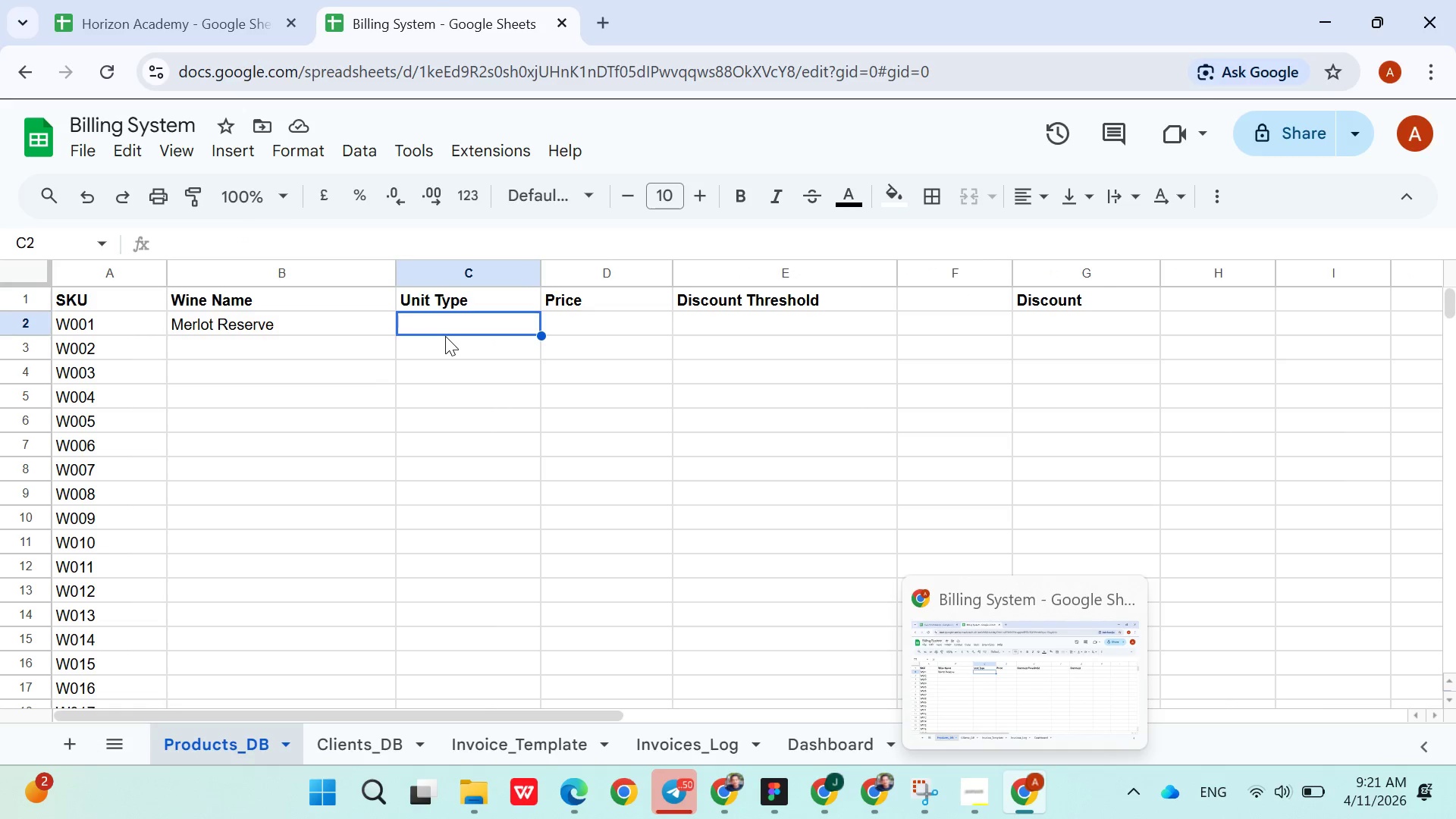 
wait(6.55)
 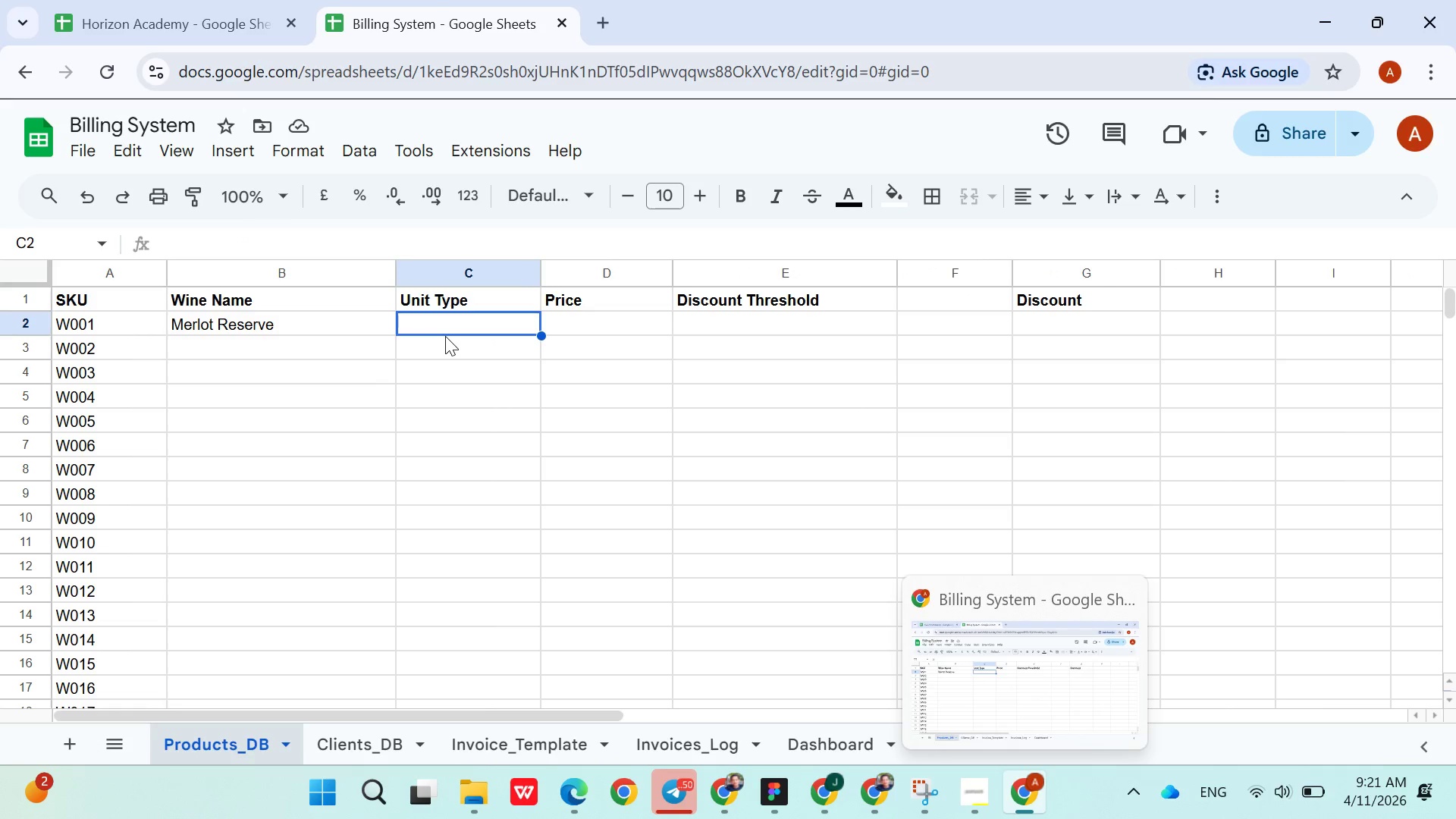 
left_click([445, 336])
 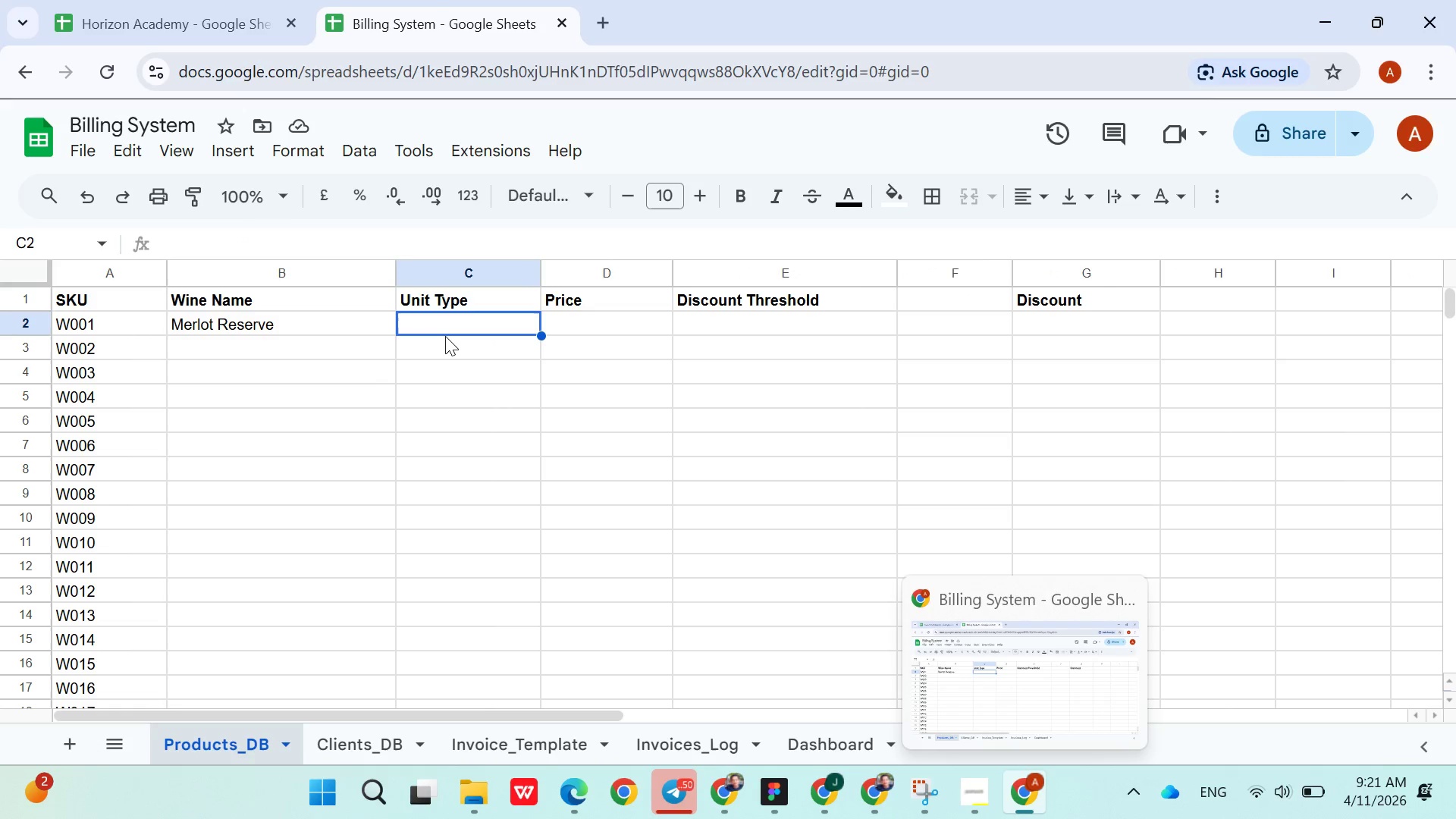 
left_click_drag(start_coordinate=[445, 336], to_coordinate=[519, 324])
 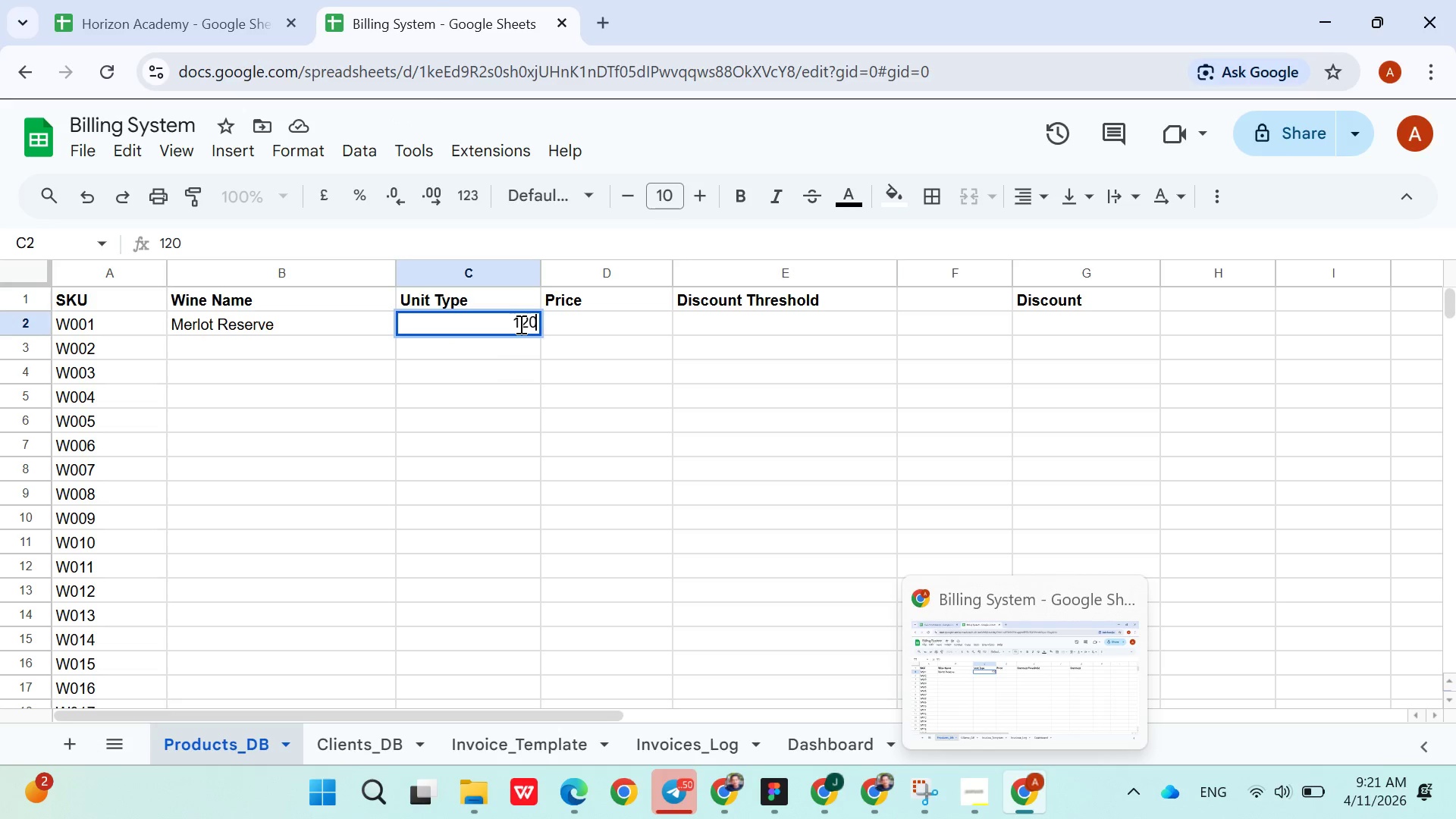 
type(120)
 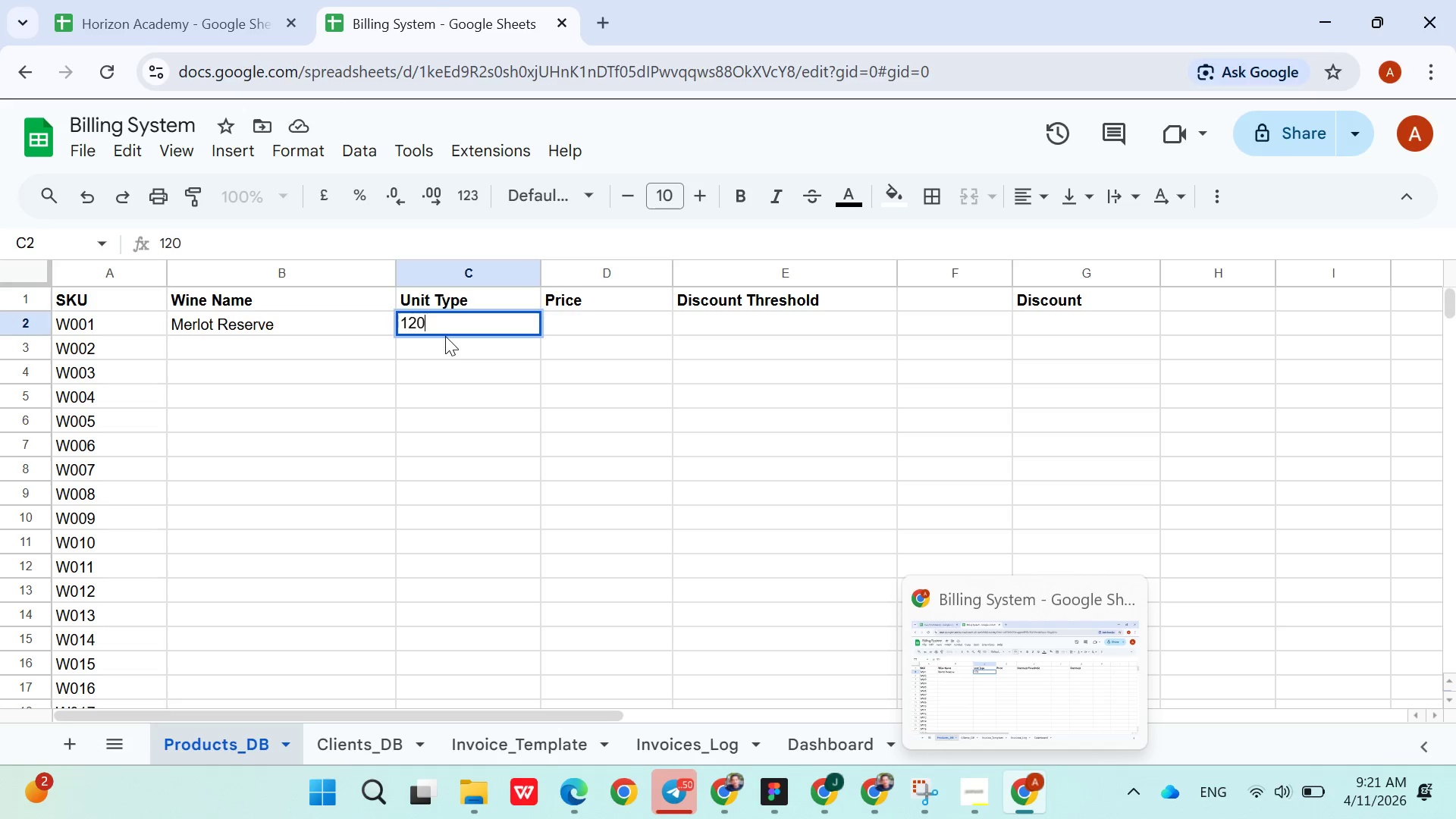 
key(ArrowRight)
 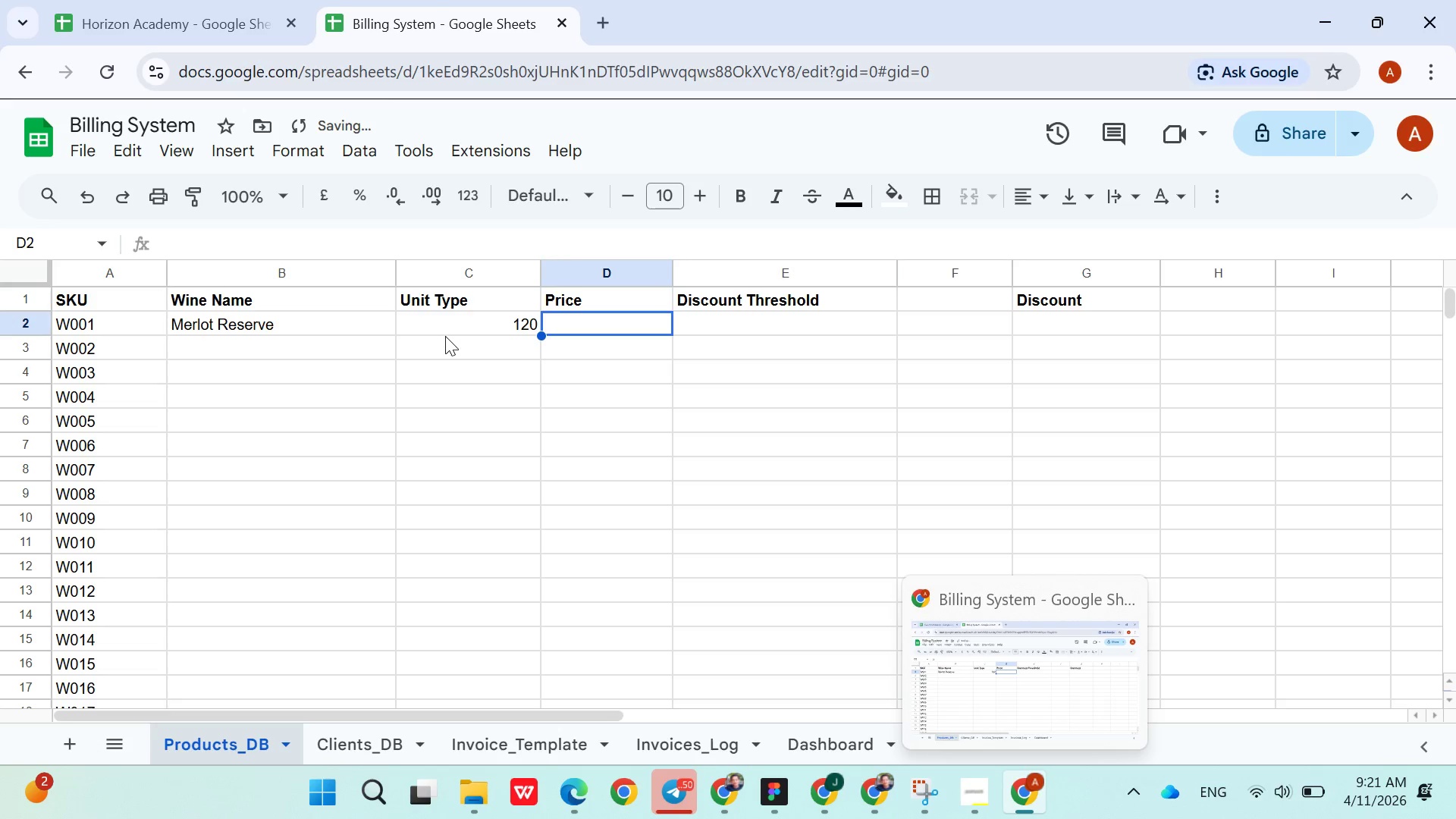 
key(ArrowLeft)
 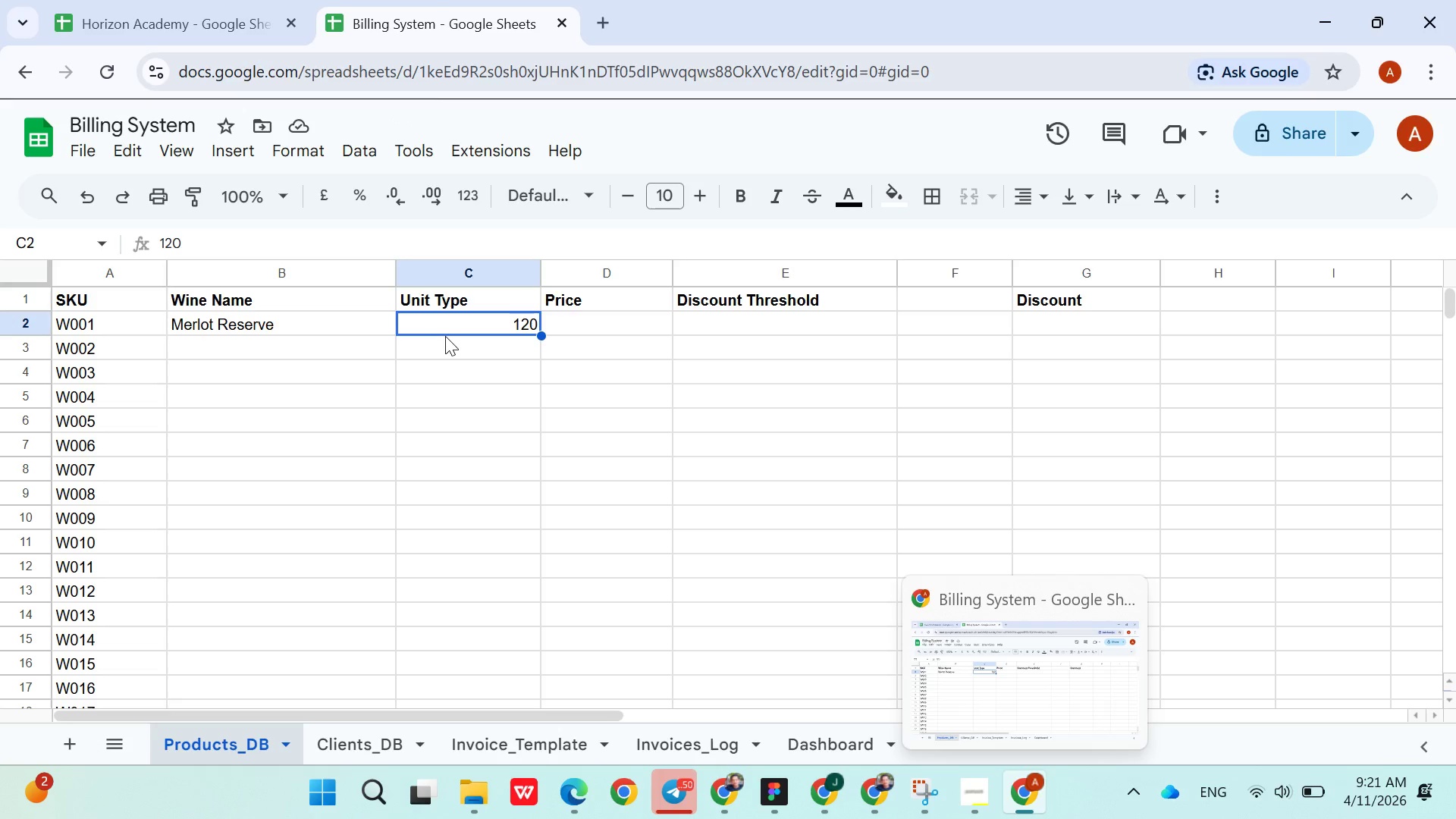 
double_click([519, 324])
 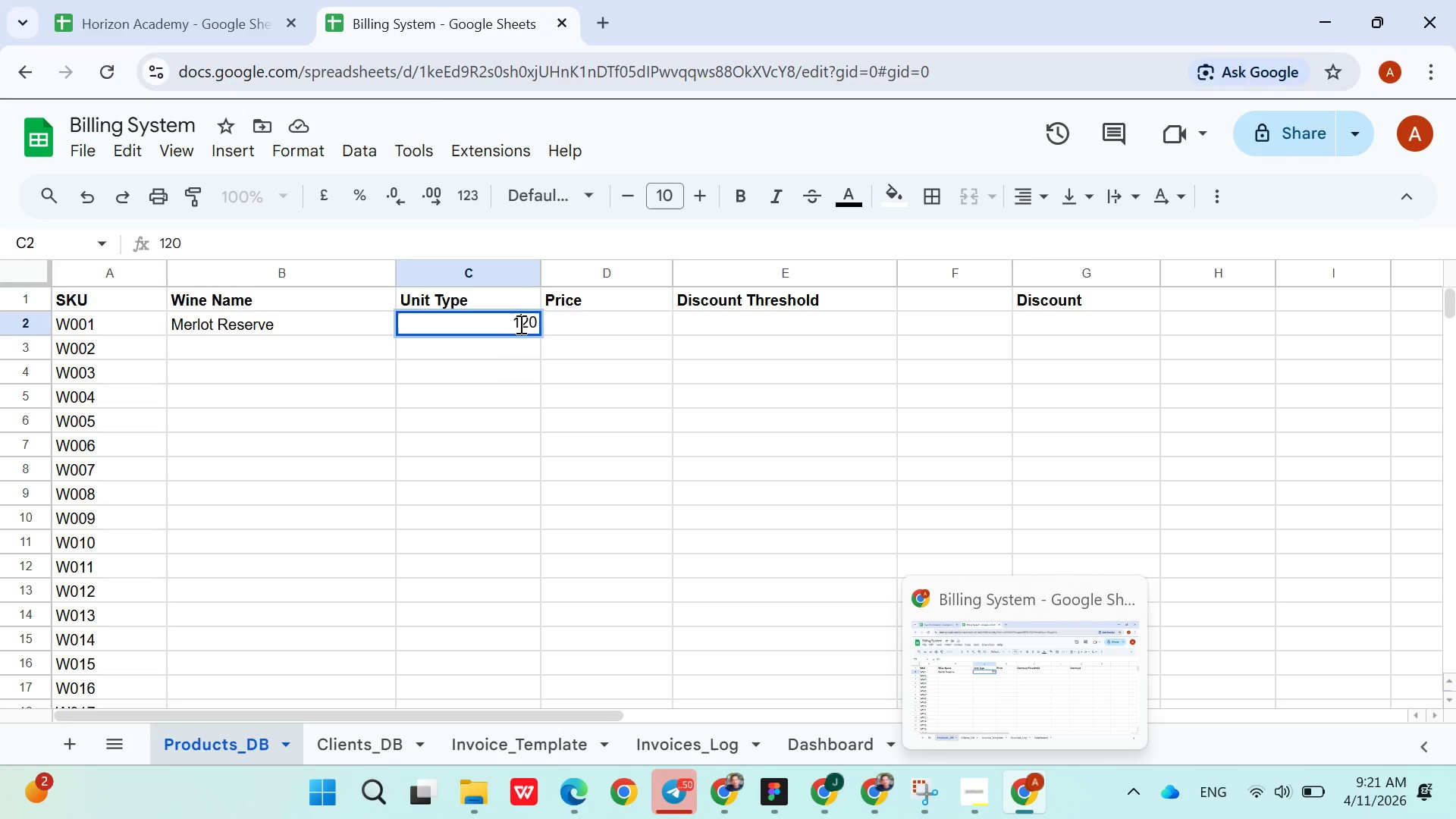 
double_click([519, 324])
 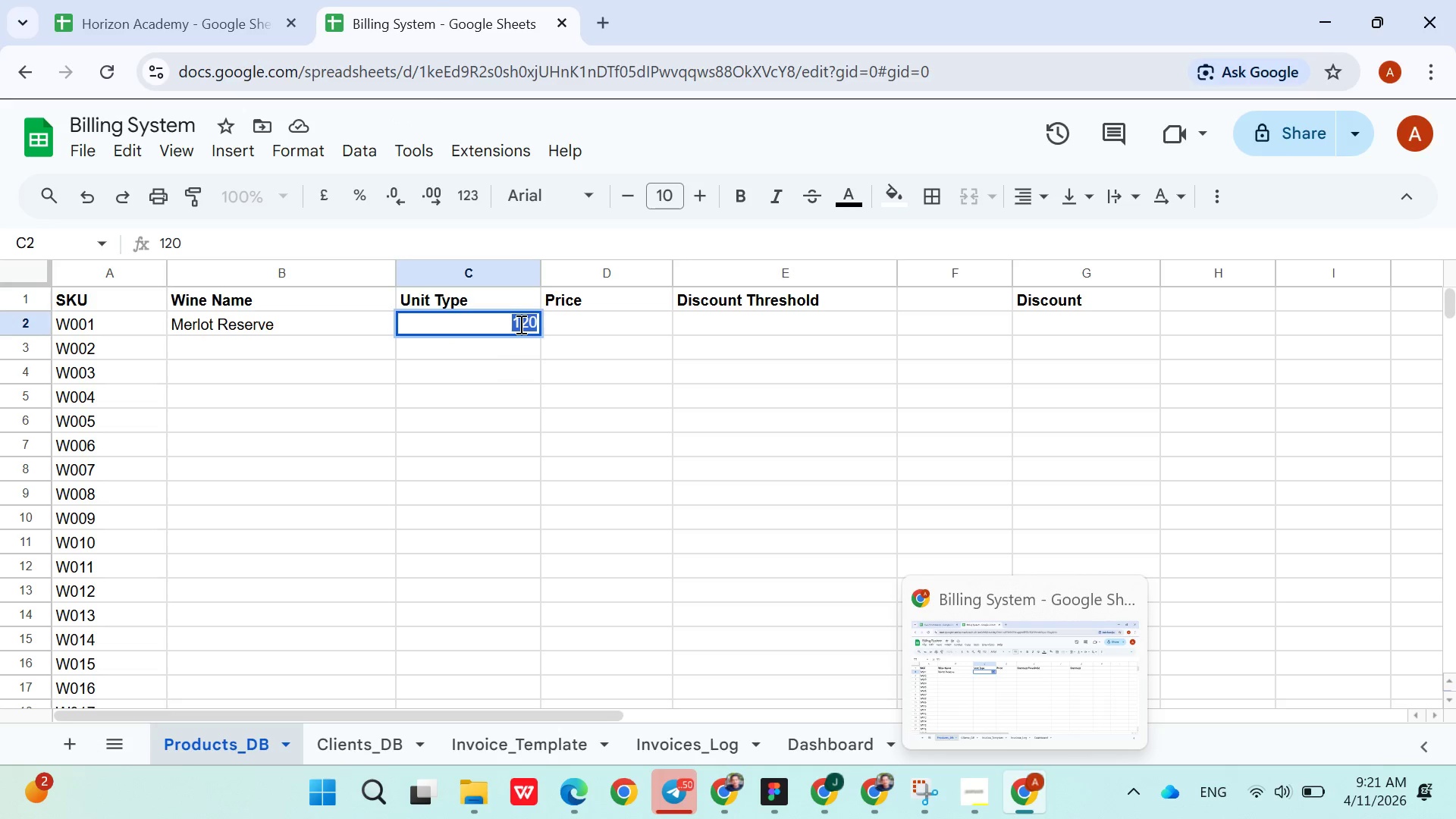 
type(Case)
 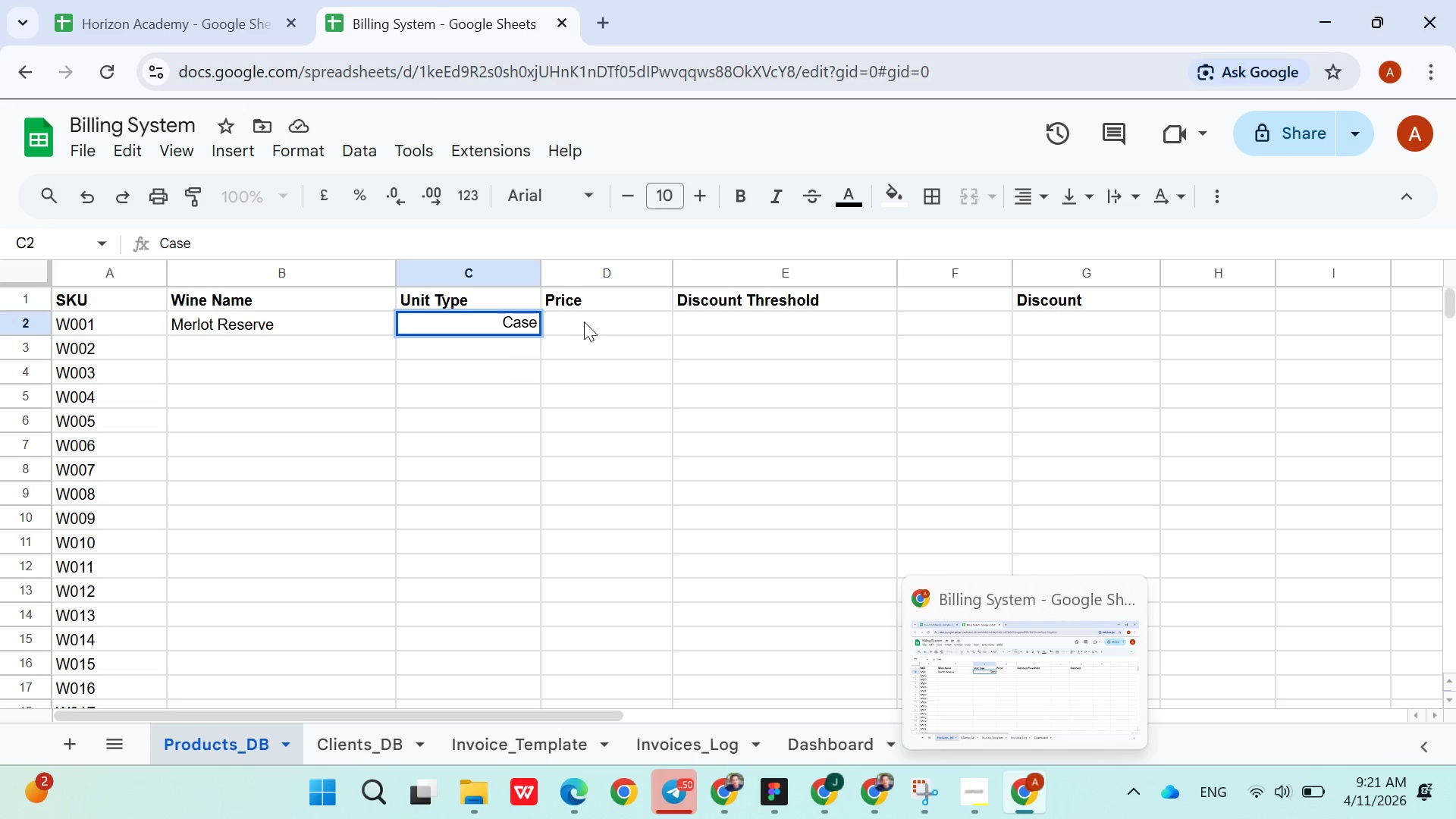 
left_click_drag(start_coordinate=[587, 322], to_coordinate=[972, 300])
 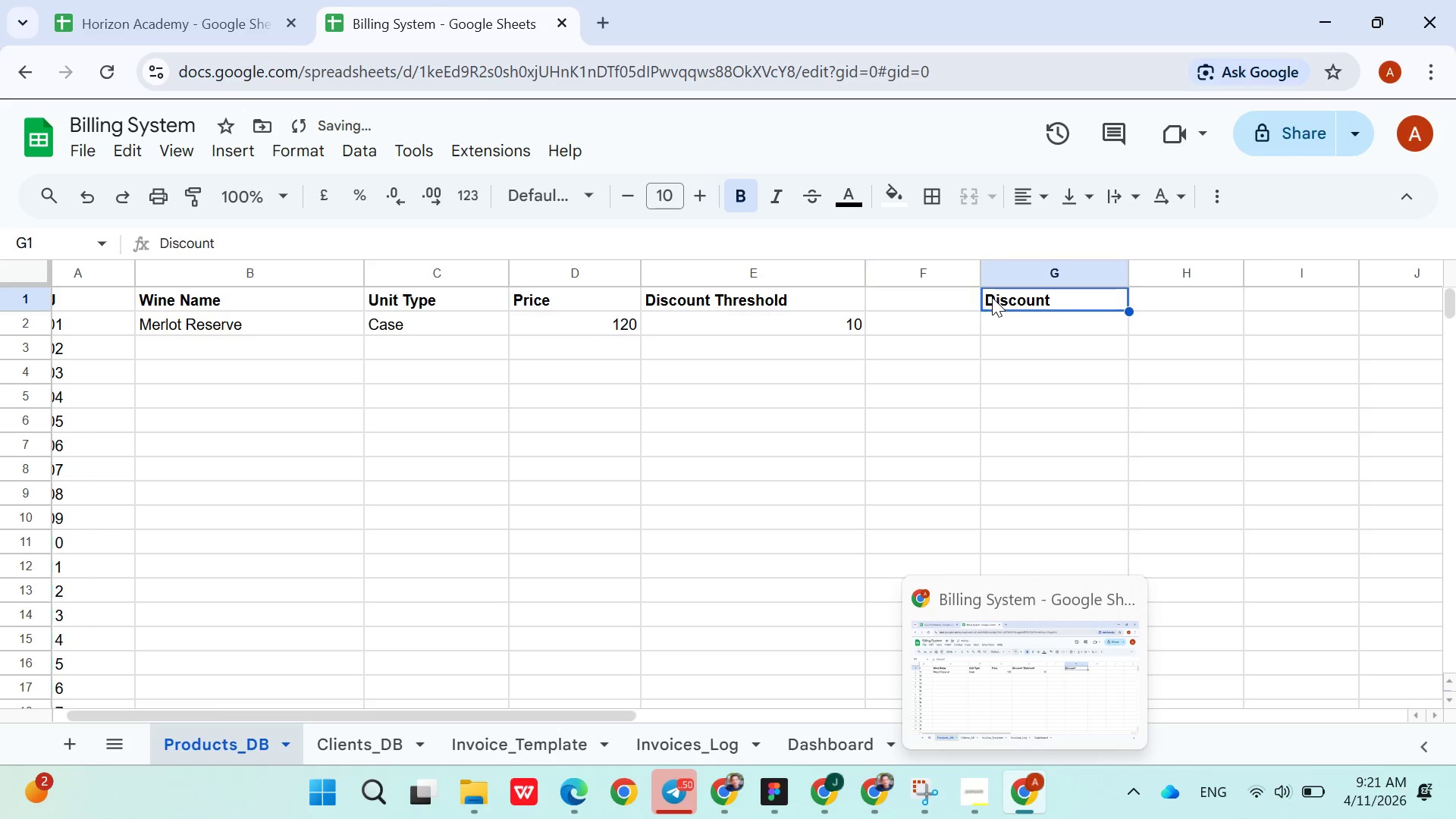 
type(120)
 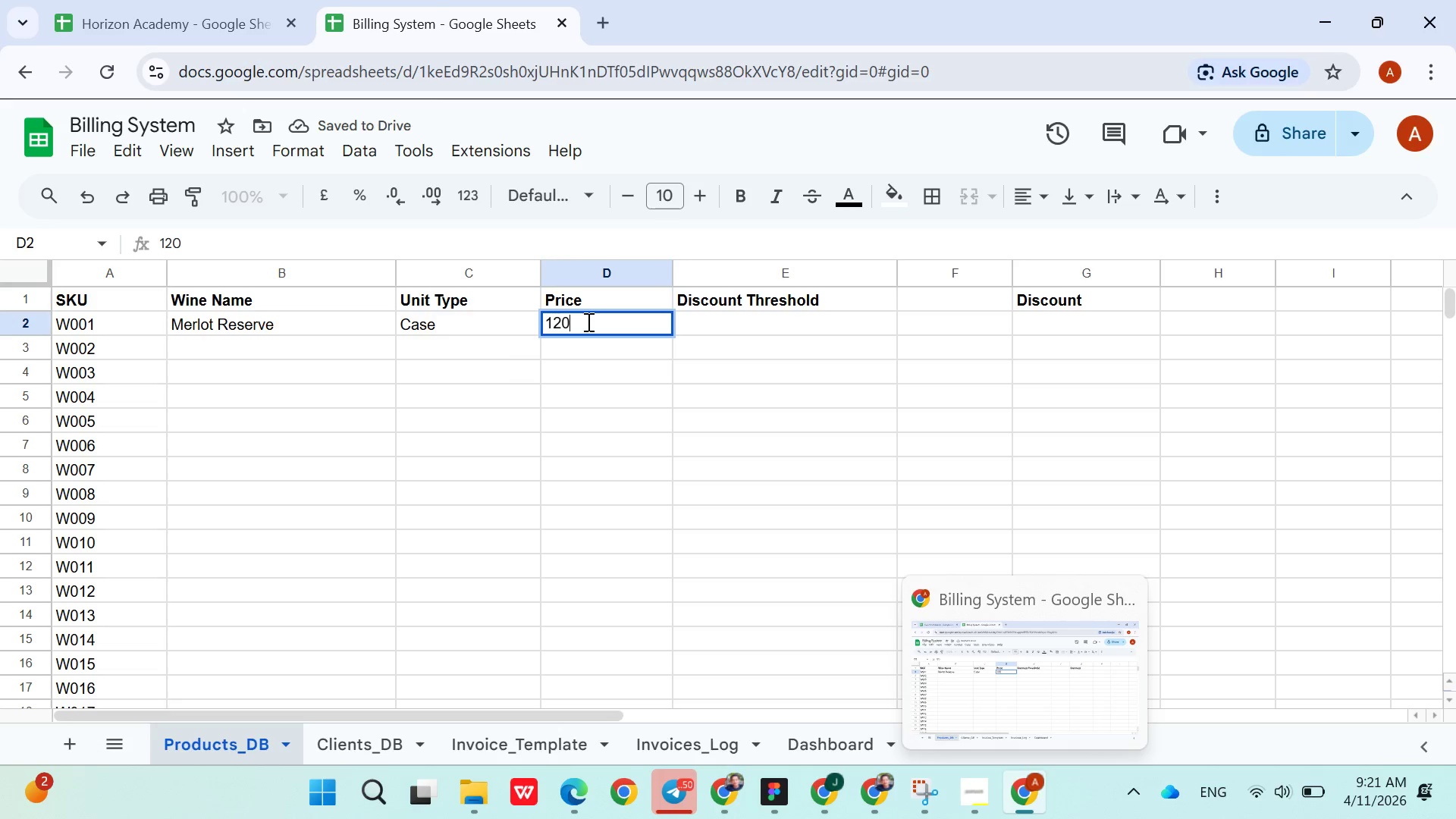 
key(ArrowRight)
 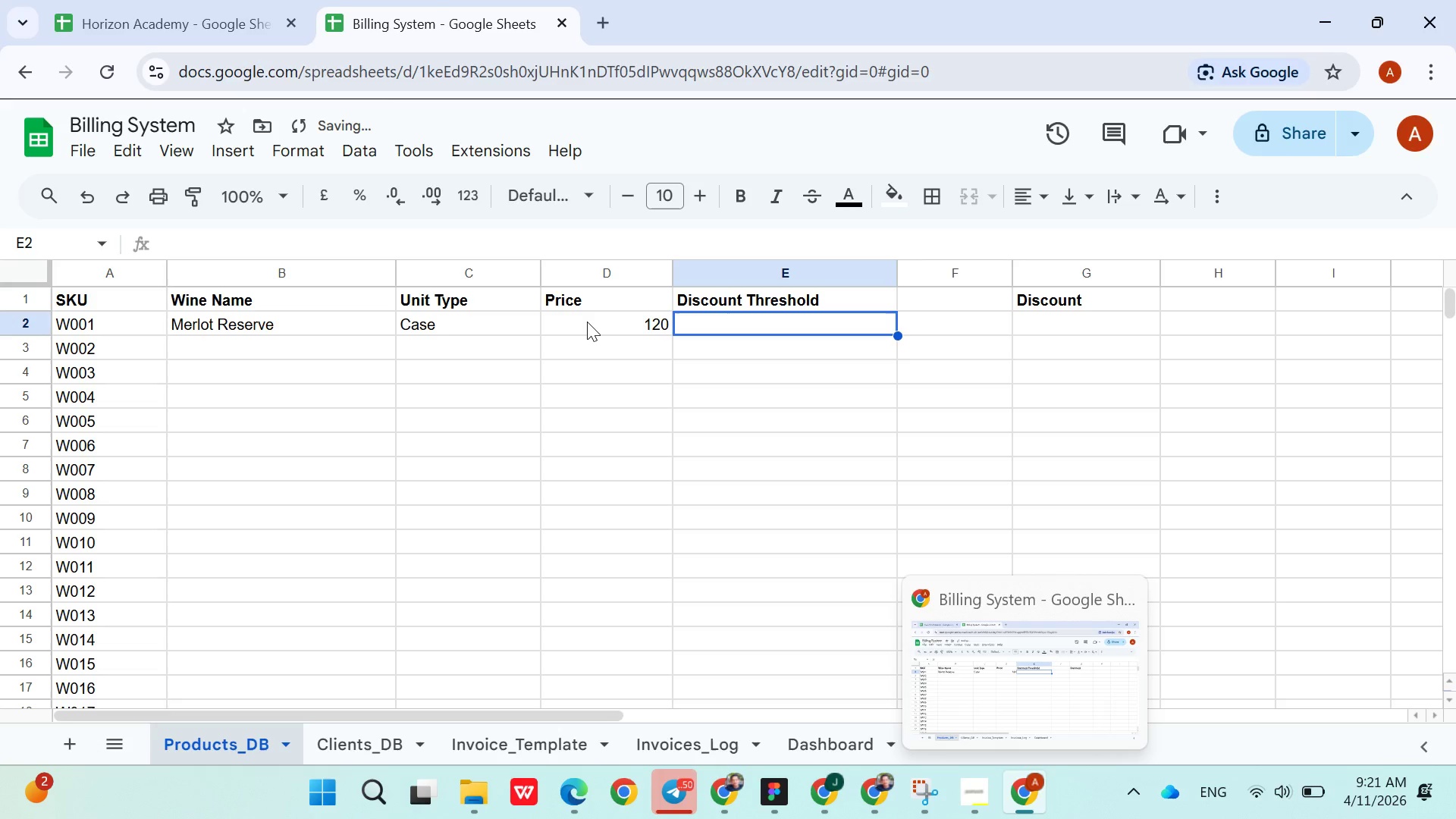 
type(10)
 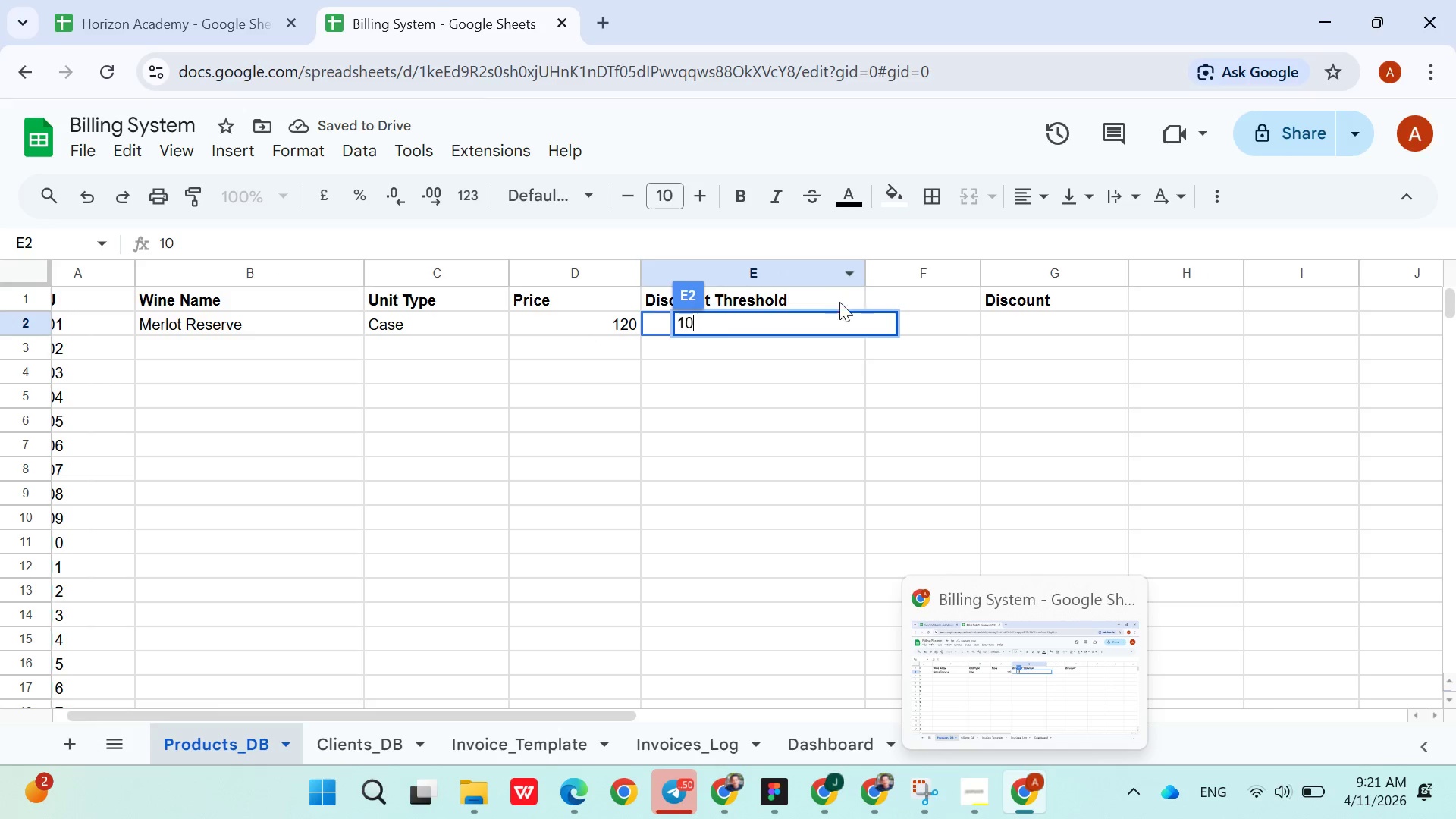 
left_click([972, 300])
 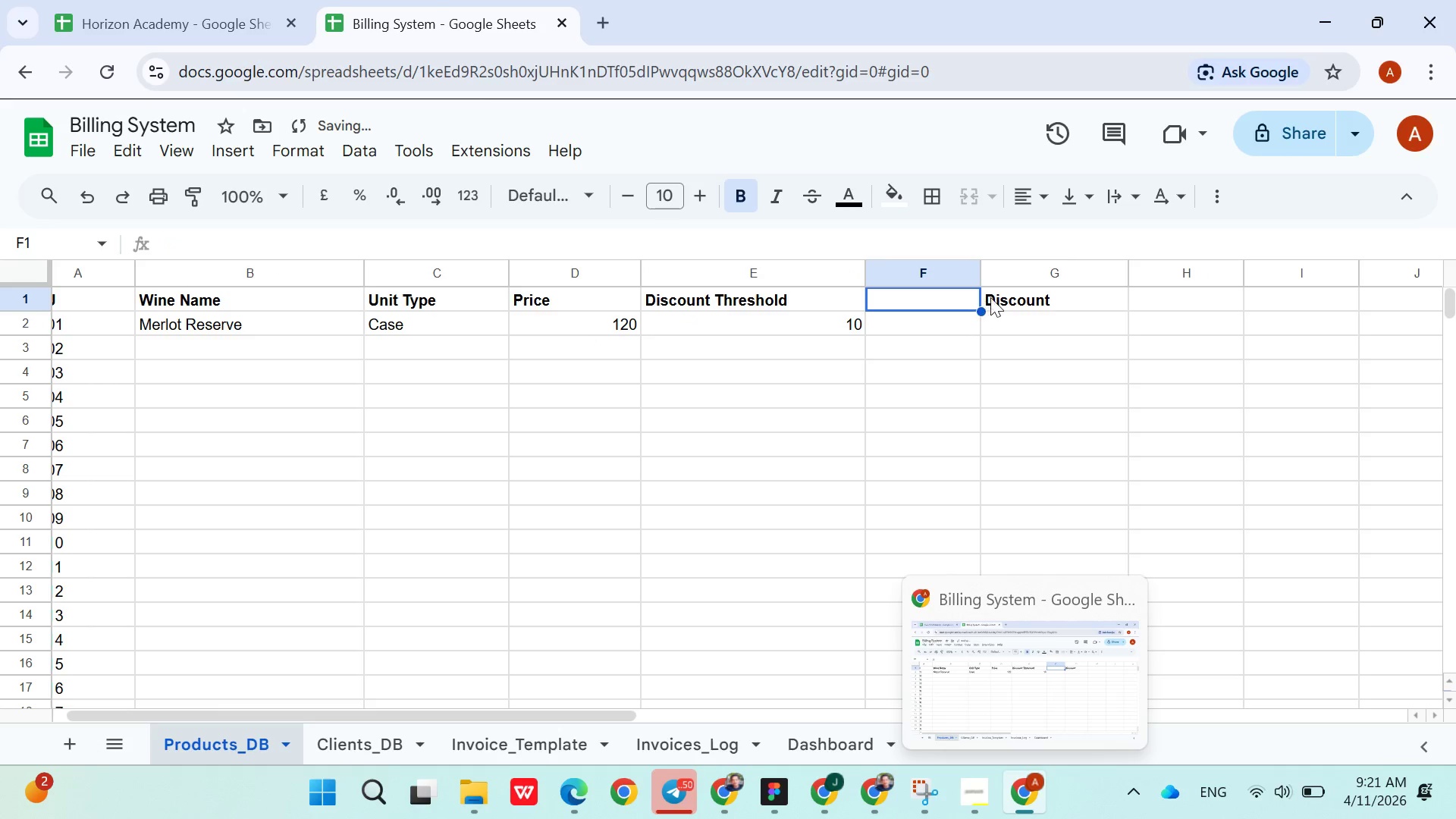 
left_click([992, 297])
 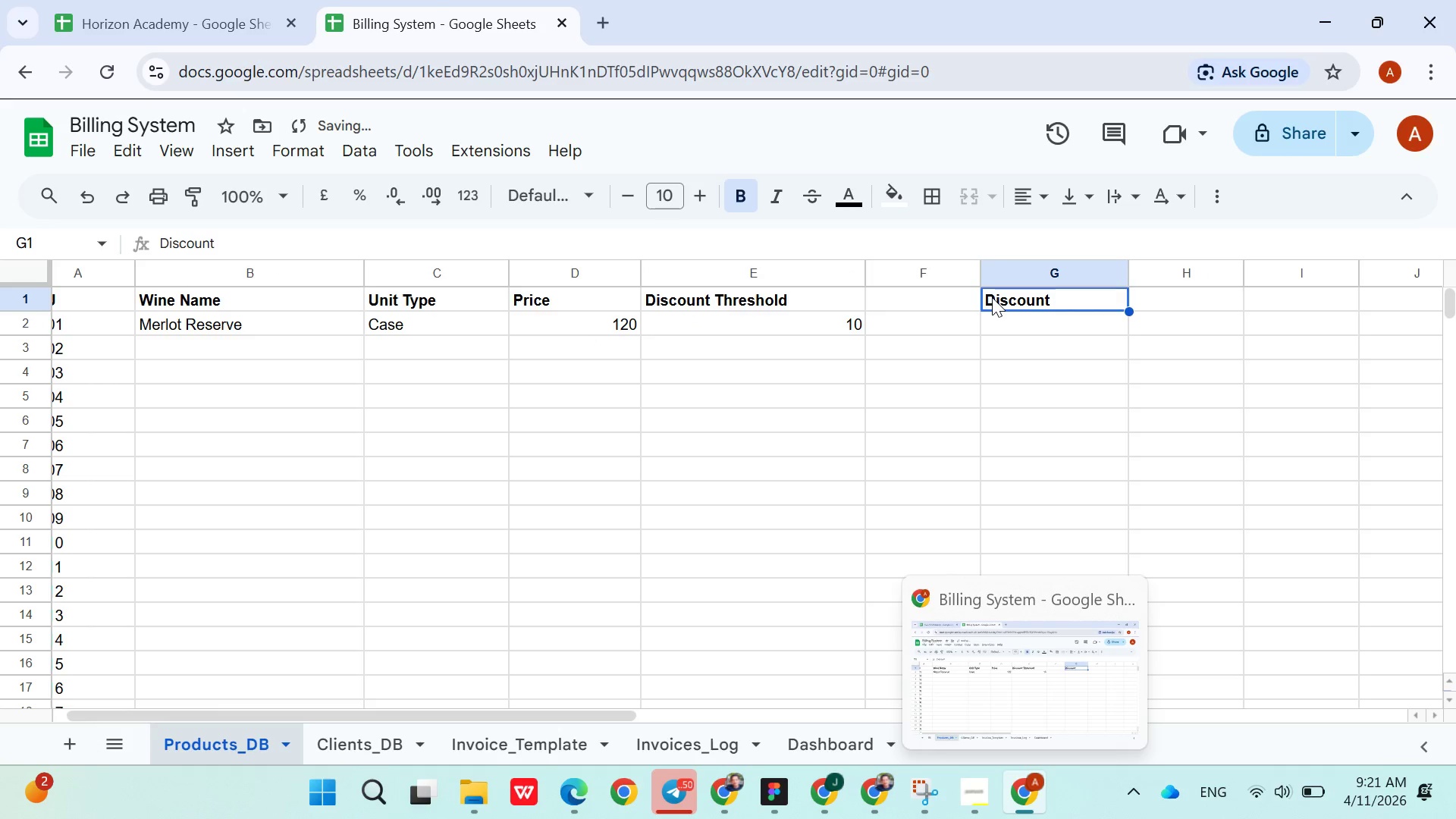 
key(Control+ControlLeft)
 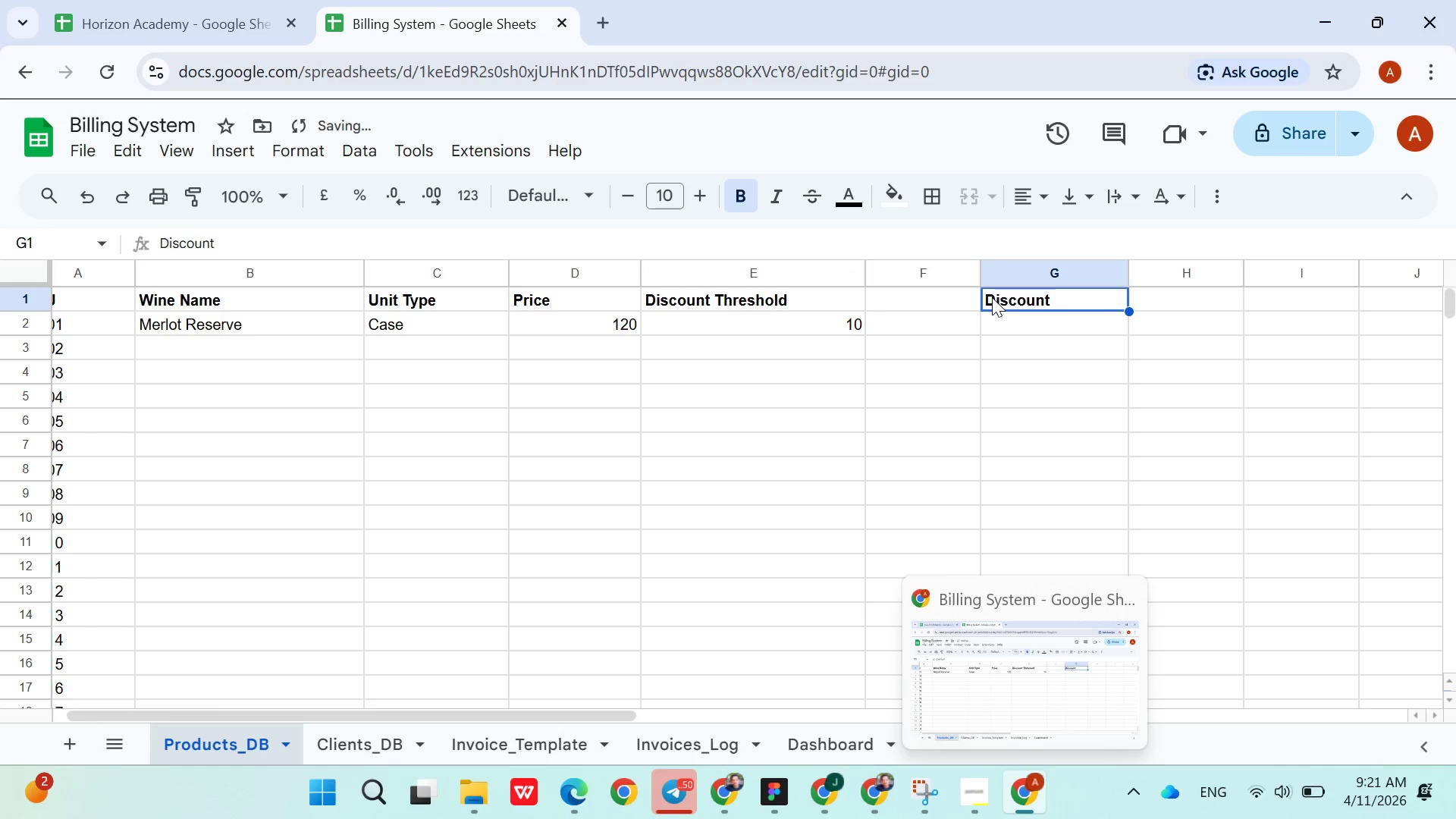 
key(Control+X)
 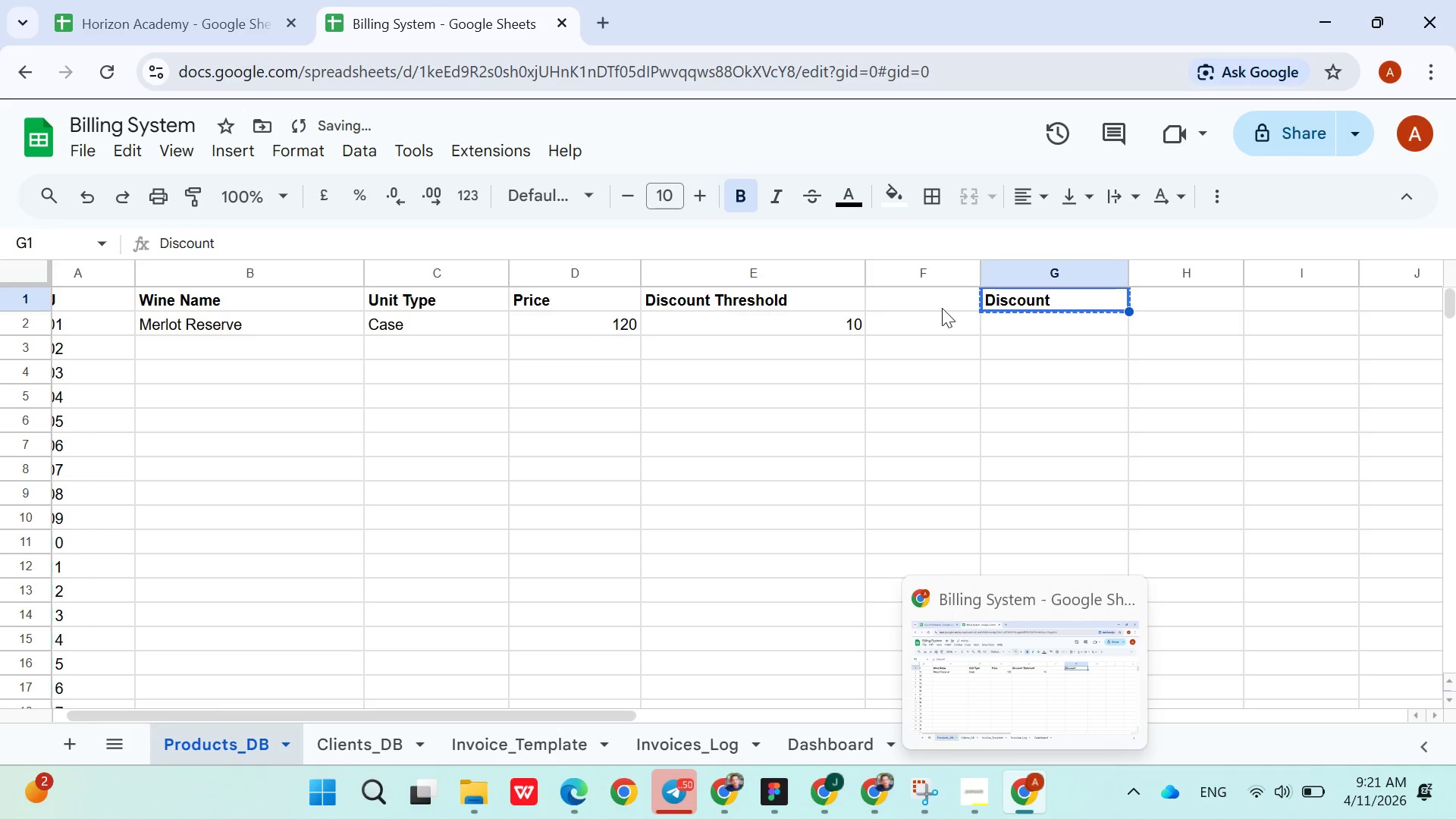 
left_click([940, 309])
 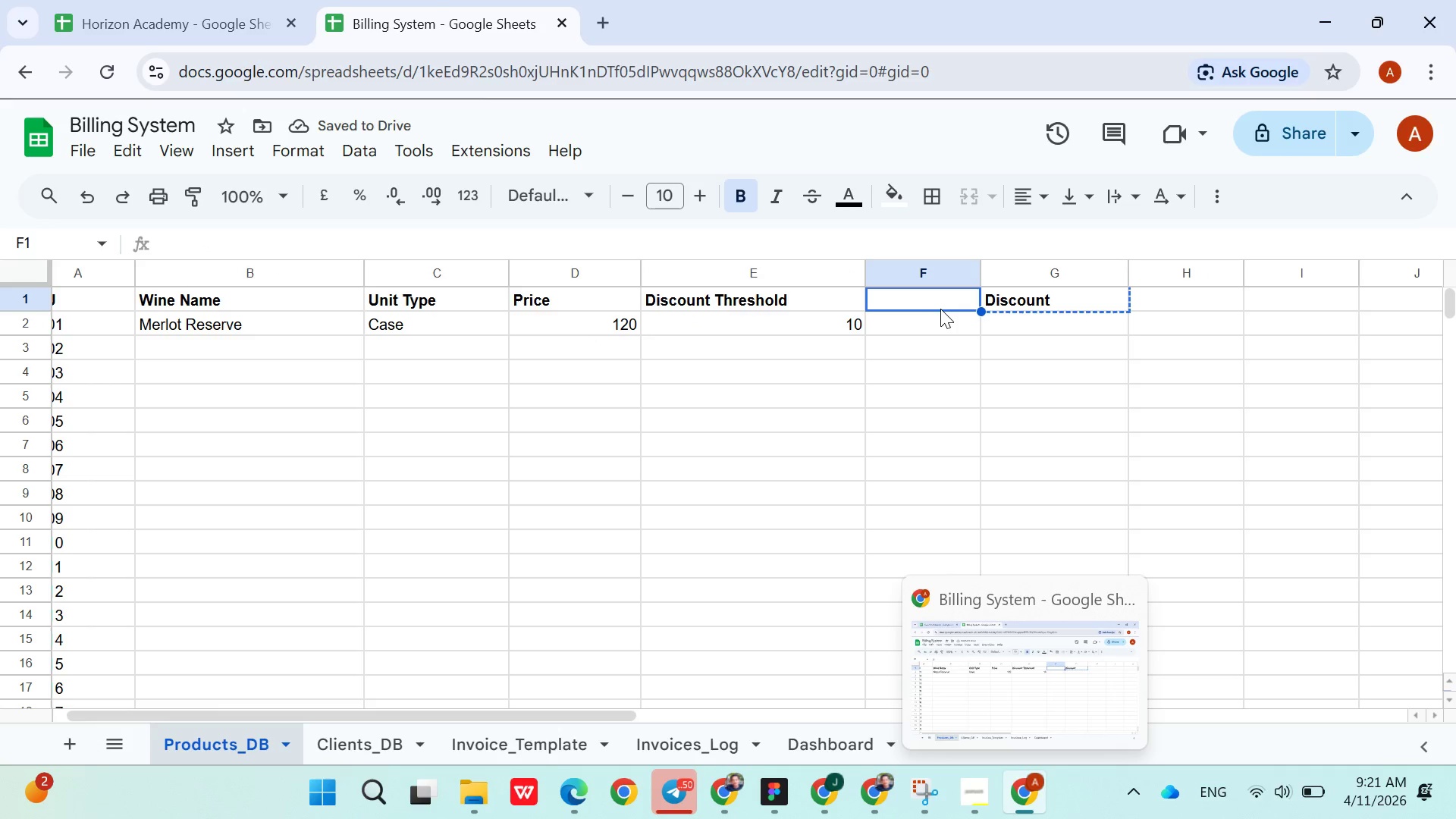 
key(Control+V)
 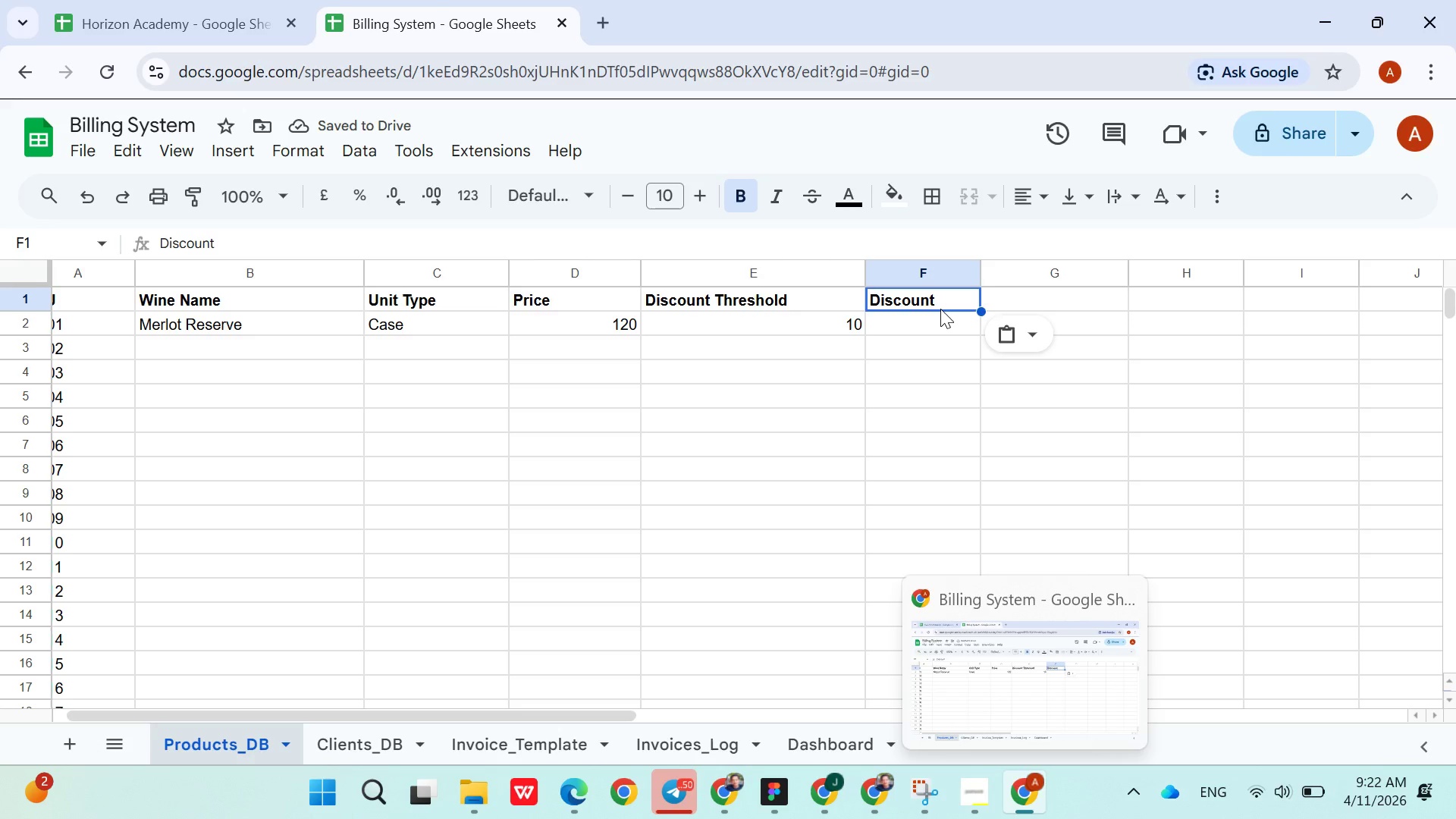 
wait(6.56)
 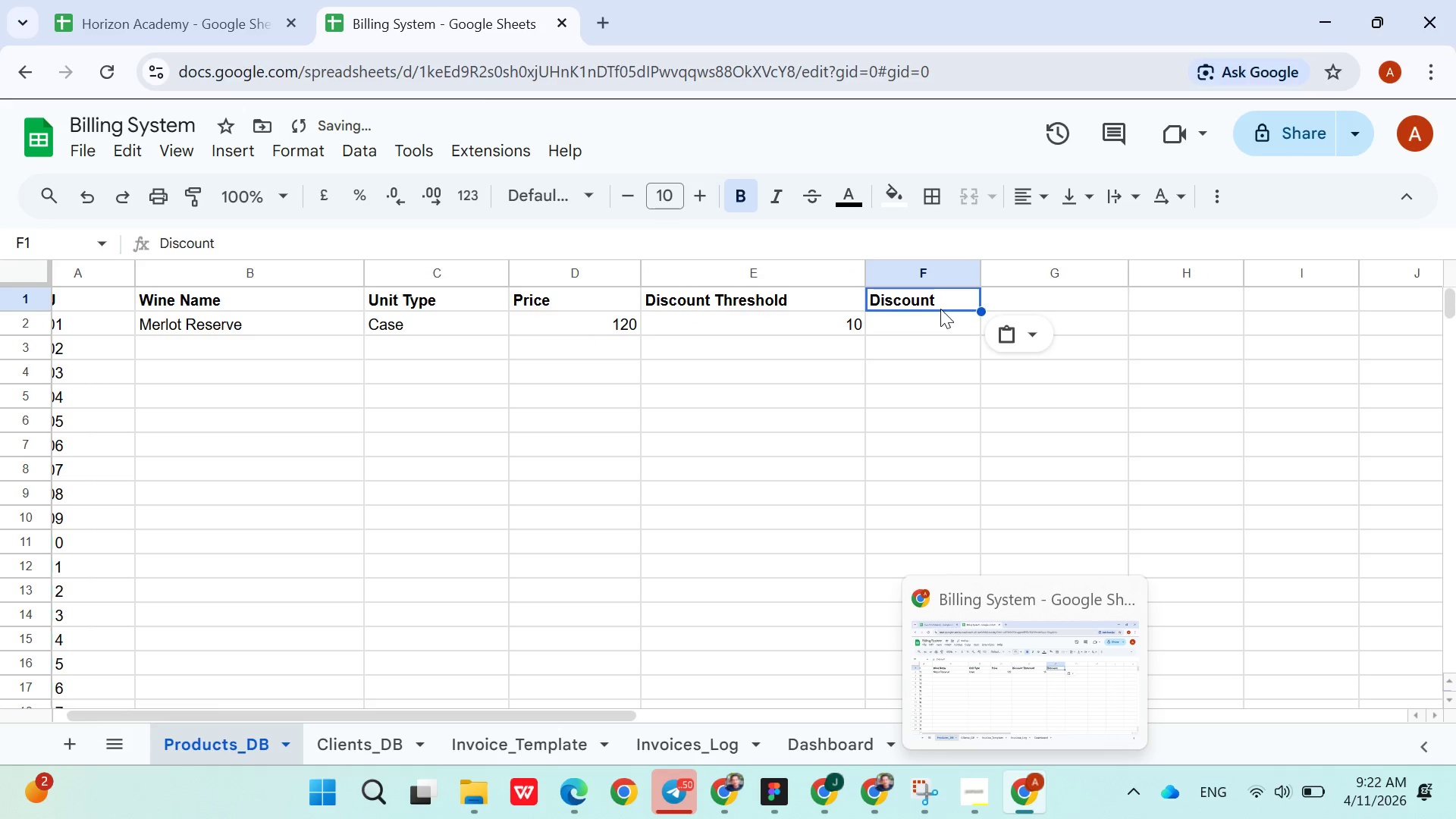 
left_click([956, 298])
 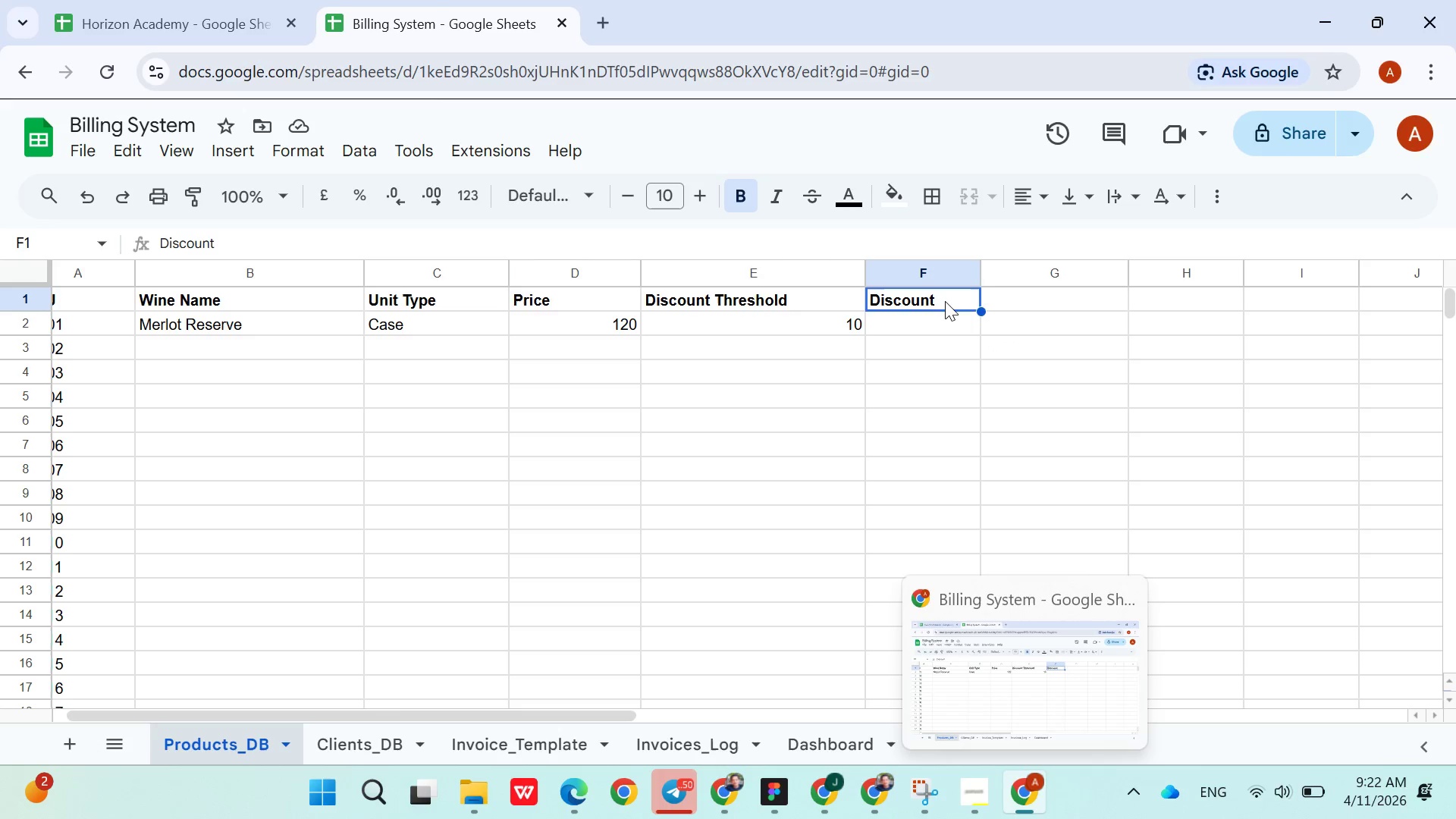 
double_click([945, 301])
 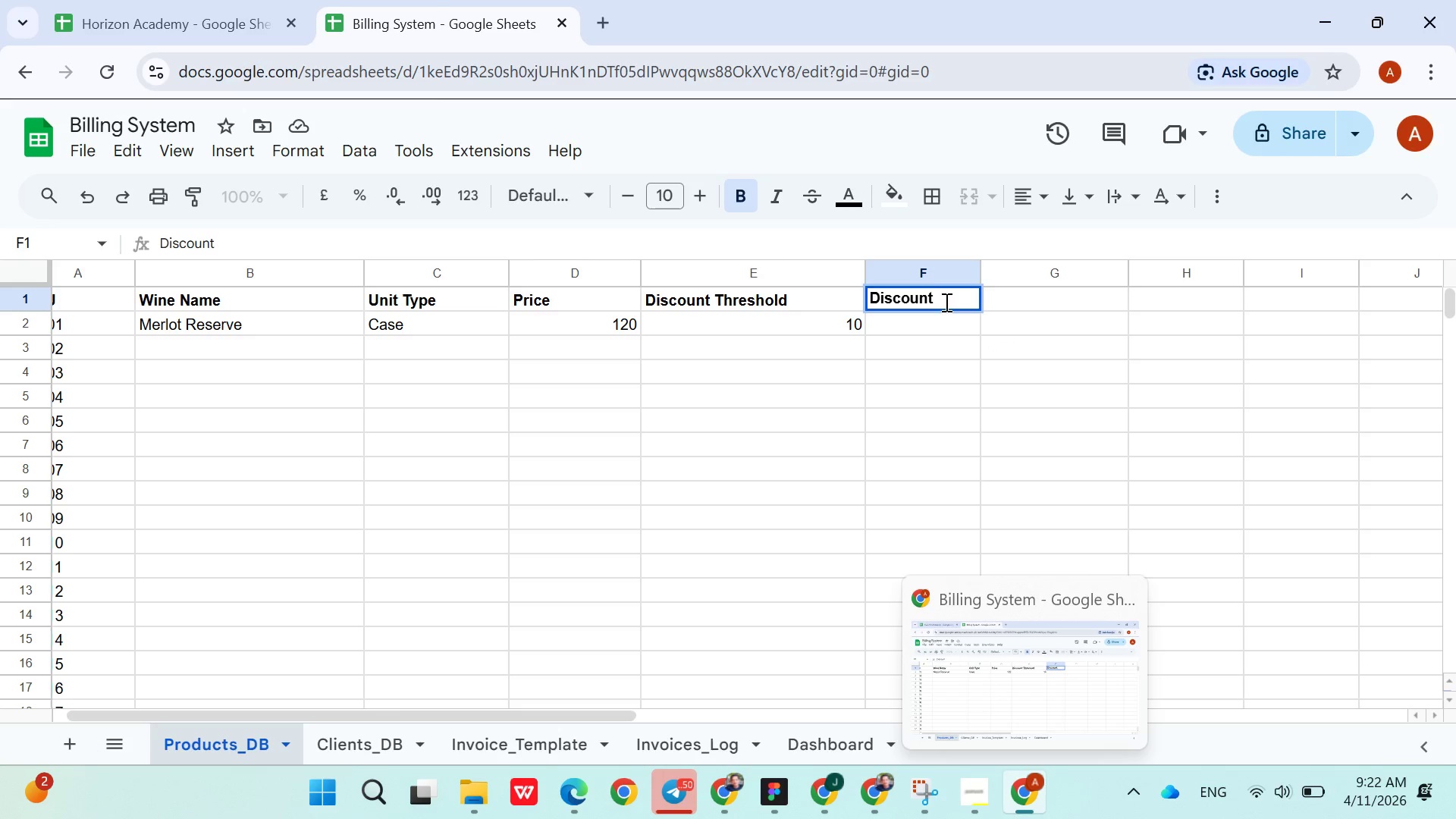 
key(Shift+5)
 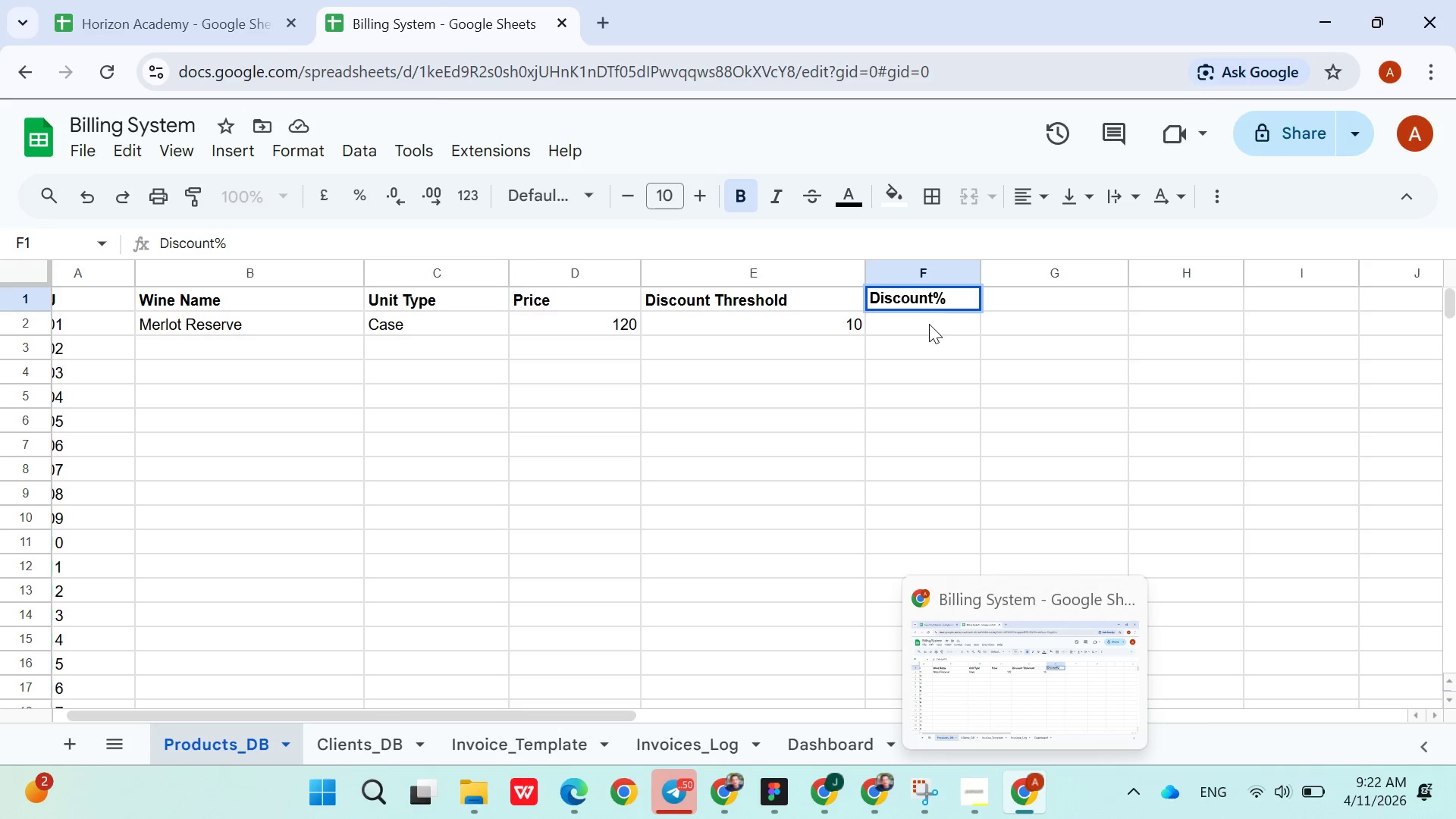 
left_click([928, 324])
 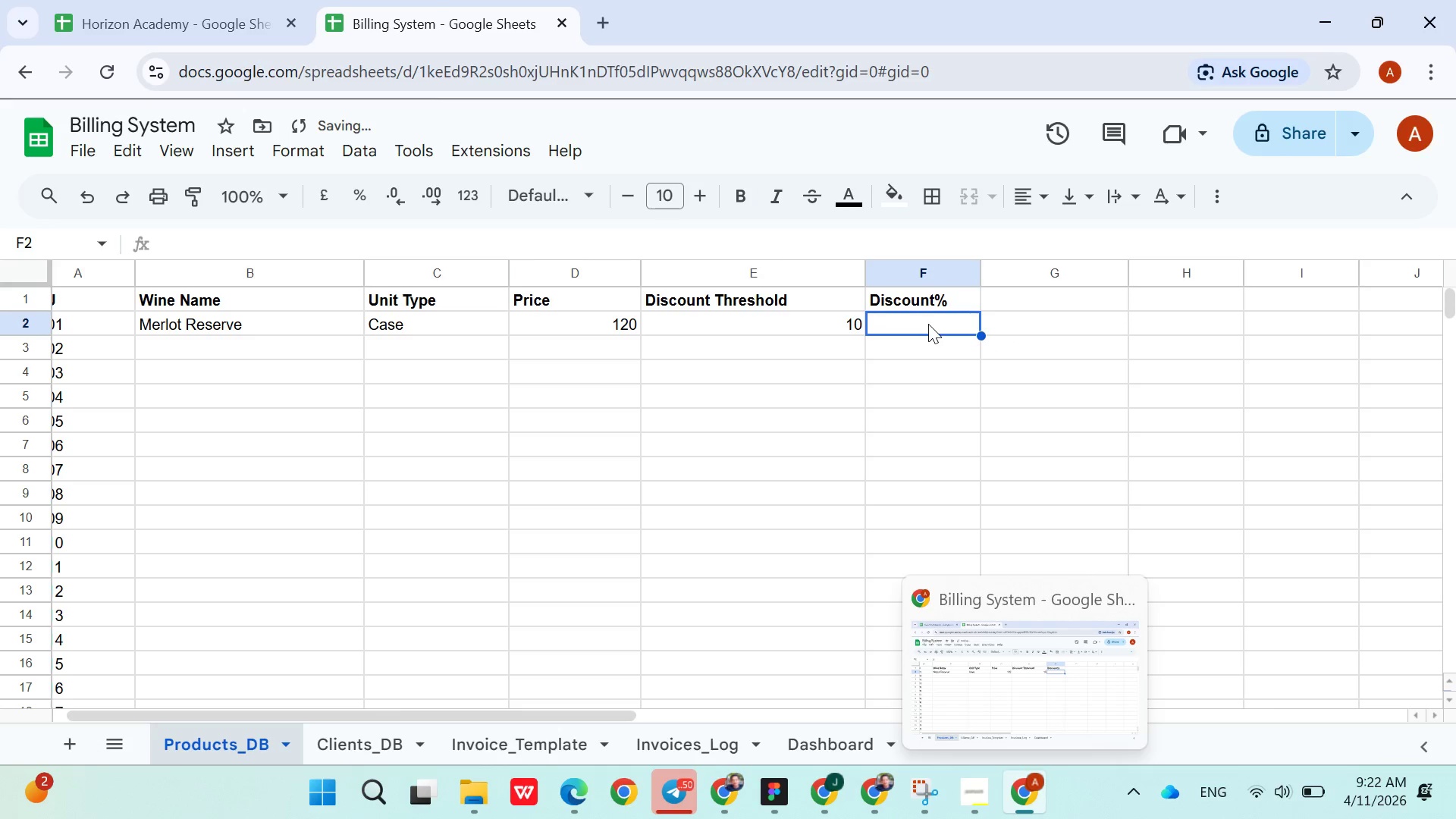 
type(5%)
 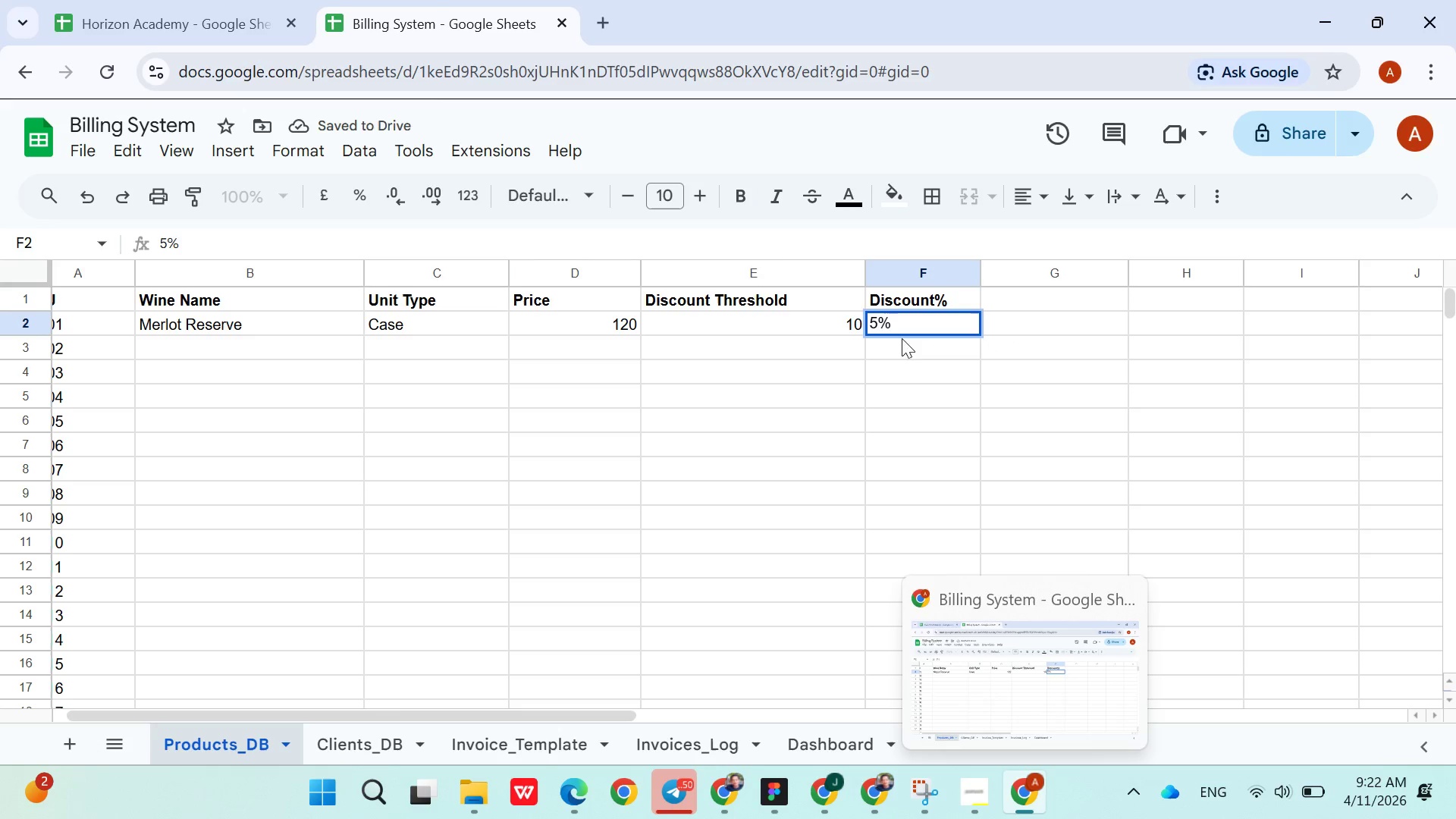 
left_click([817, 347])
 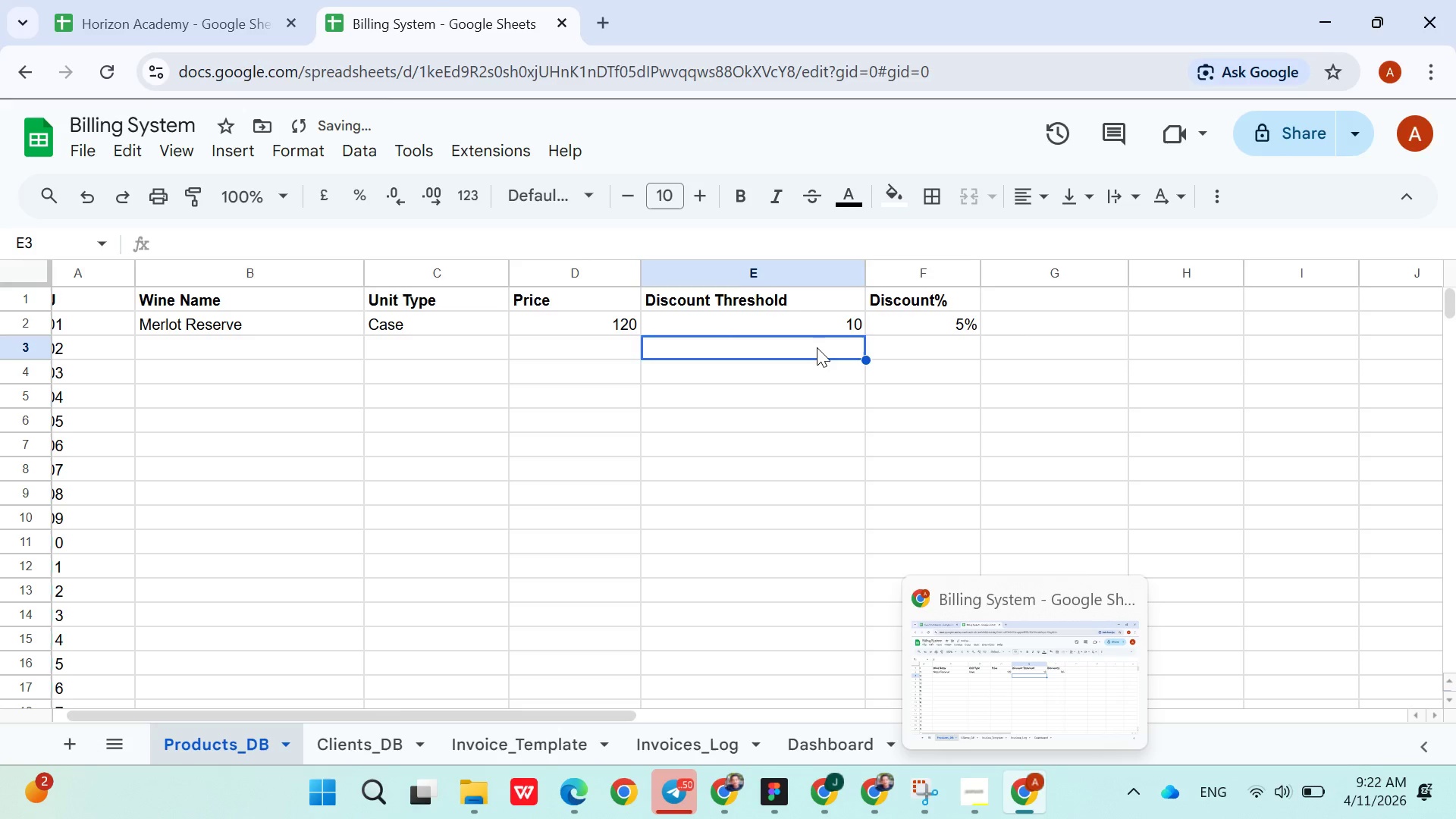 
hold_key(key=ArrowLeft, duration=0.95)
 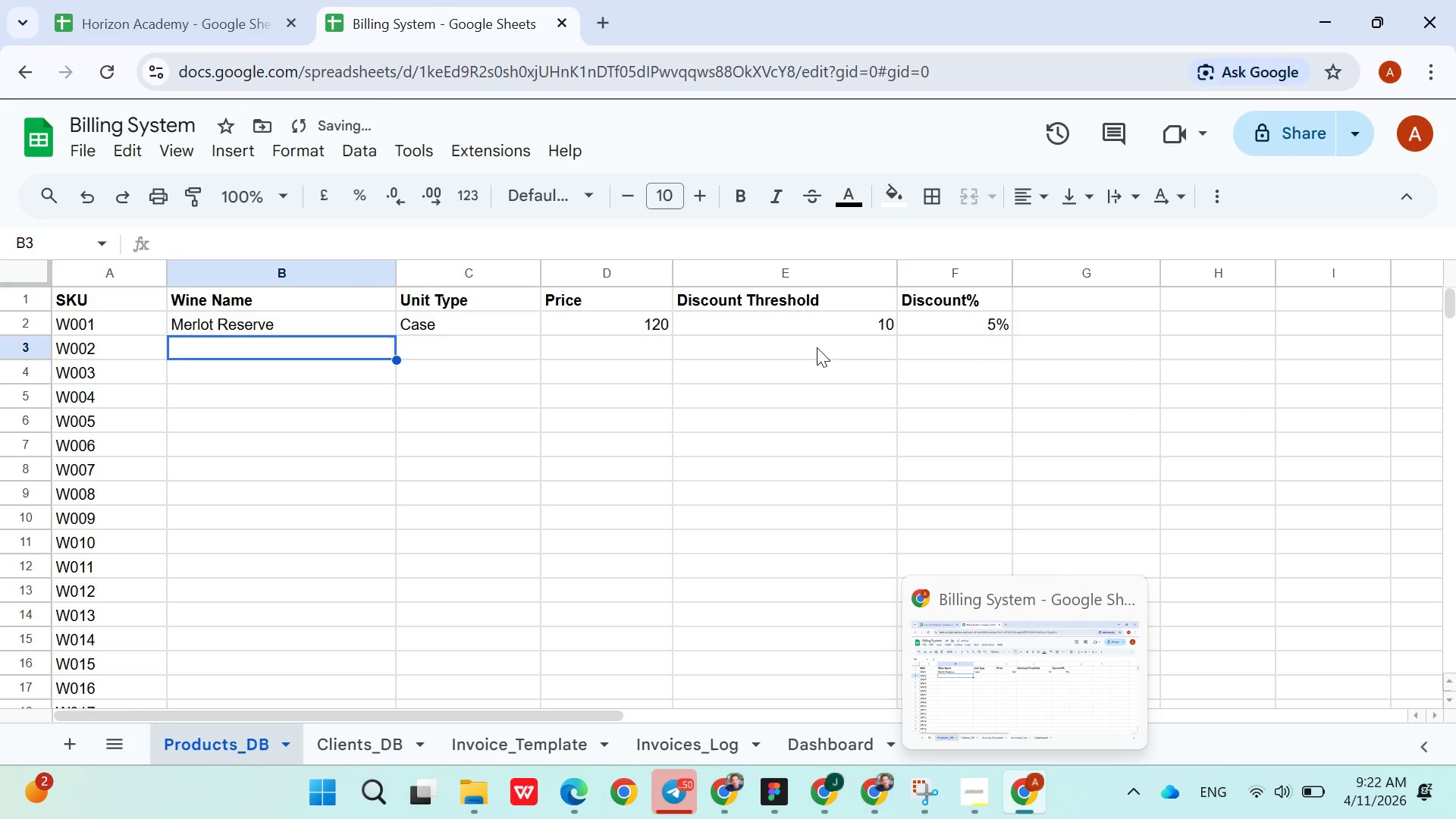 
key(Shift+ArrowRight)
 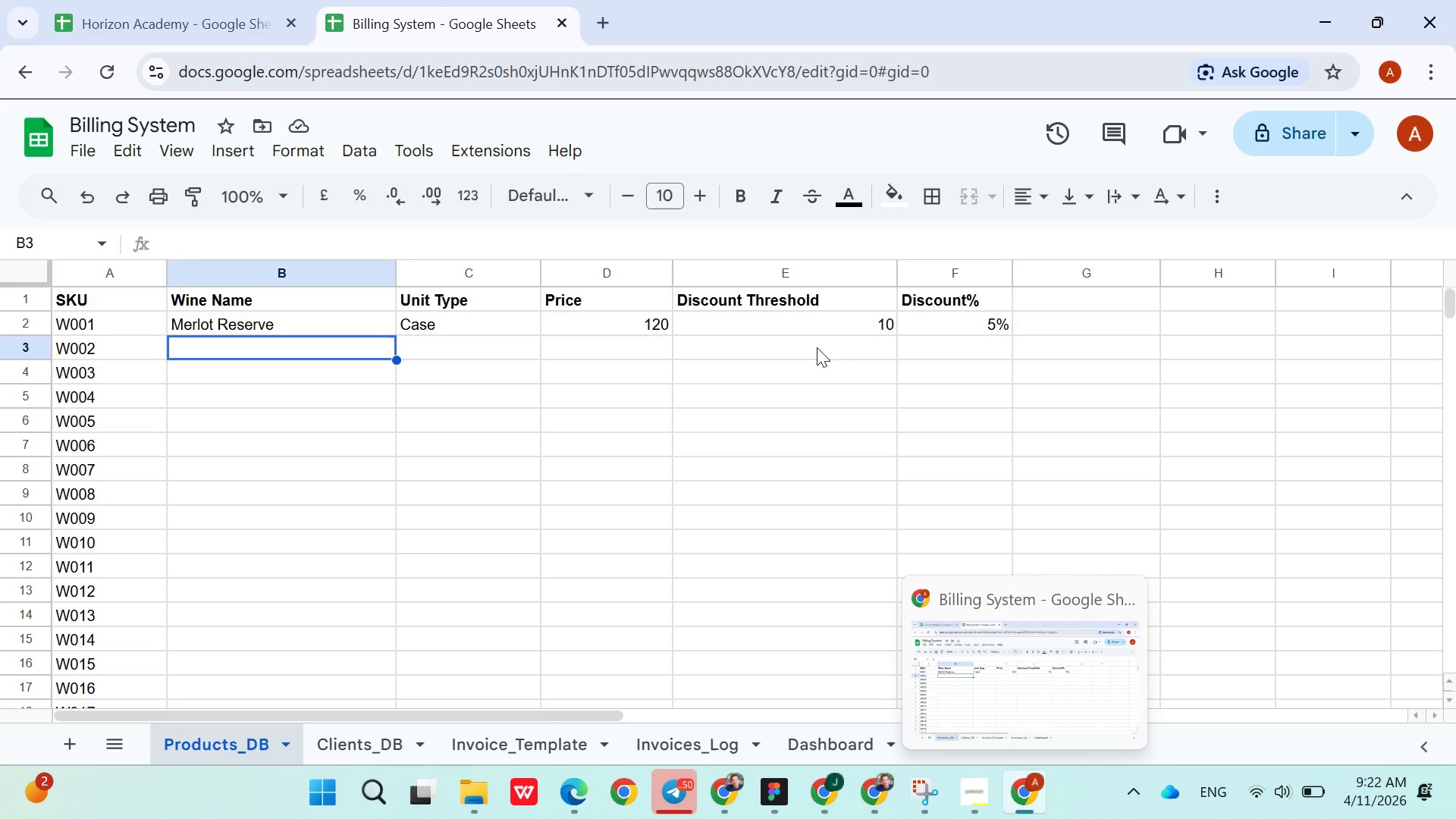 
wait(18.89)
 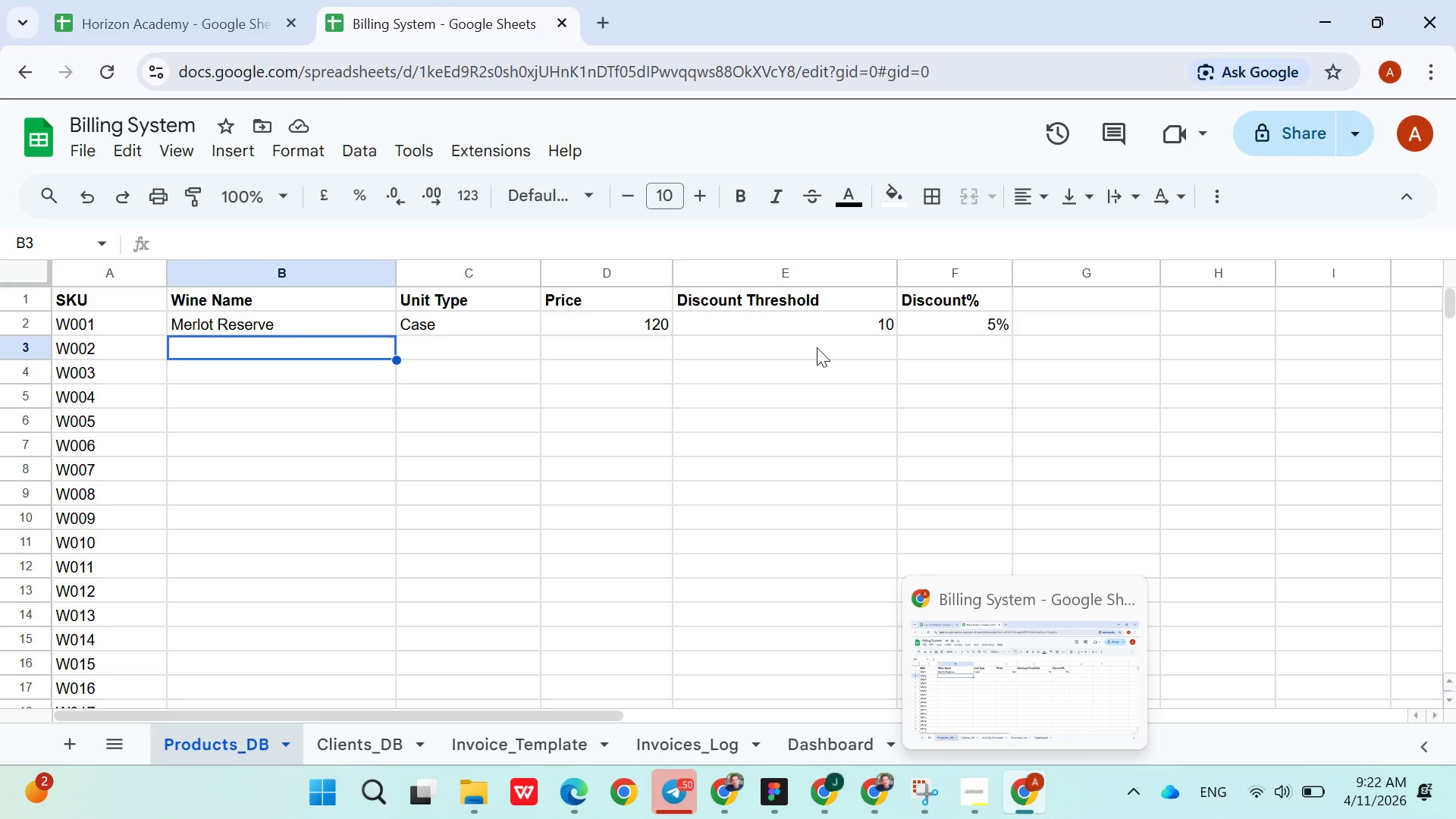 
left_click([556, 341])
 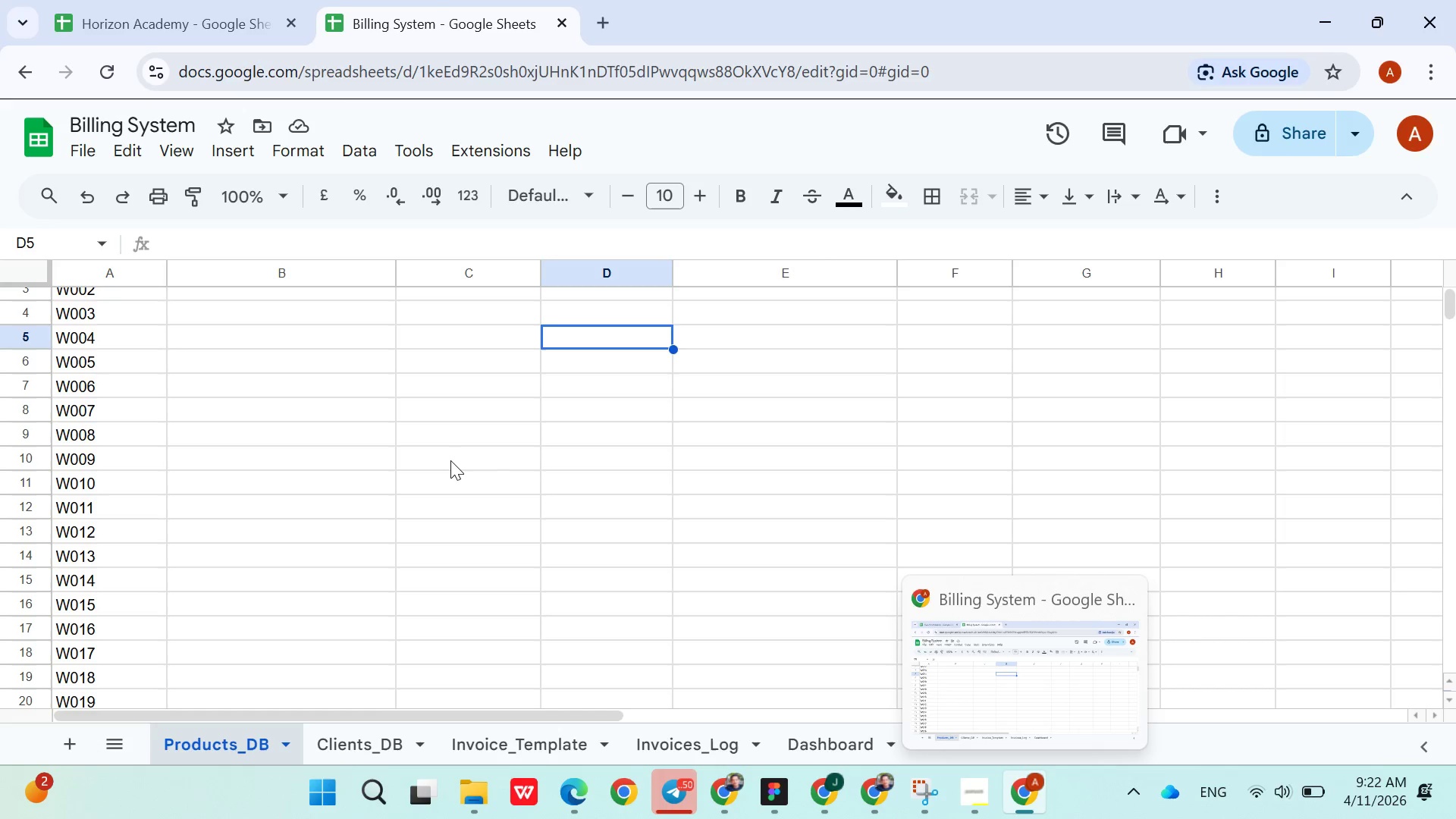 
wait(20.61)
 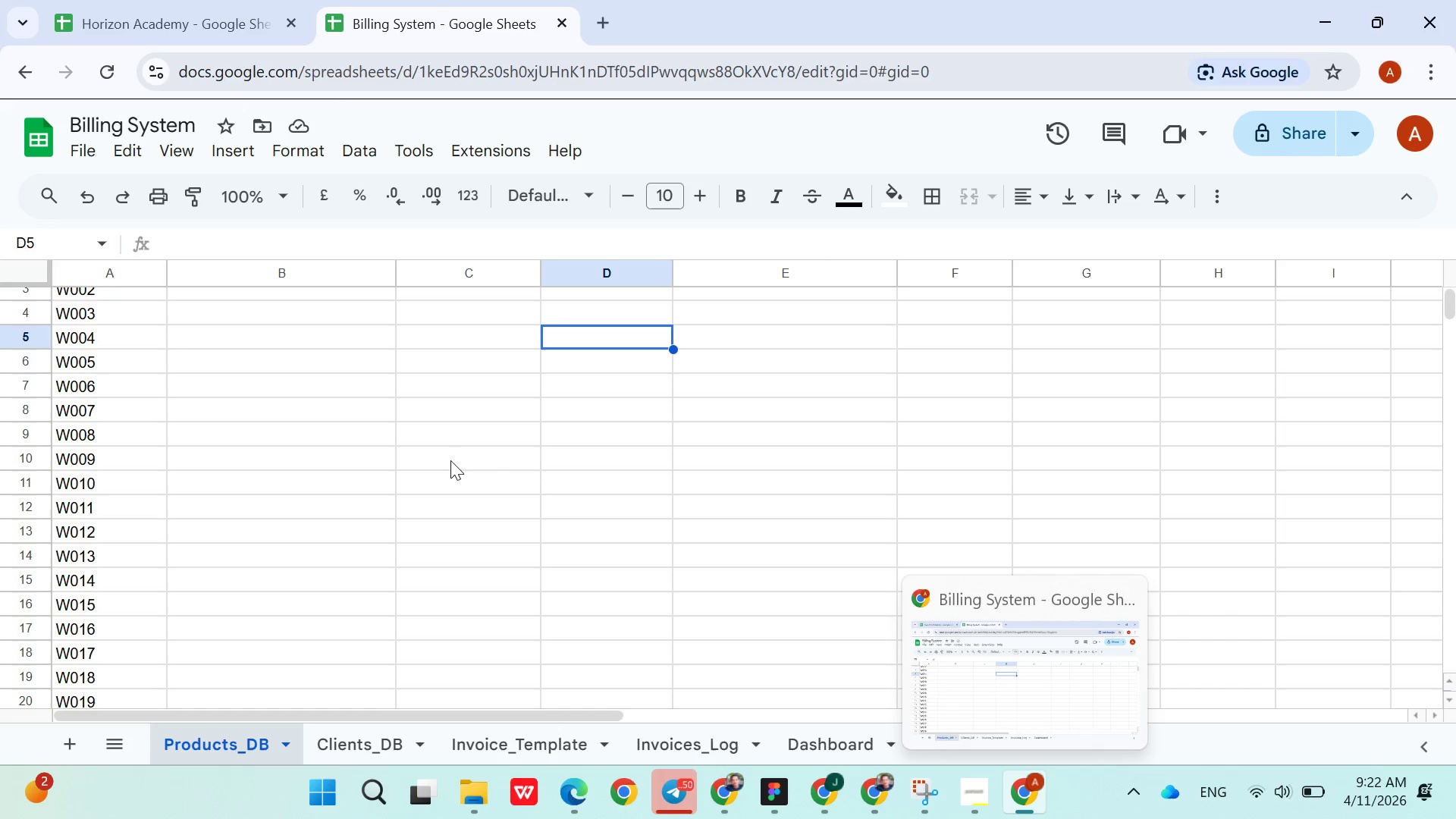 
left_click([206, 355])
 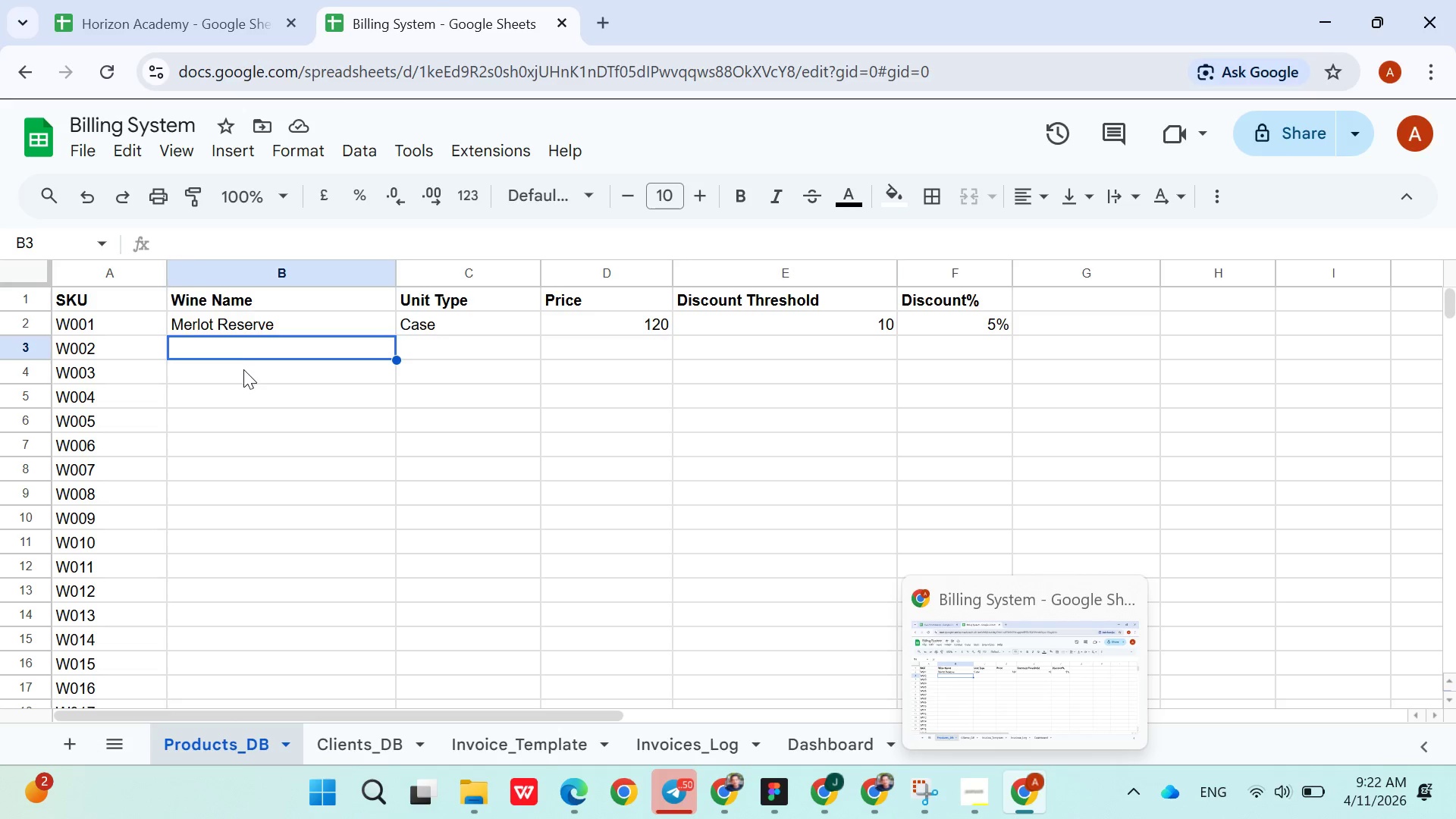 
type(Ca)
 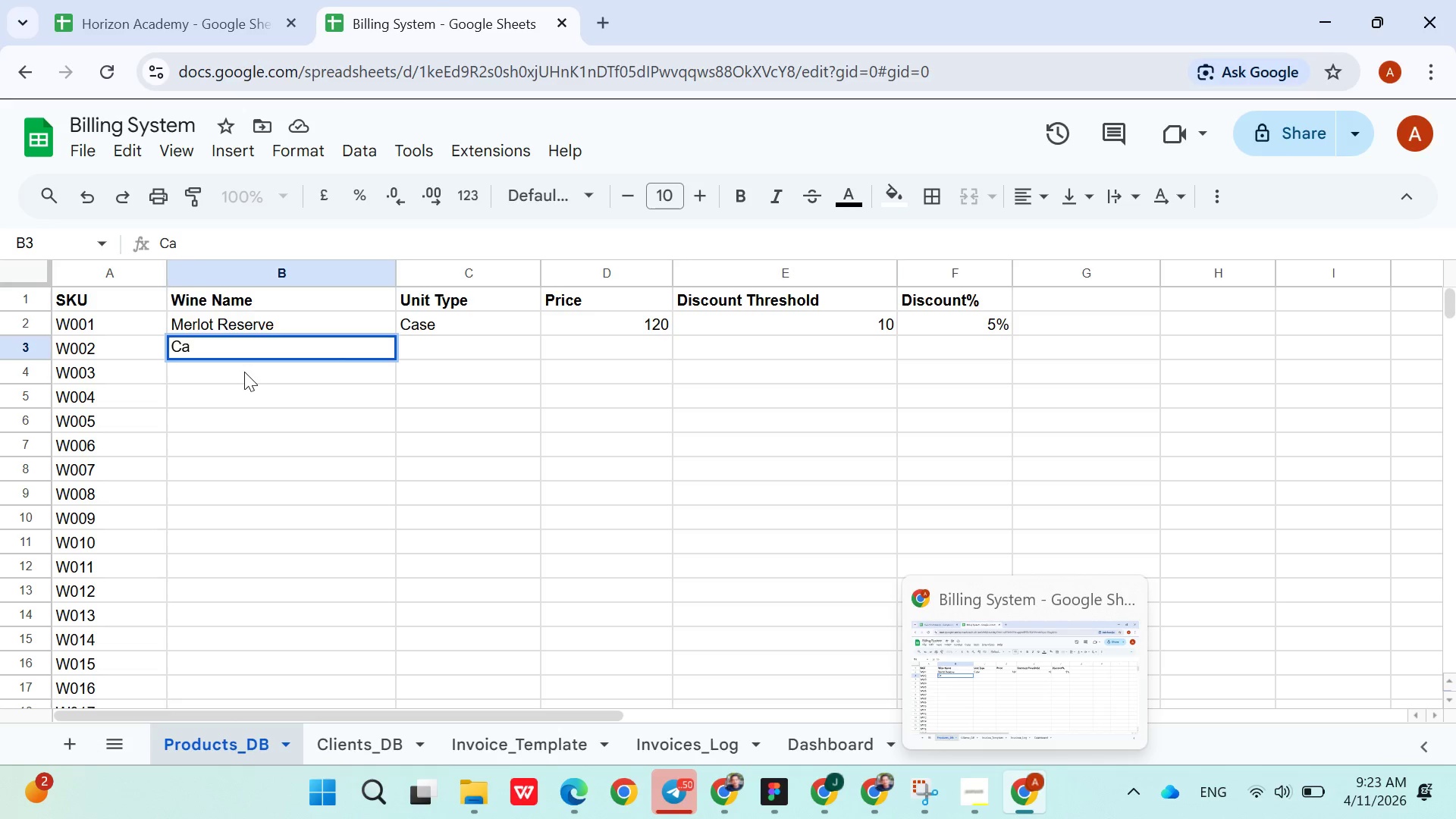 
wait(5.2)
 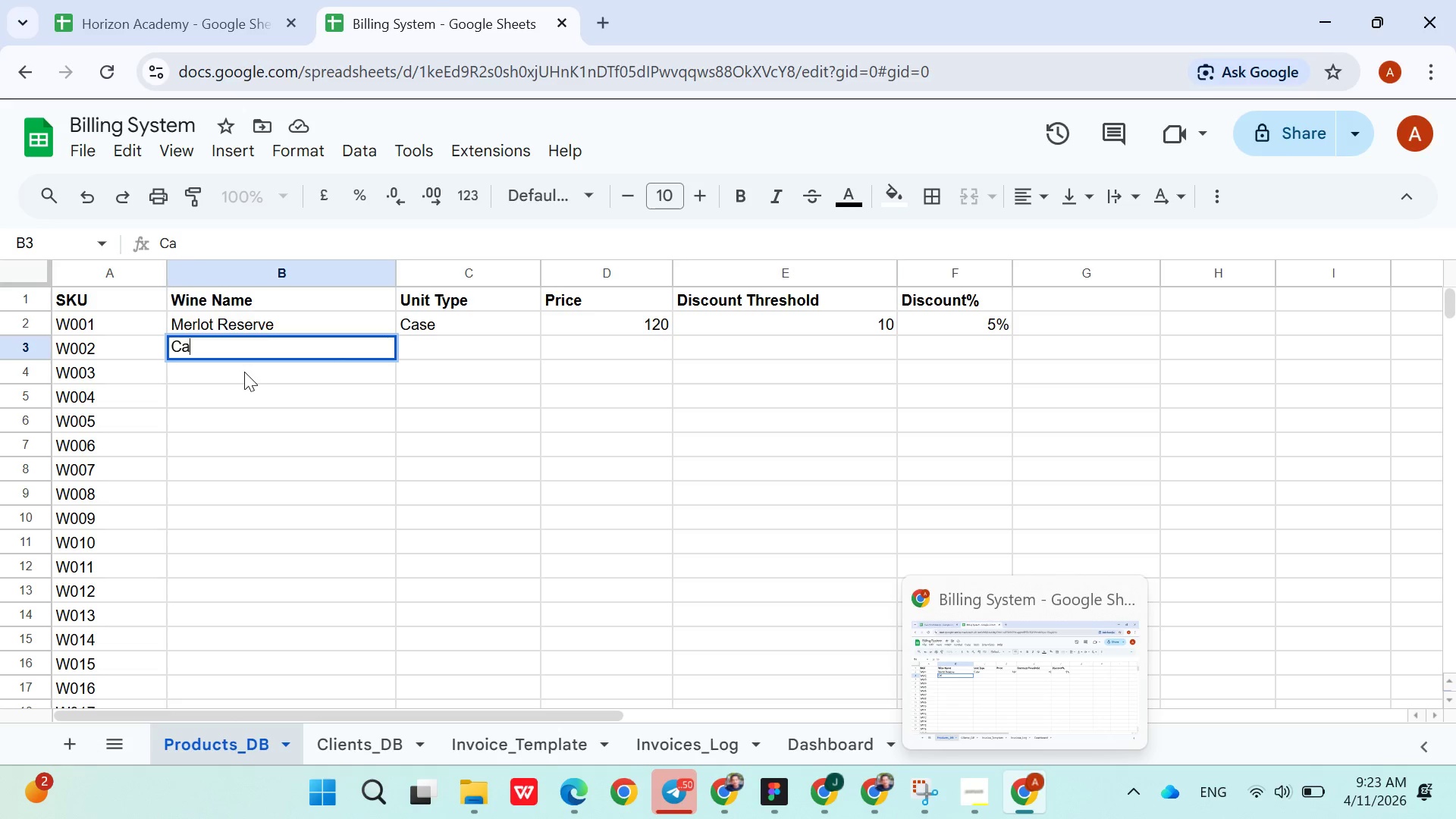 
type(be)
 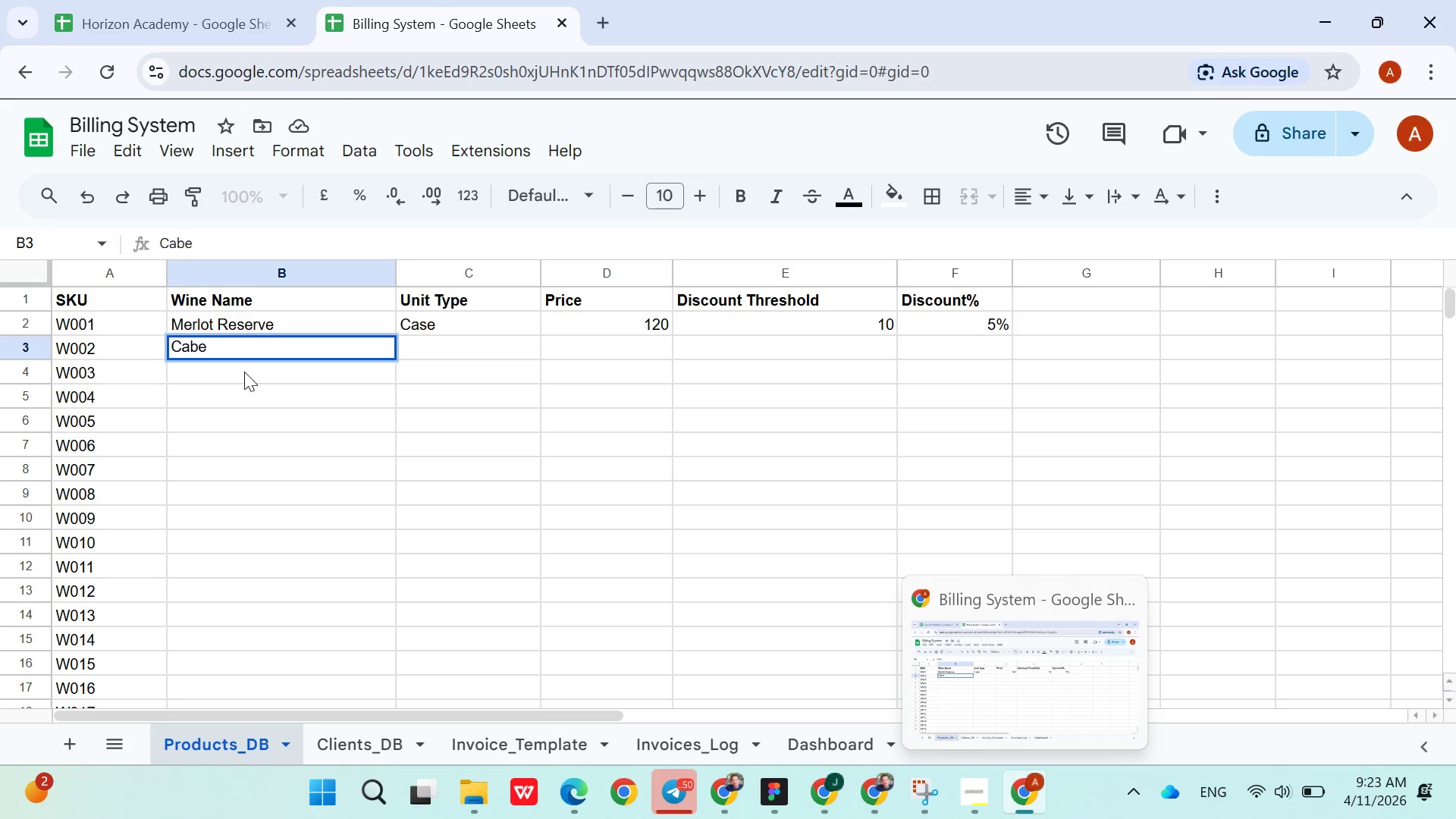 
double_click([244, 372])
 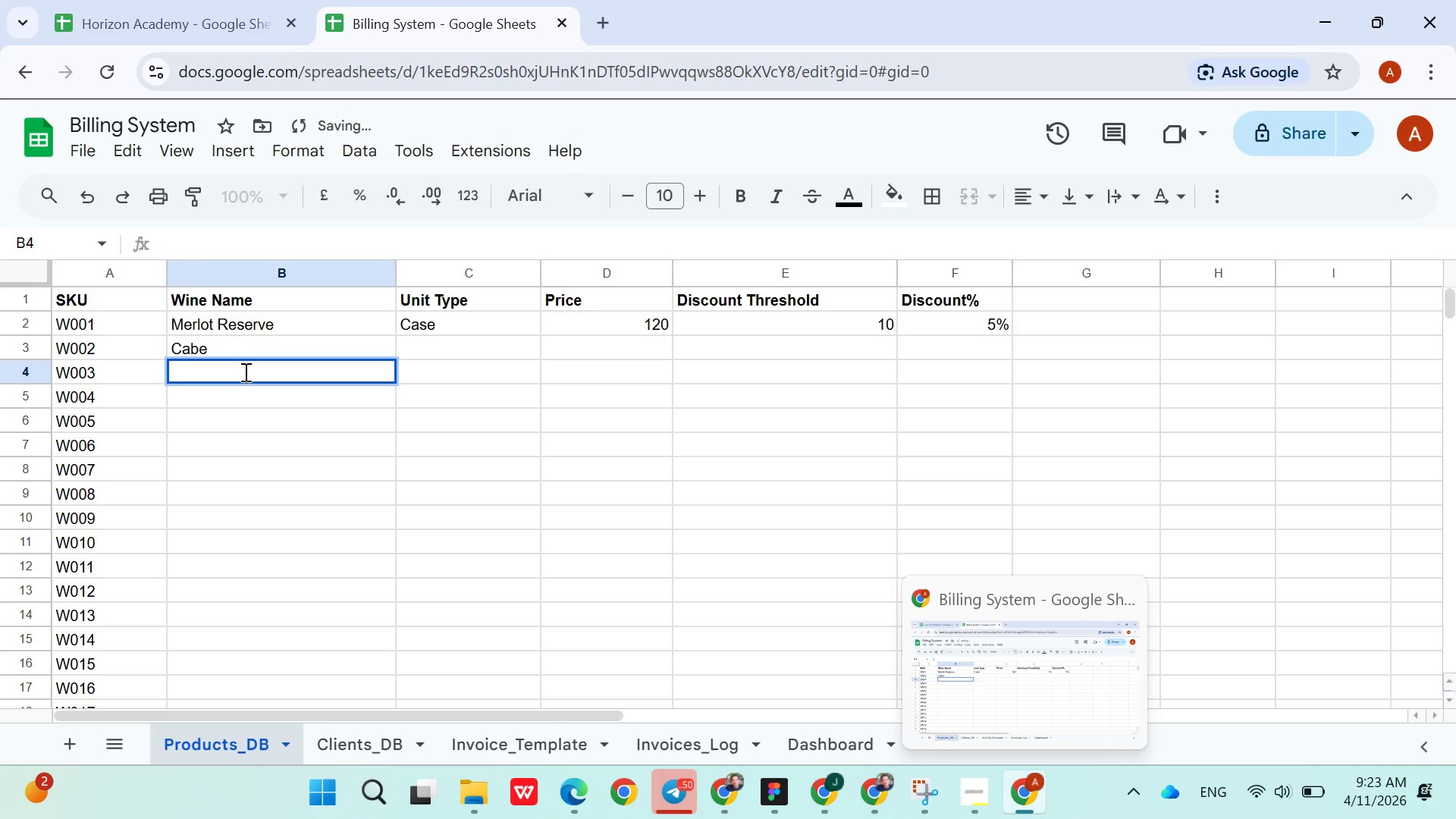 
triple_click([244, 372])
 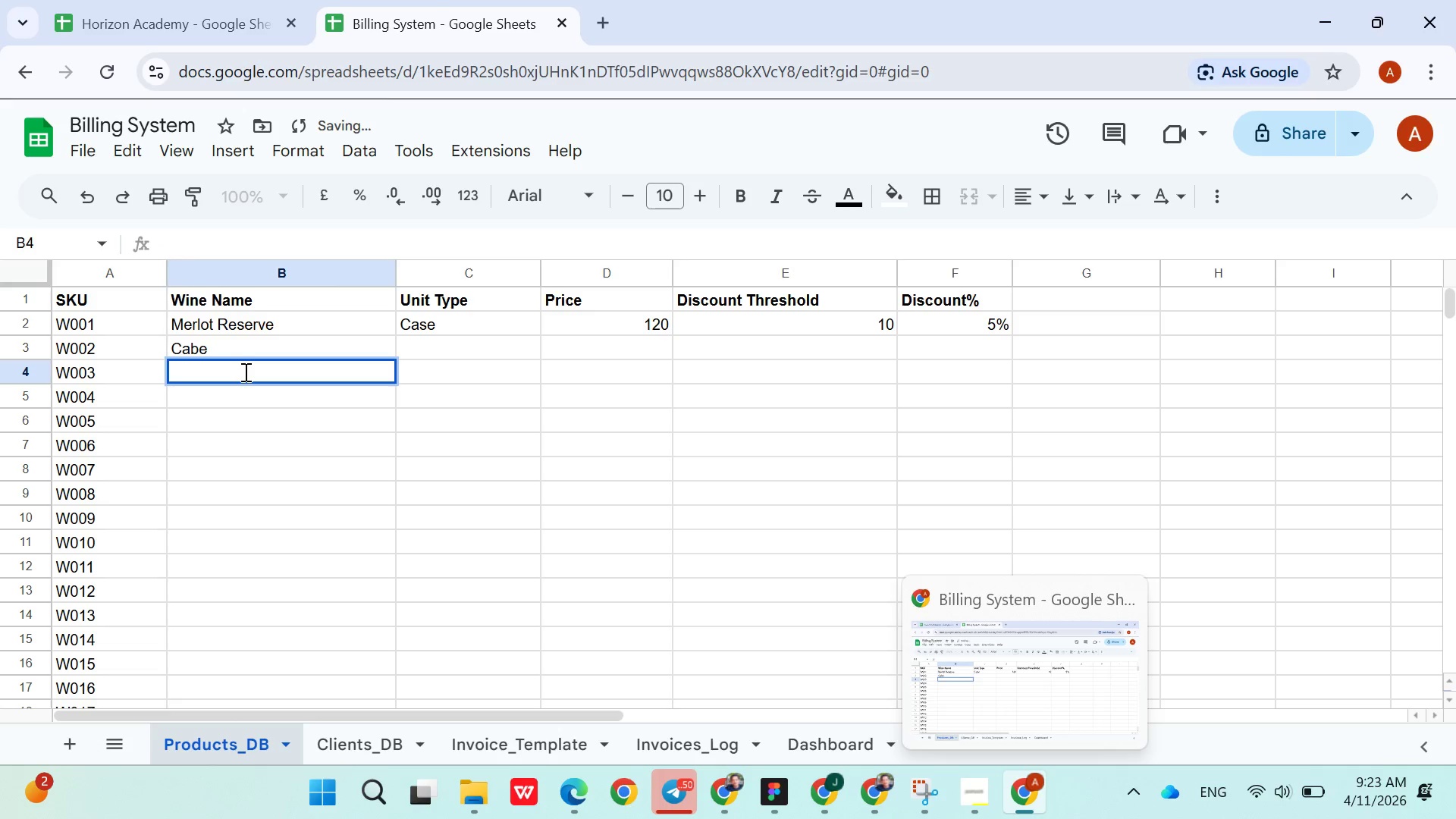 
triple_click([244, 372])
 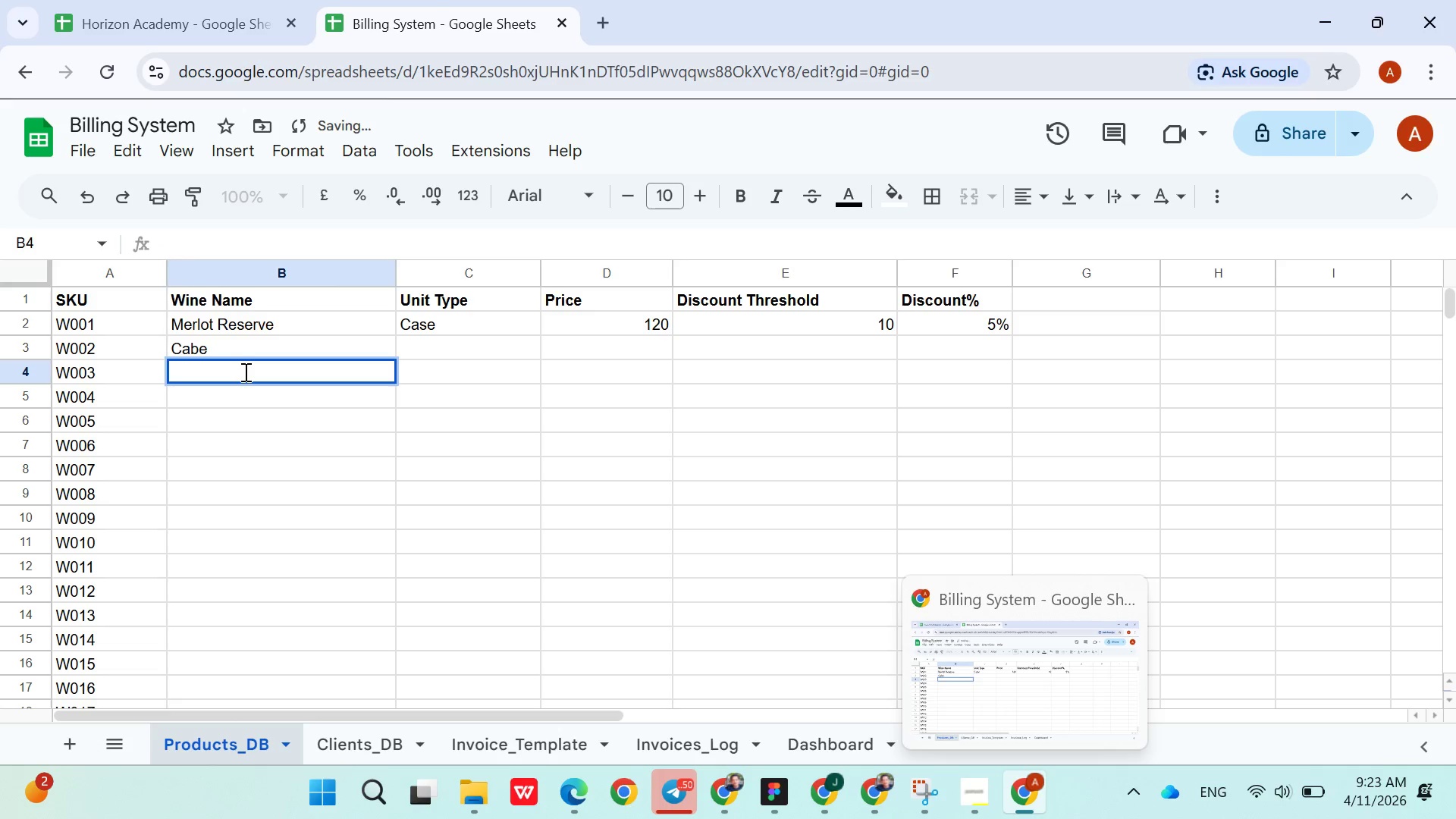 
triple_click([244, 372])
 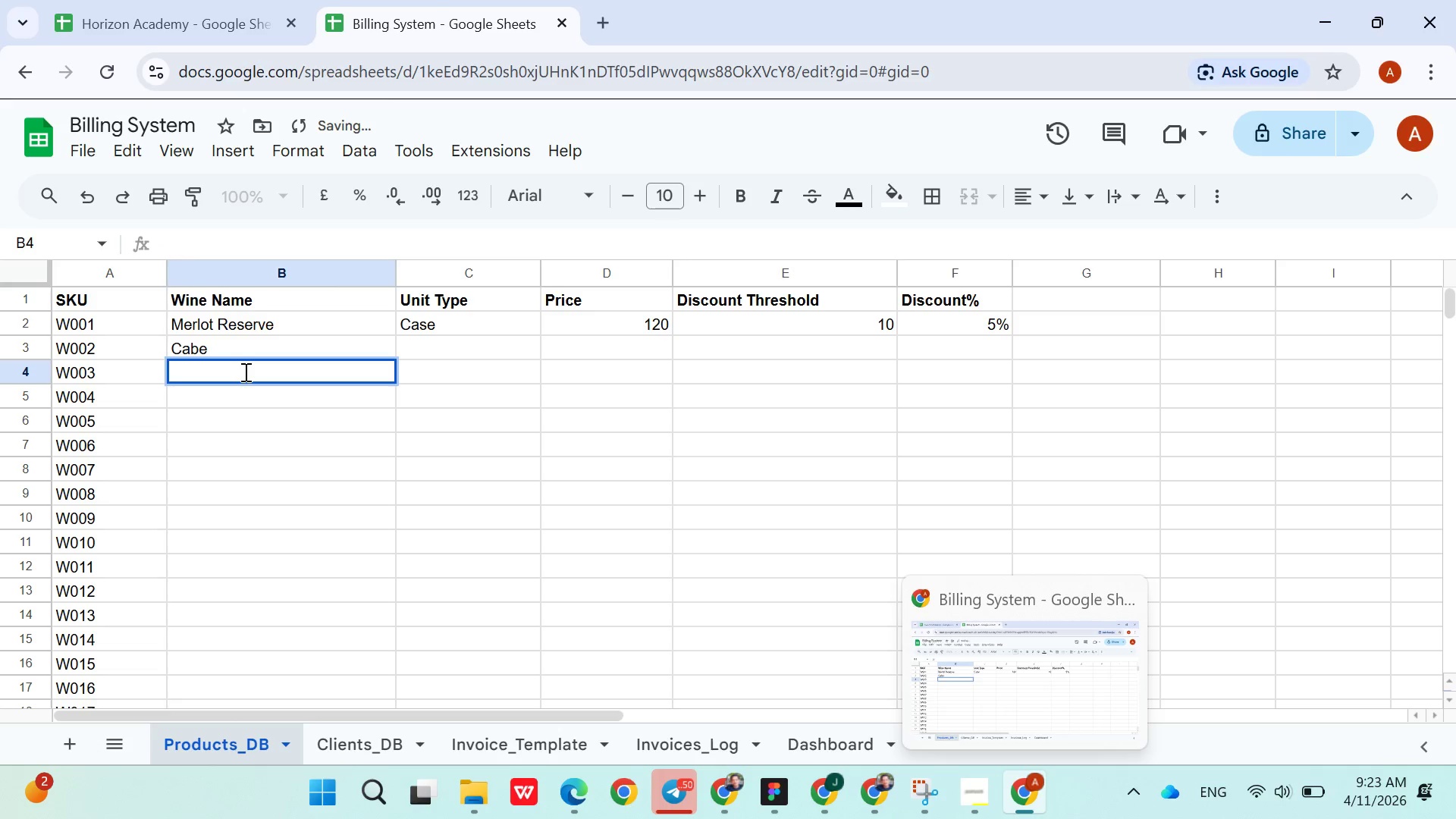 
triple_click([244, 372])
 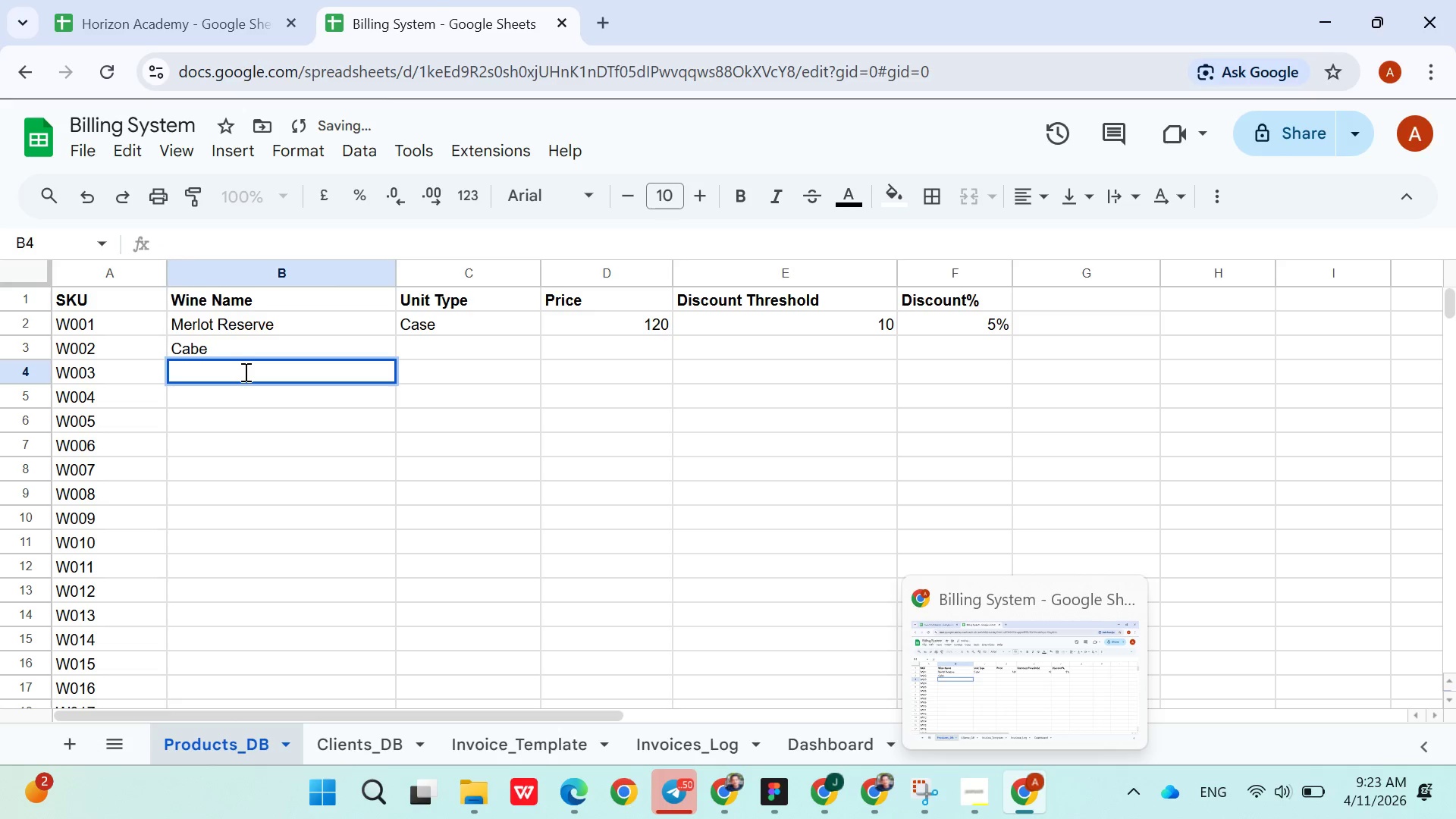 
triple_click([244, 372])
 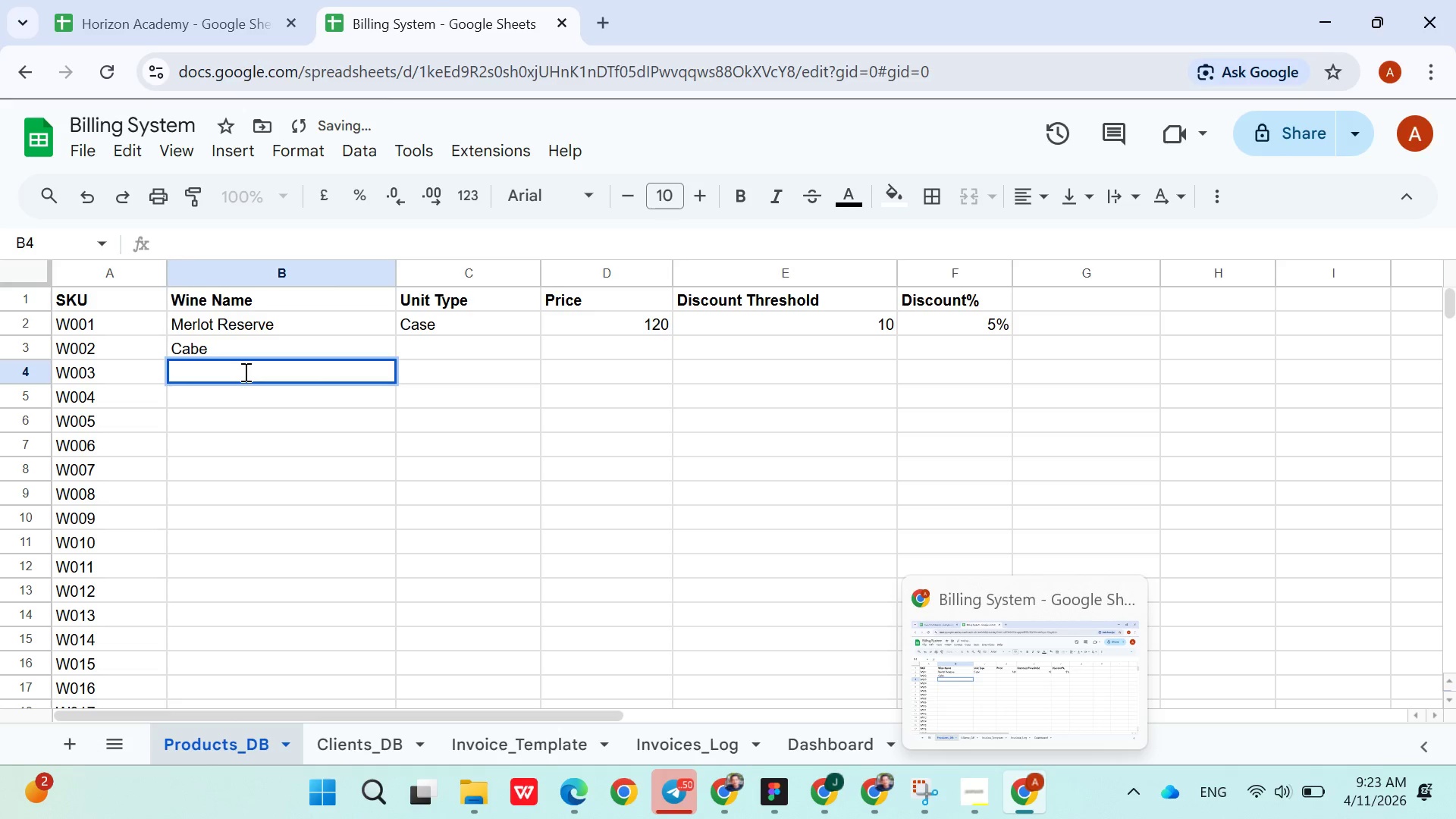 
triple_click([244, 372])
 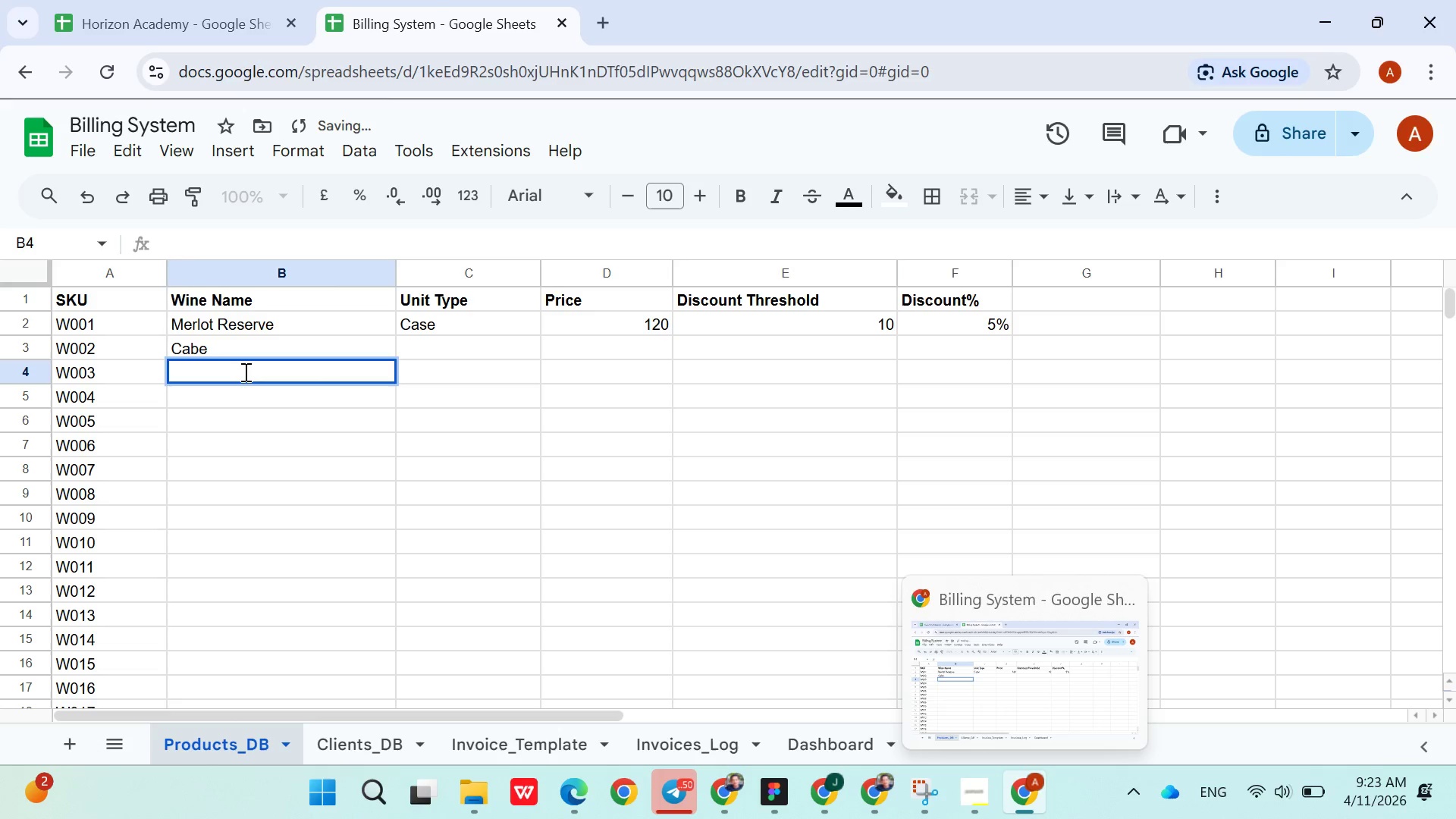 
triple_click([244, 372])
 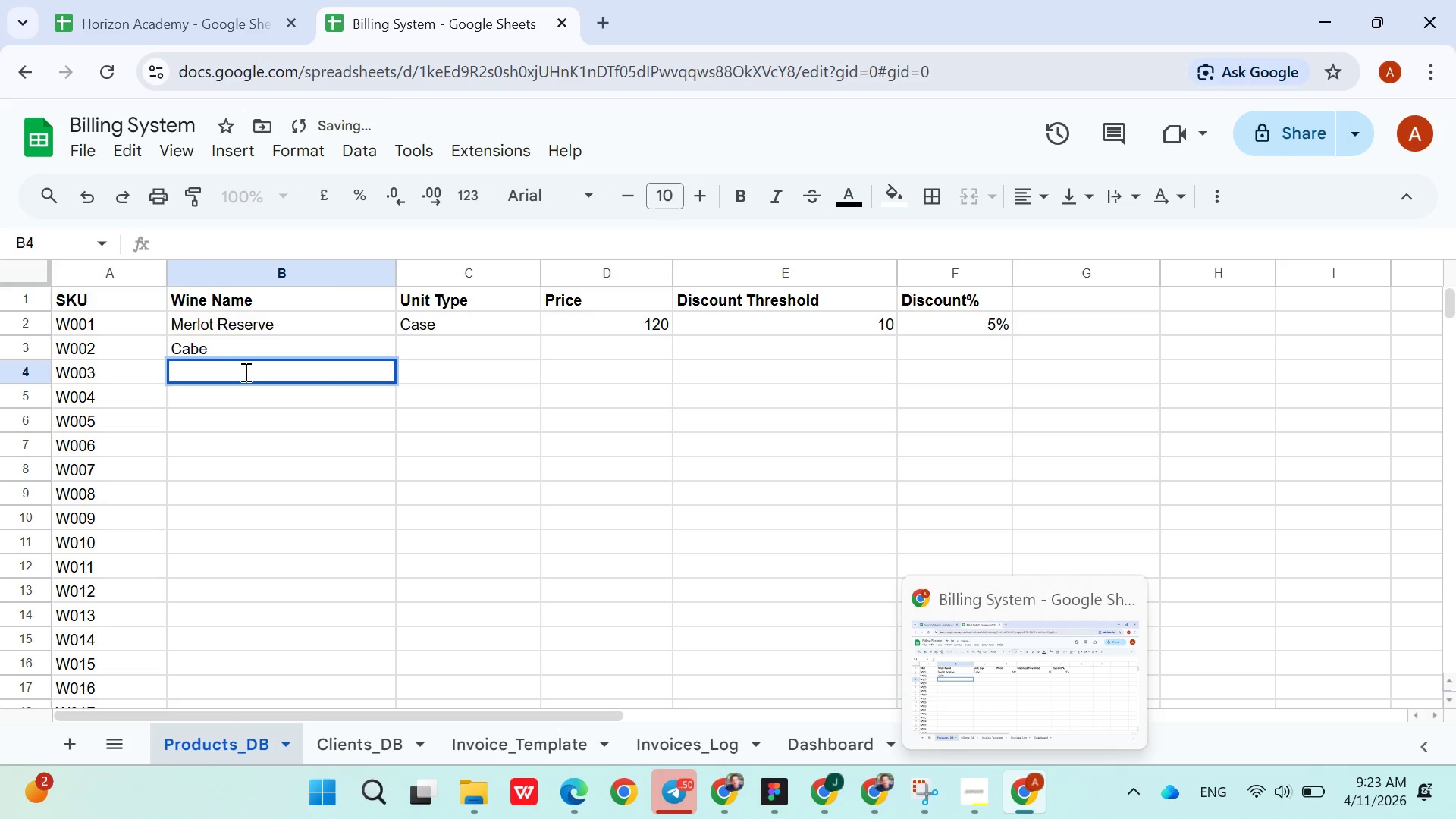 
triple_click([244, 372])
 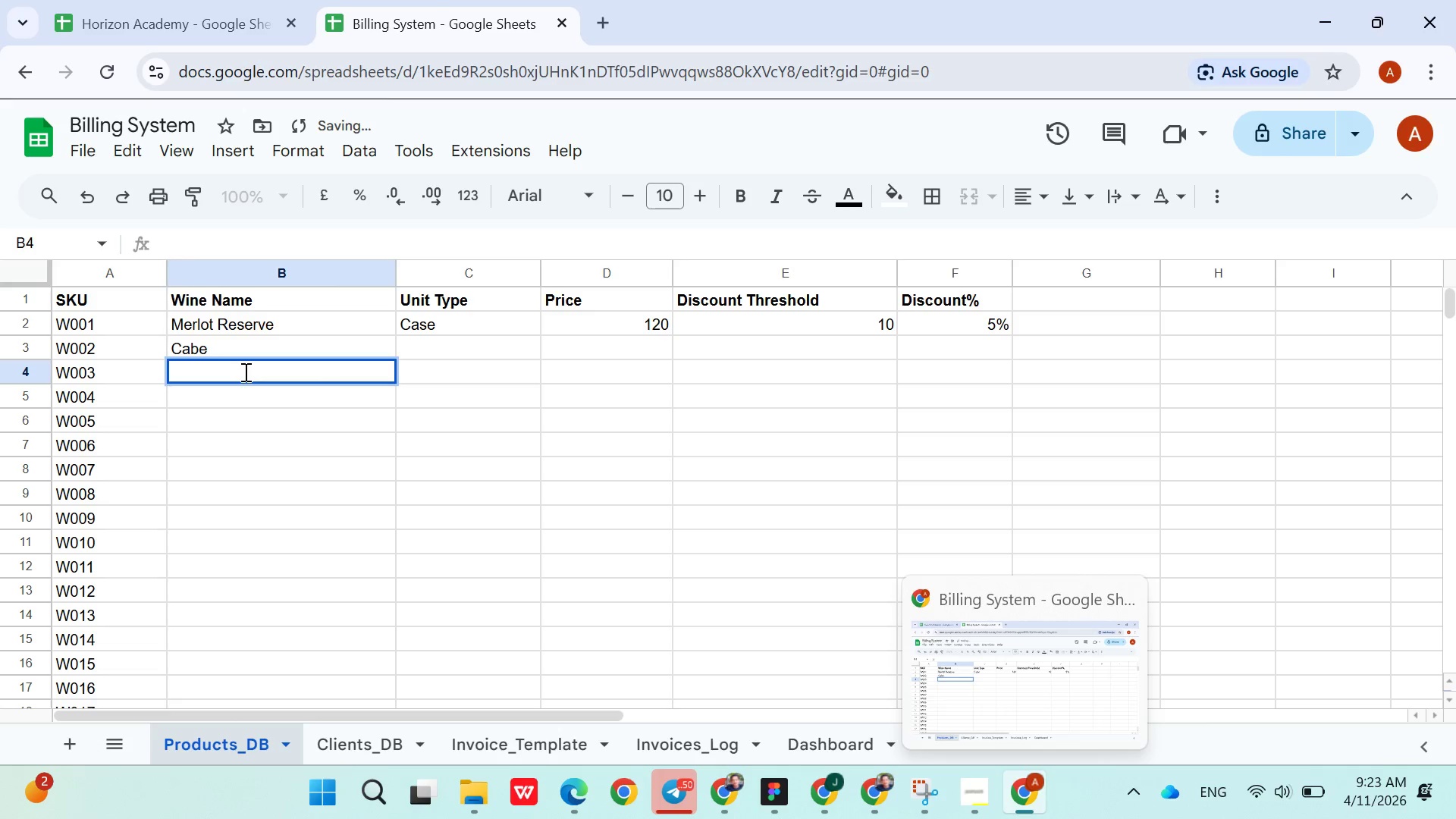 
triple_click([244, 372])
 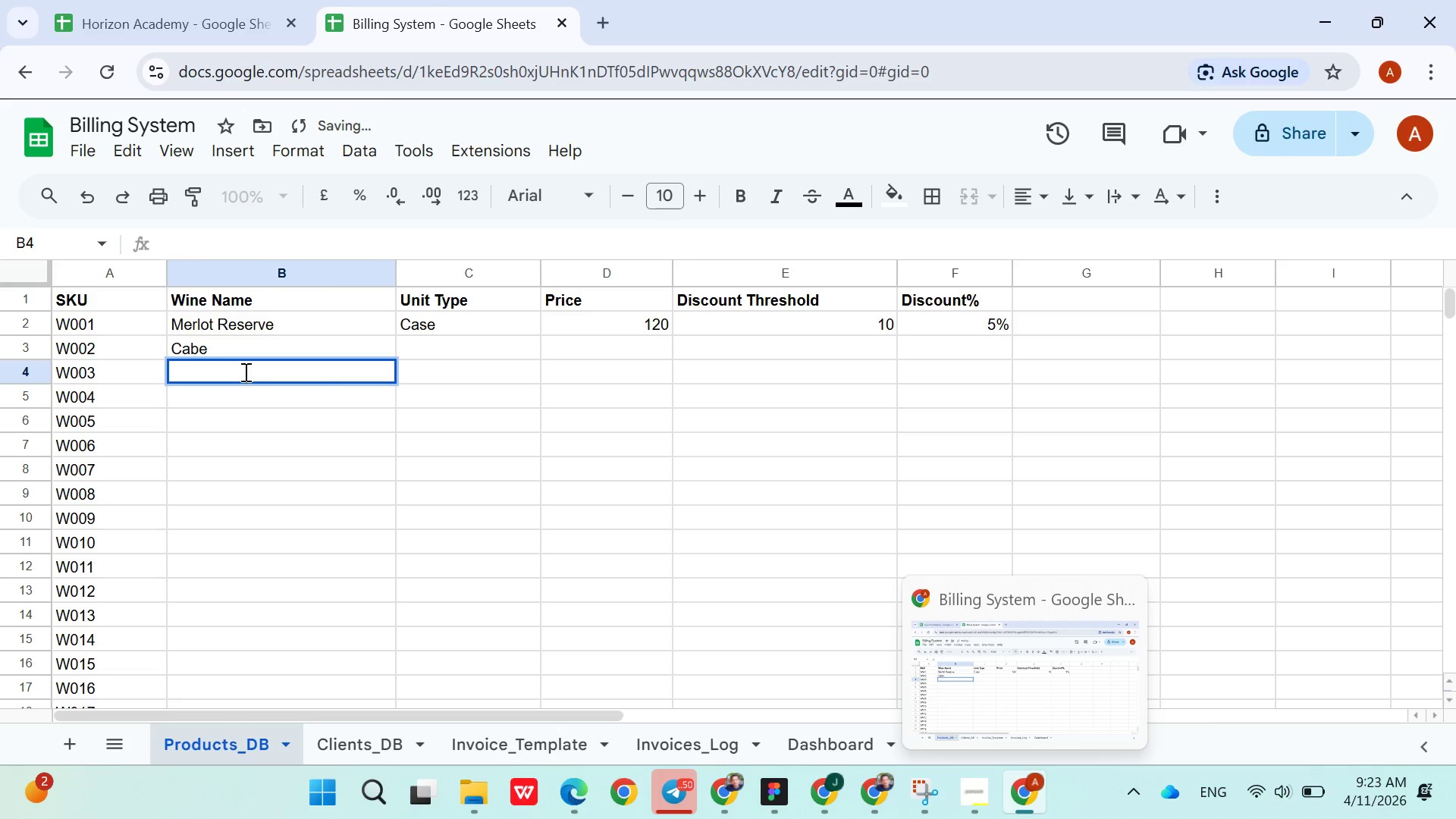 
triple_click([244, 372])
 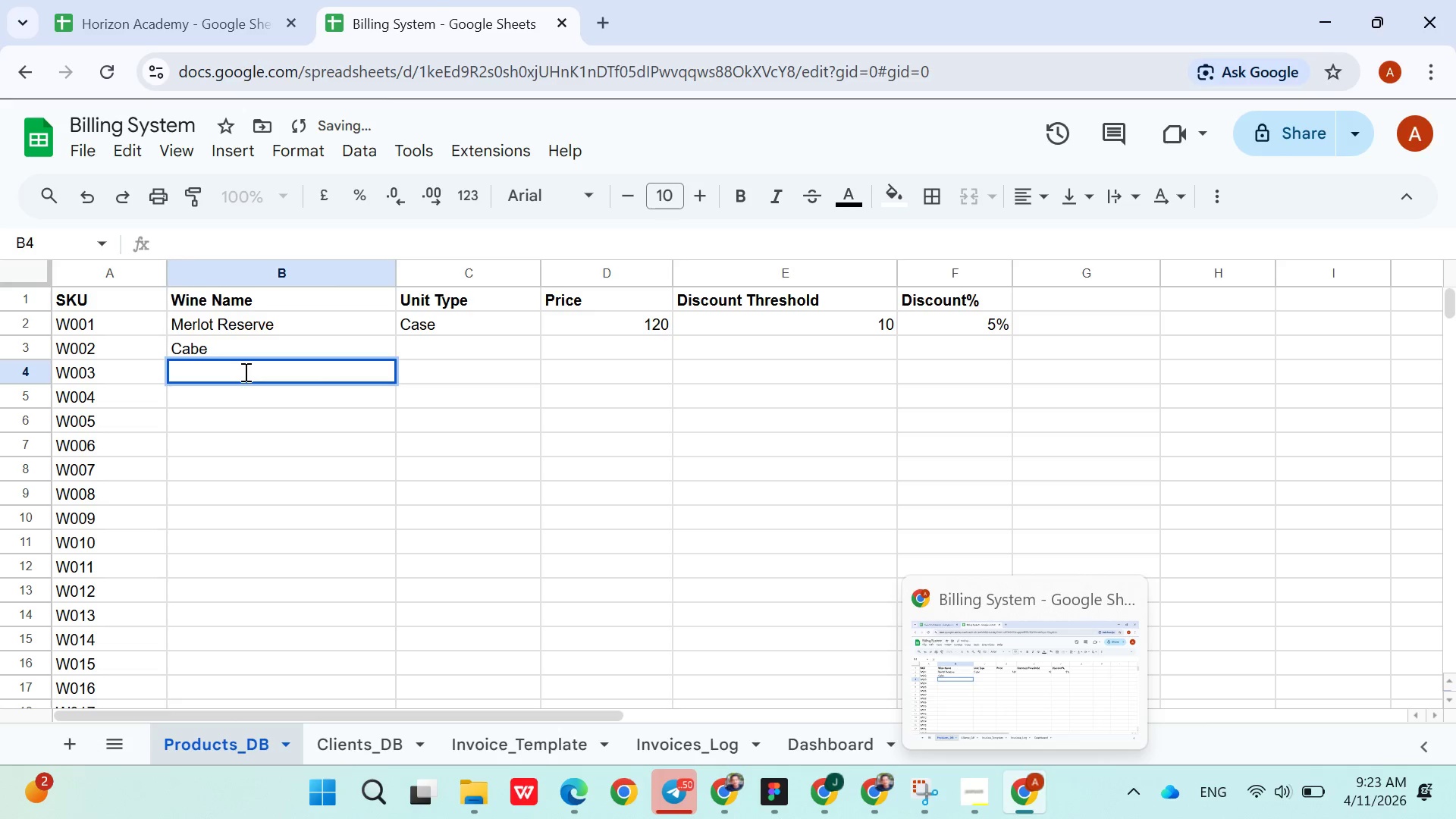 
triple_click([244, 372])
 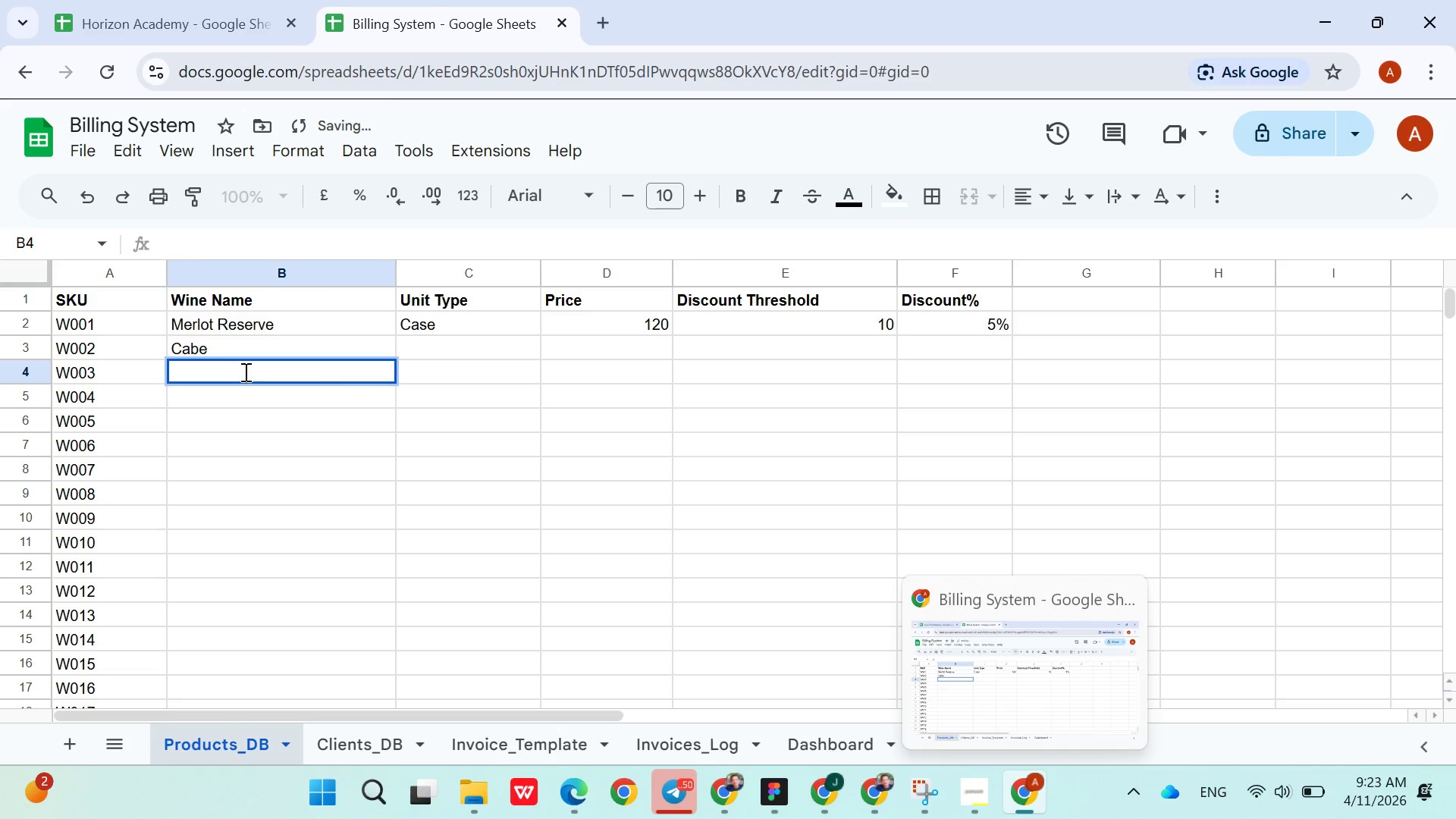 
triple_click([244, 372])
 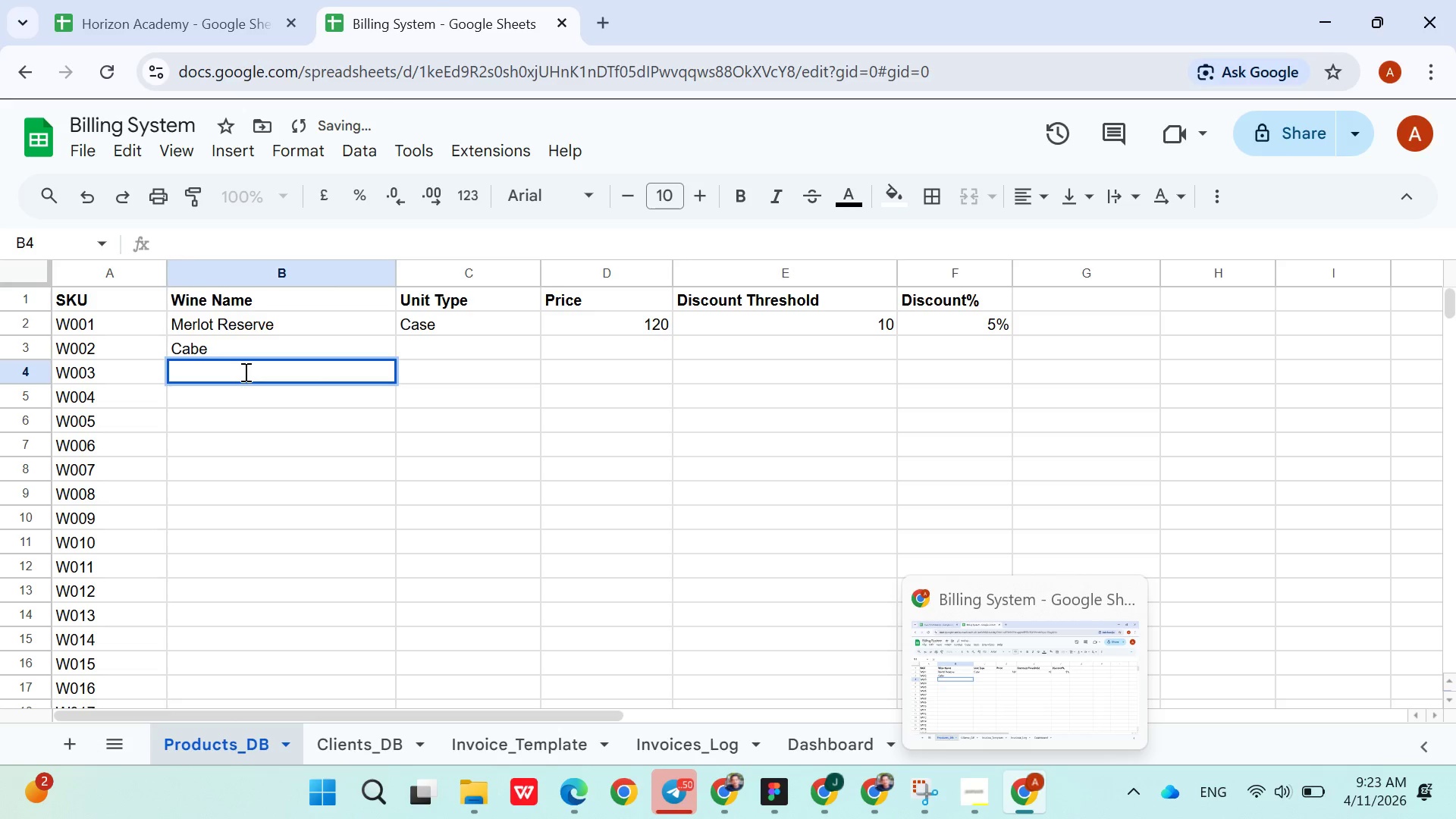 
triple_click([244, 372])
 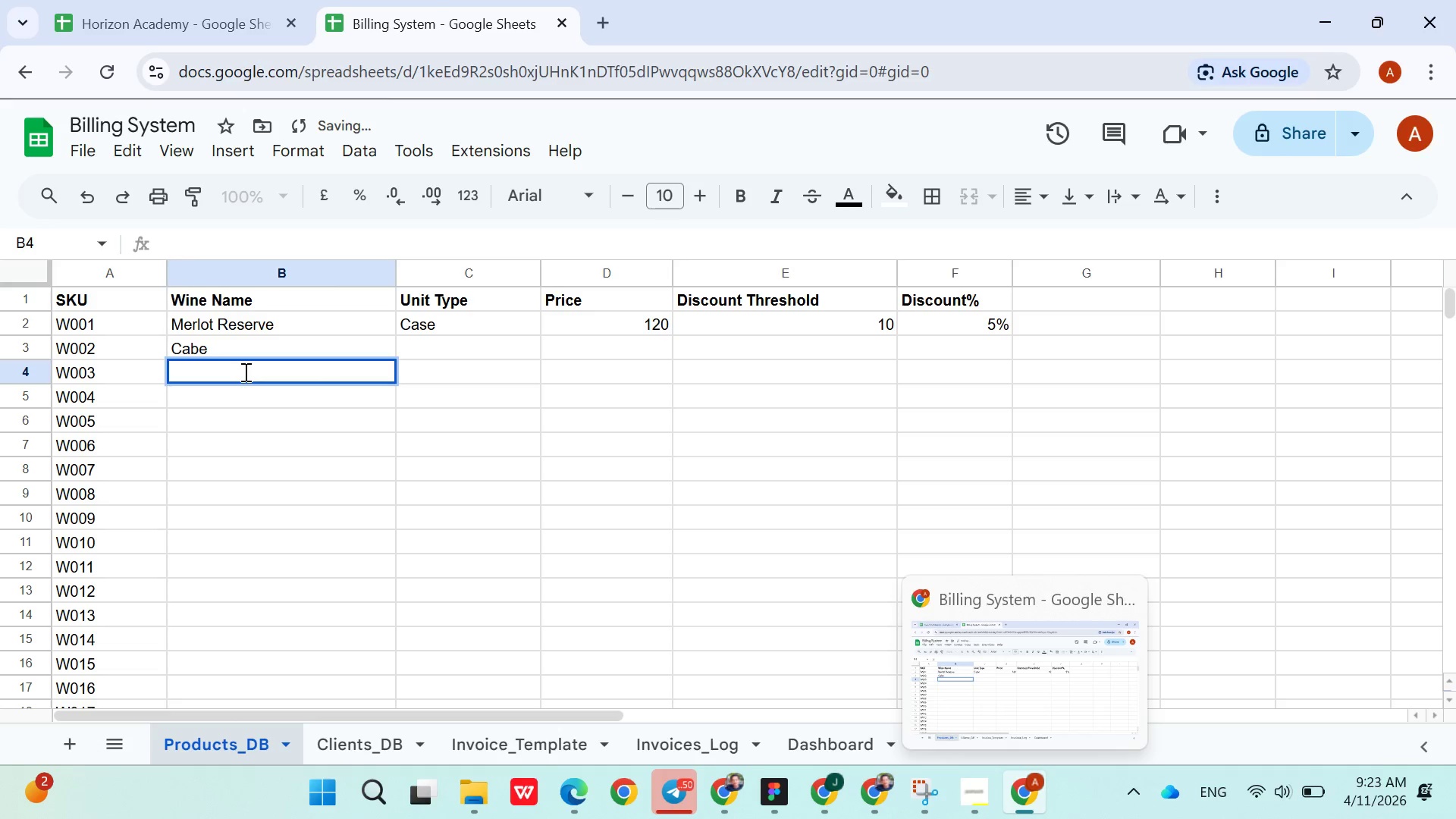 
triple_click([244, 372])
 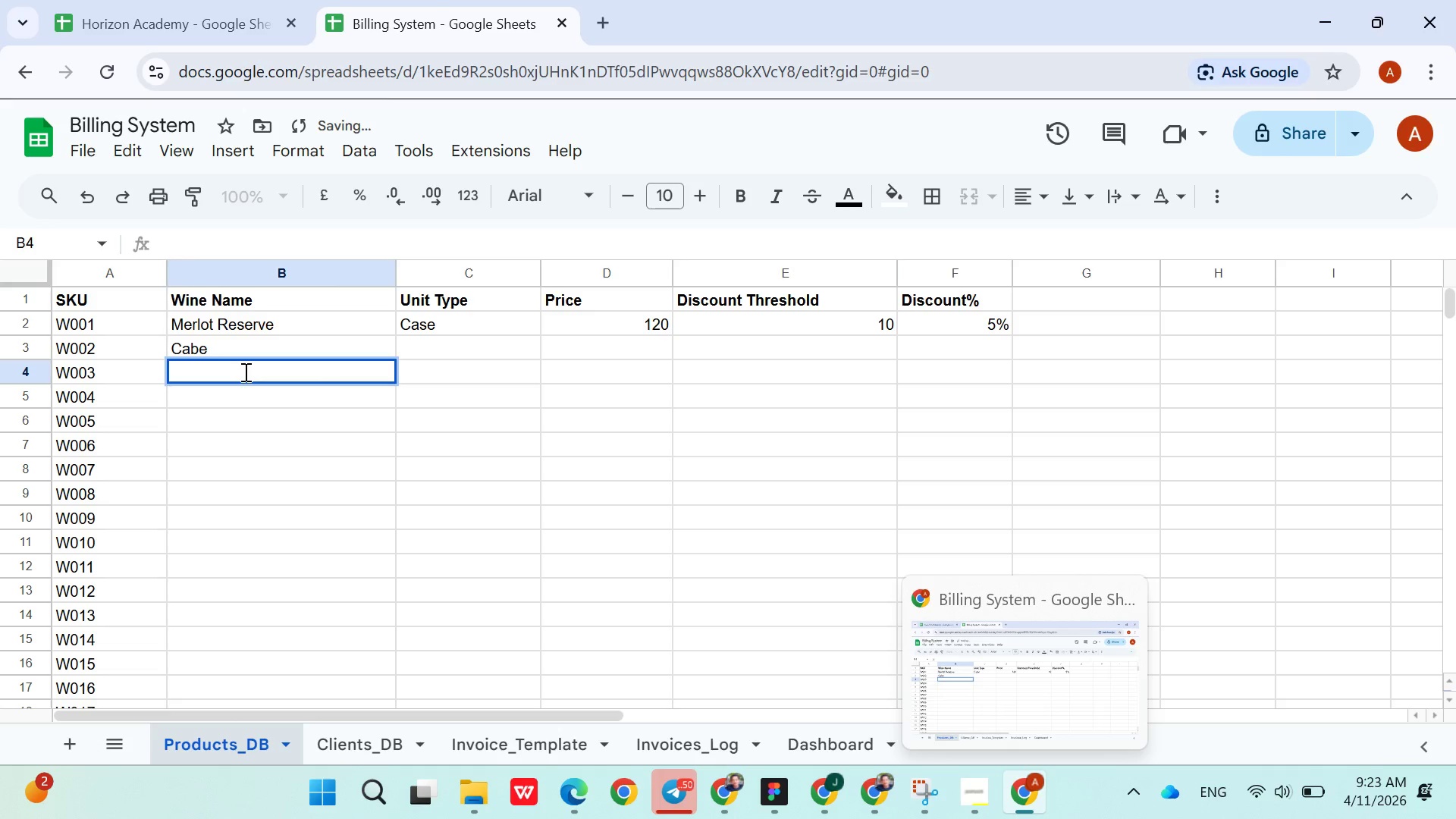 
triple_click([244, 372])
 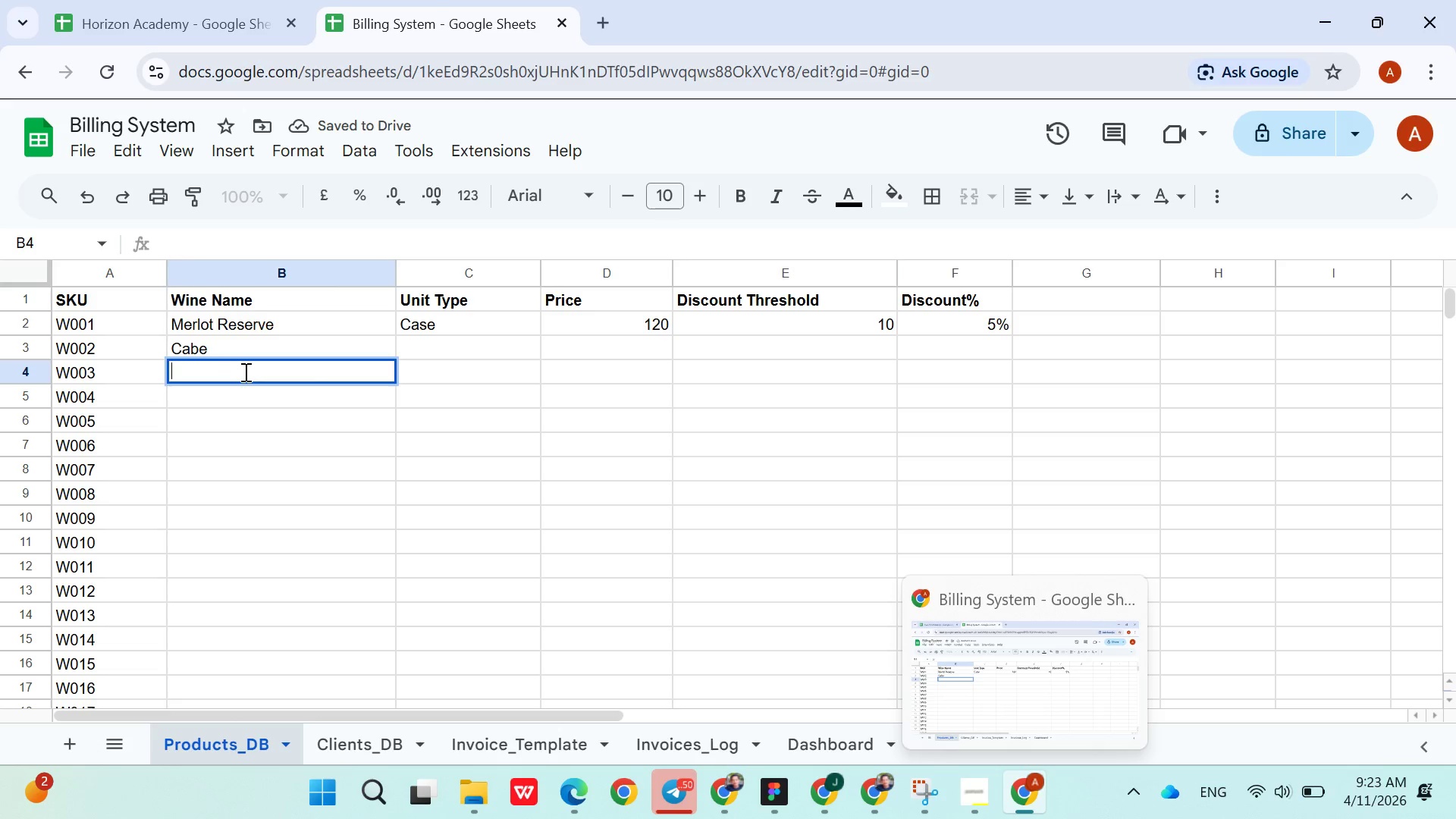 
double_click([244, 372])
 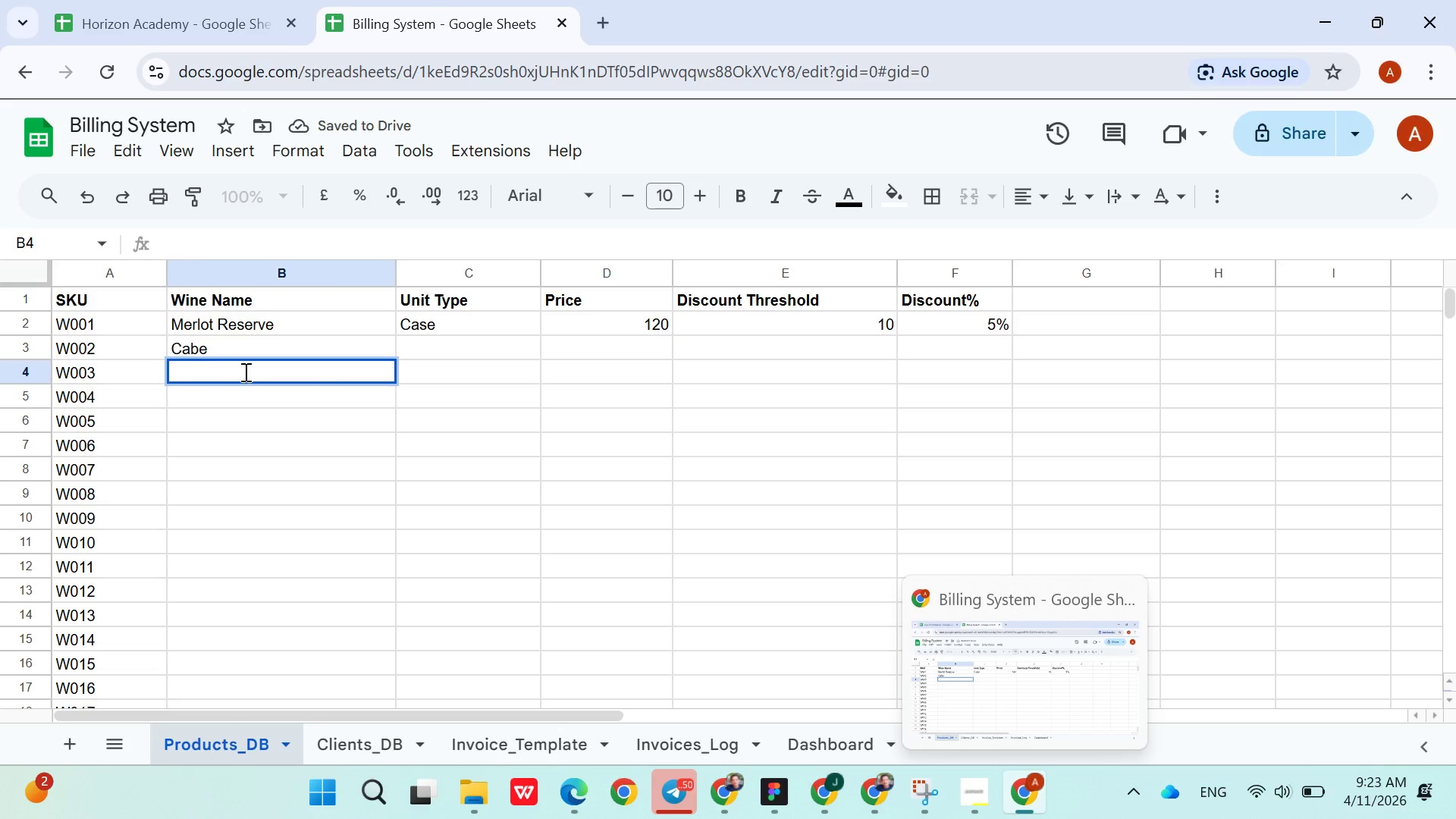 
triple_click([244, 372])
 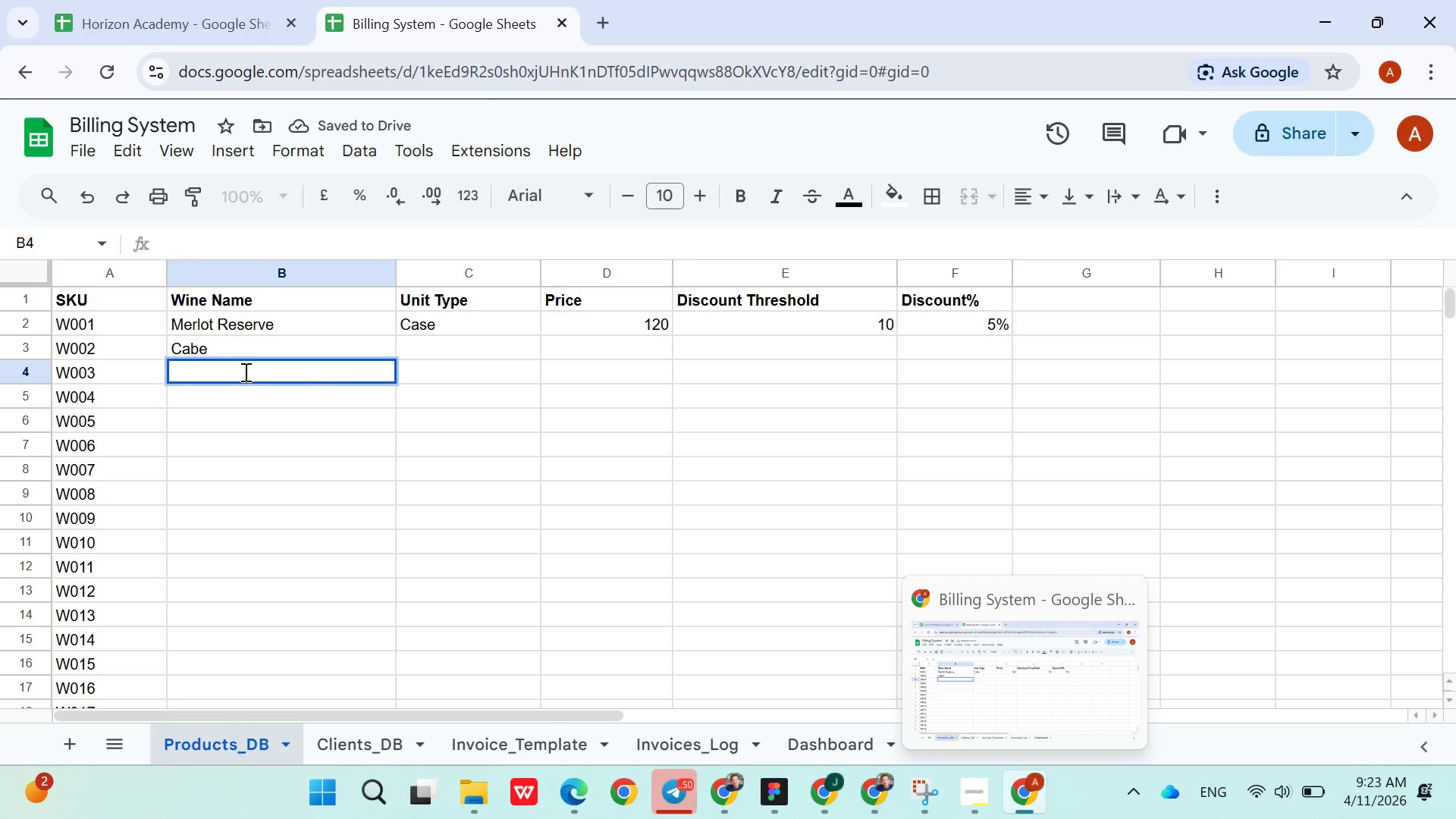 
triple_click([244, 372])
 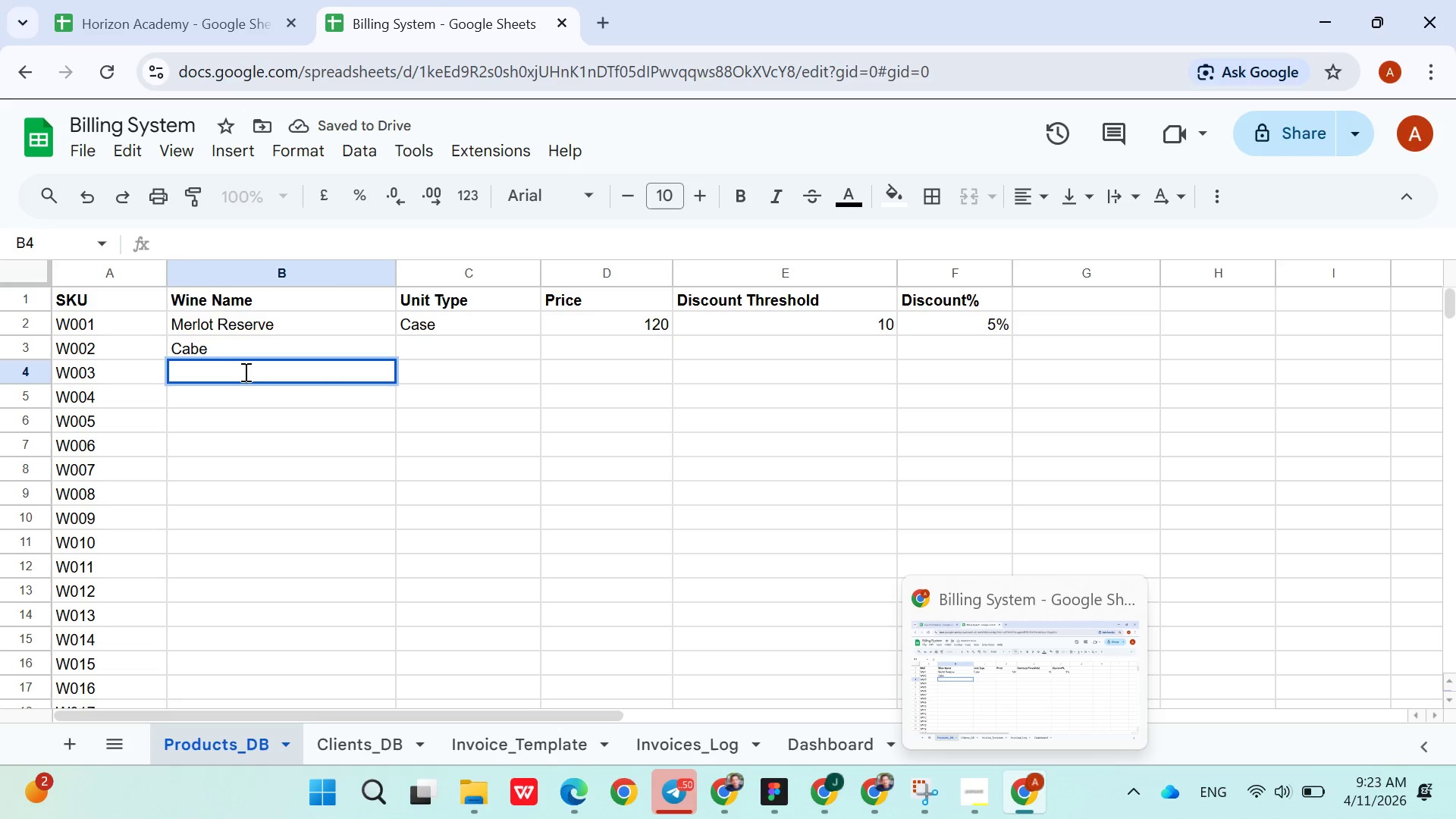 
triple_click([244, 372])
 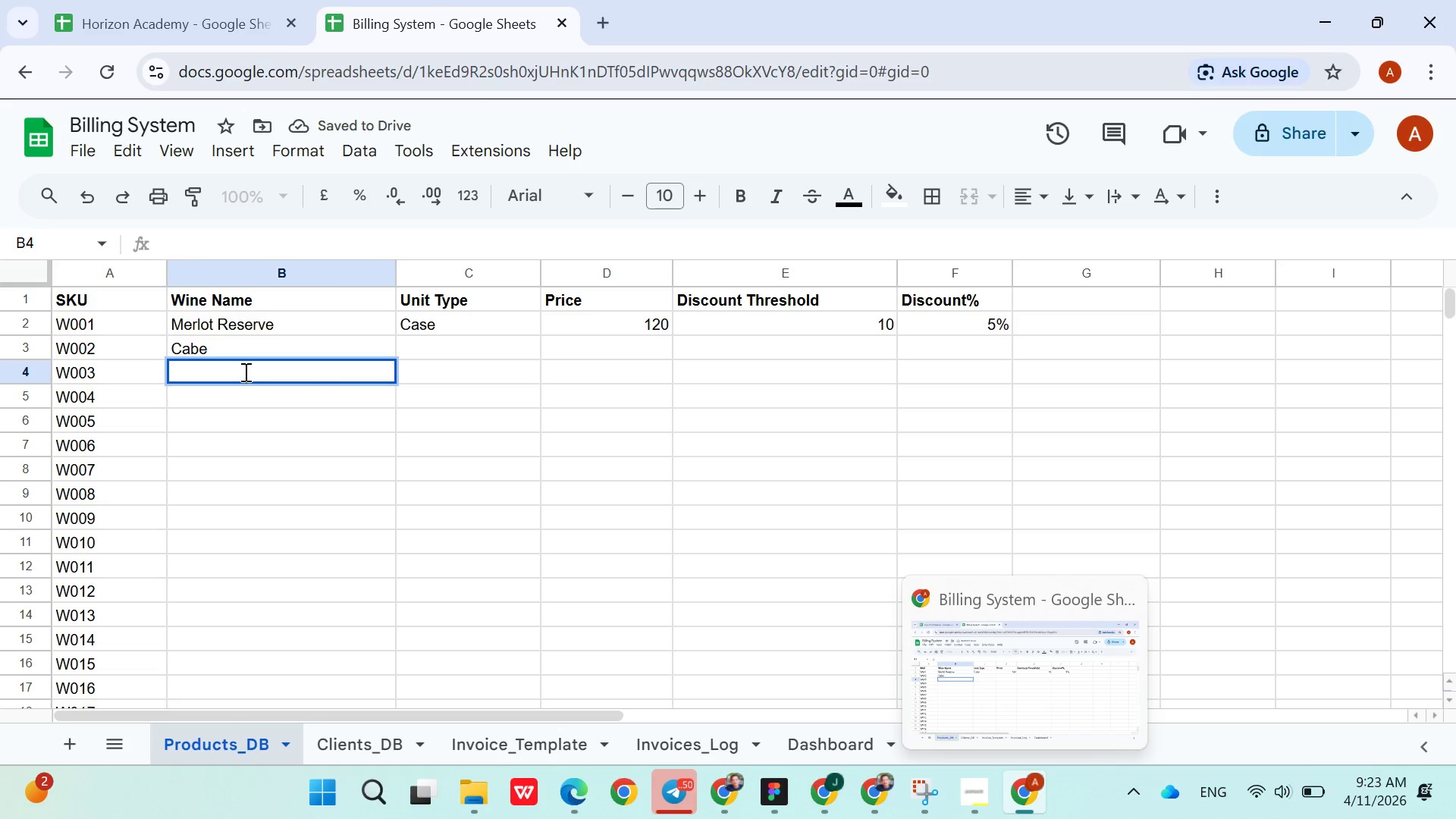 
triple_click([244, 372])
 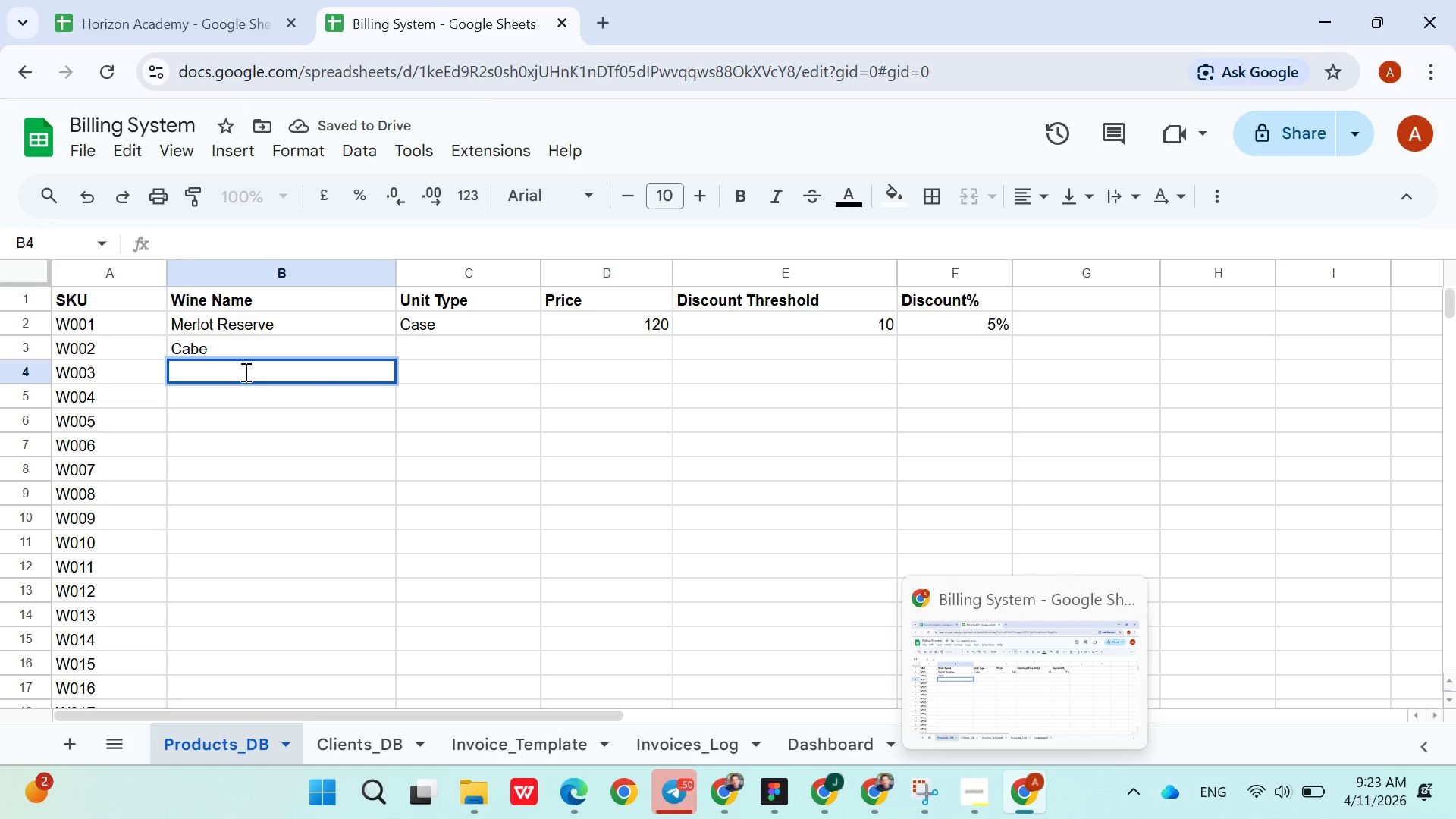 
triple_click([244, 372])
 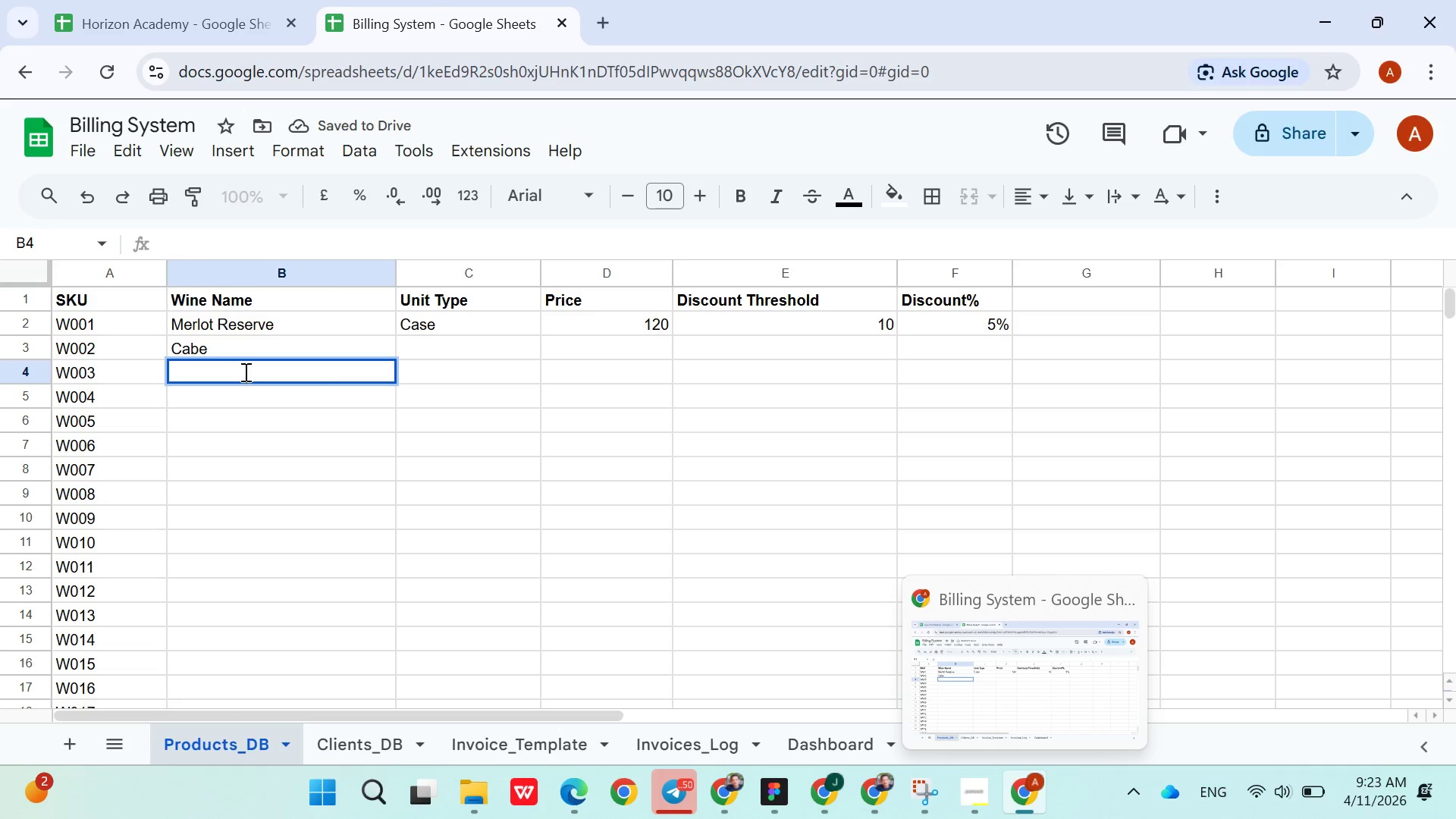 
triple_click([244, 372])
 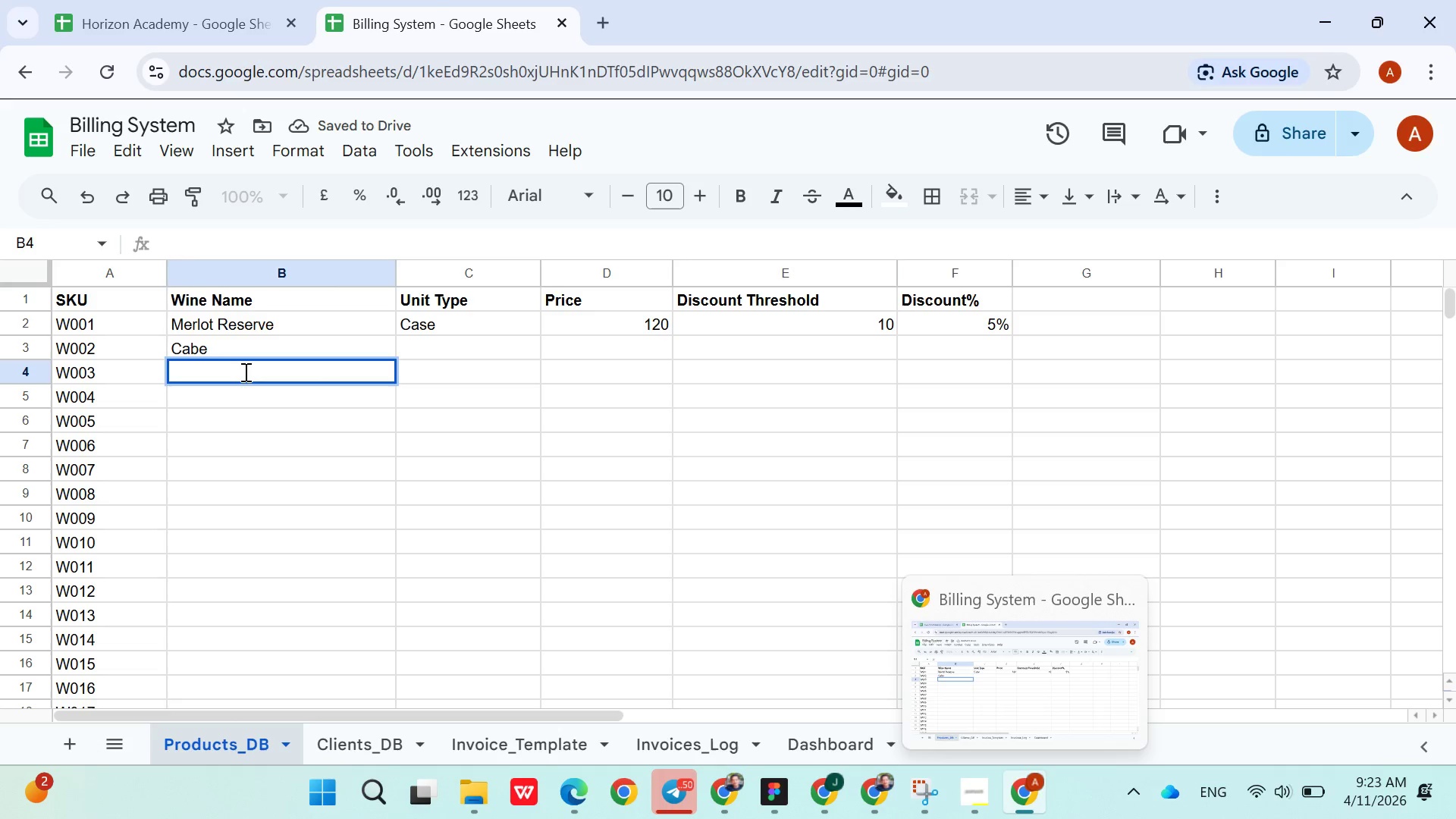 
triple_click([244, 372])
 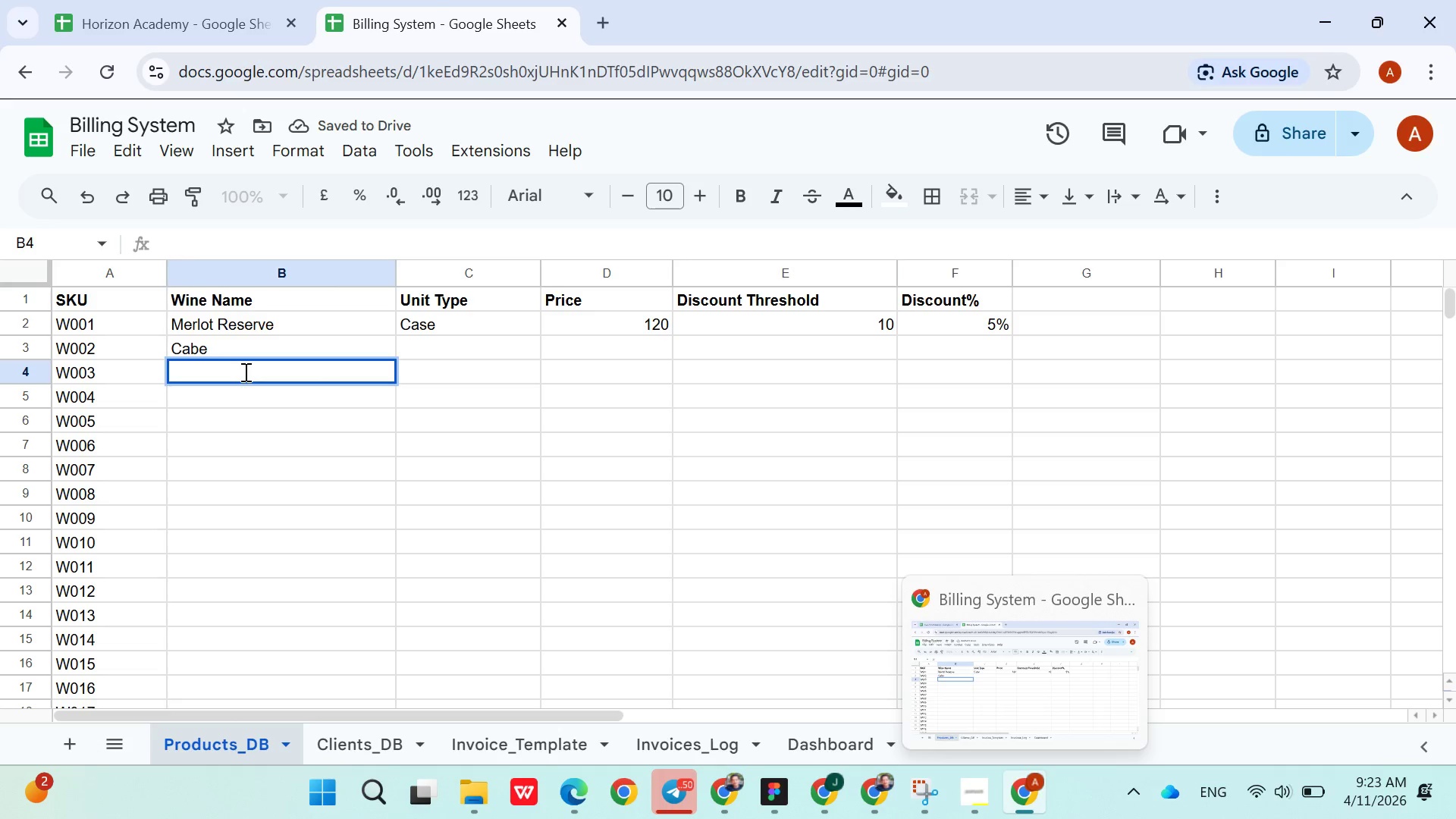 
triple_click([244, 372])
 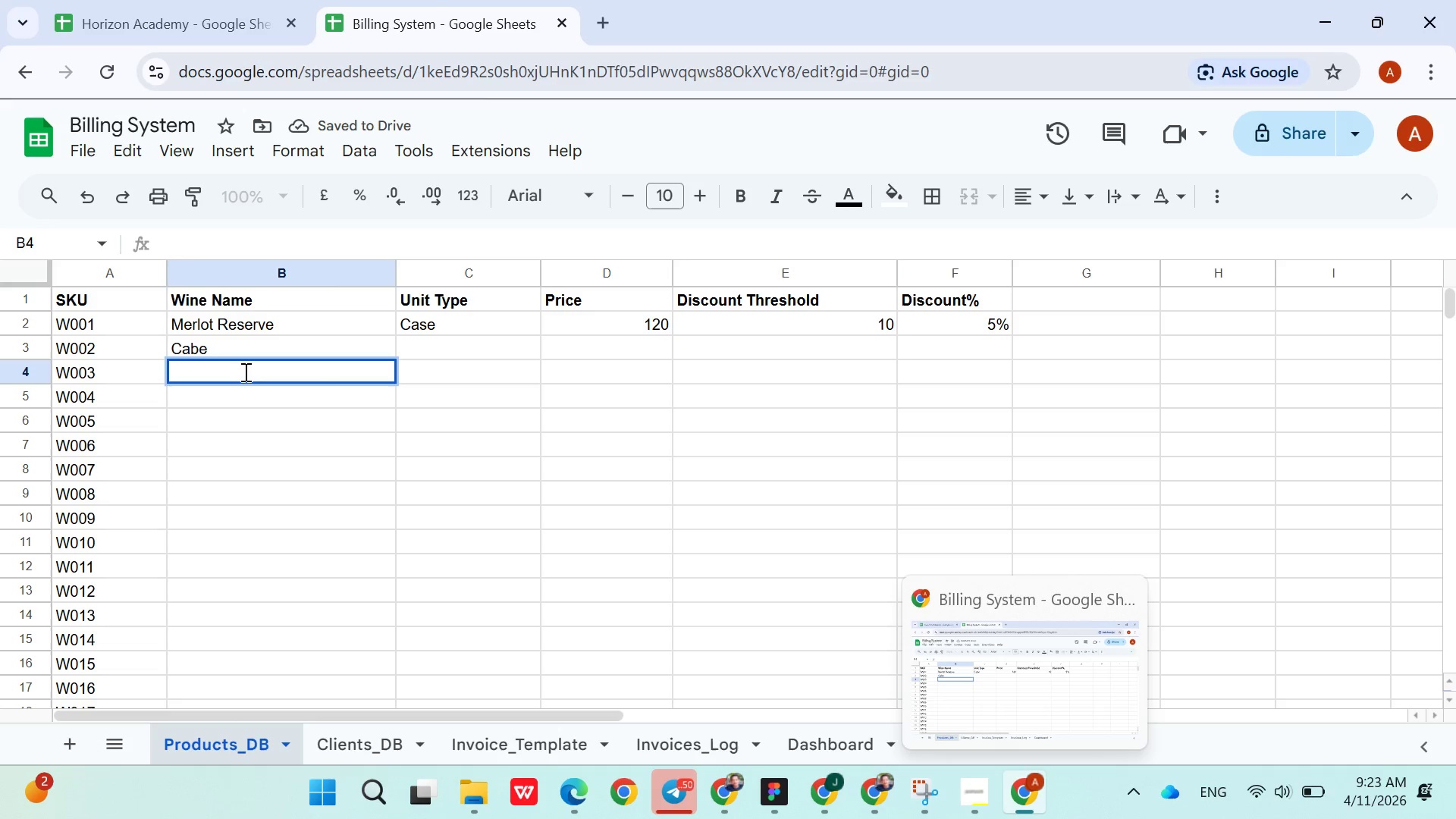 
triple_click([244, 372])
 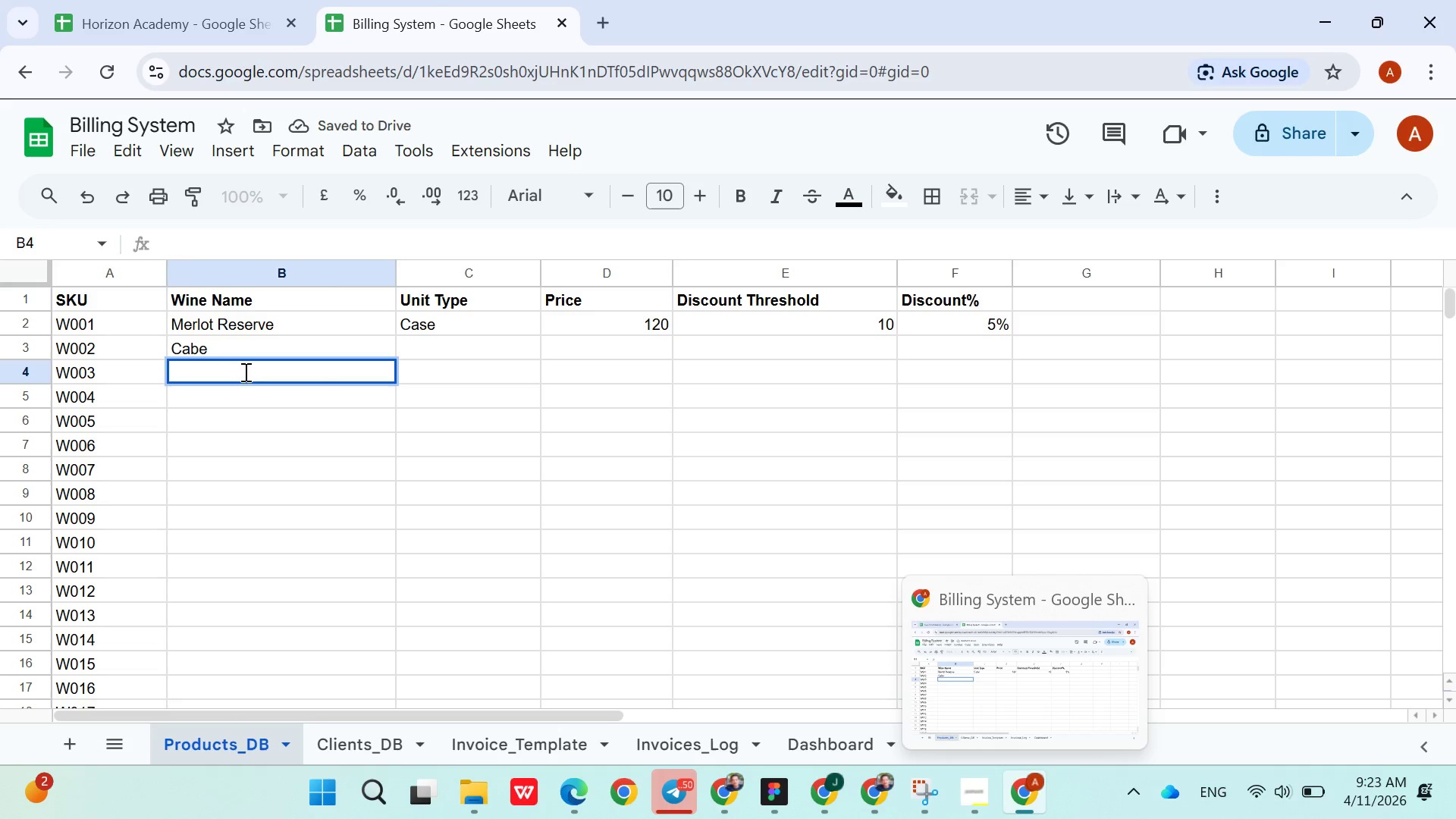 
triple_click([244, 372])
 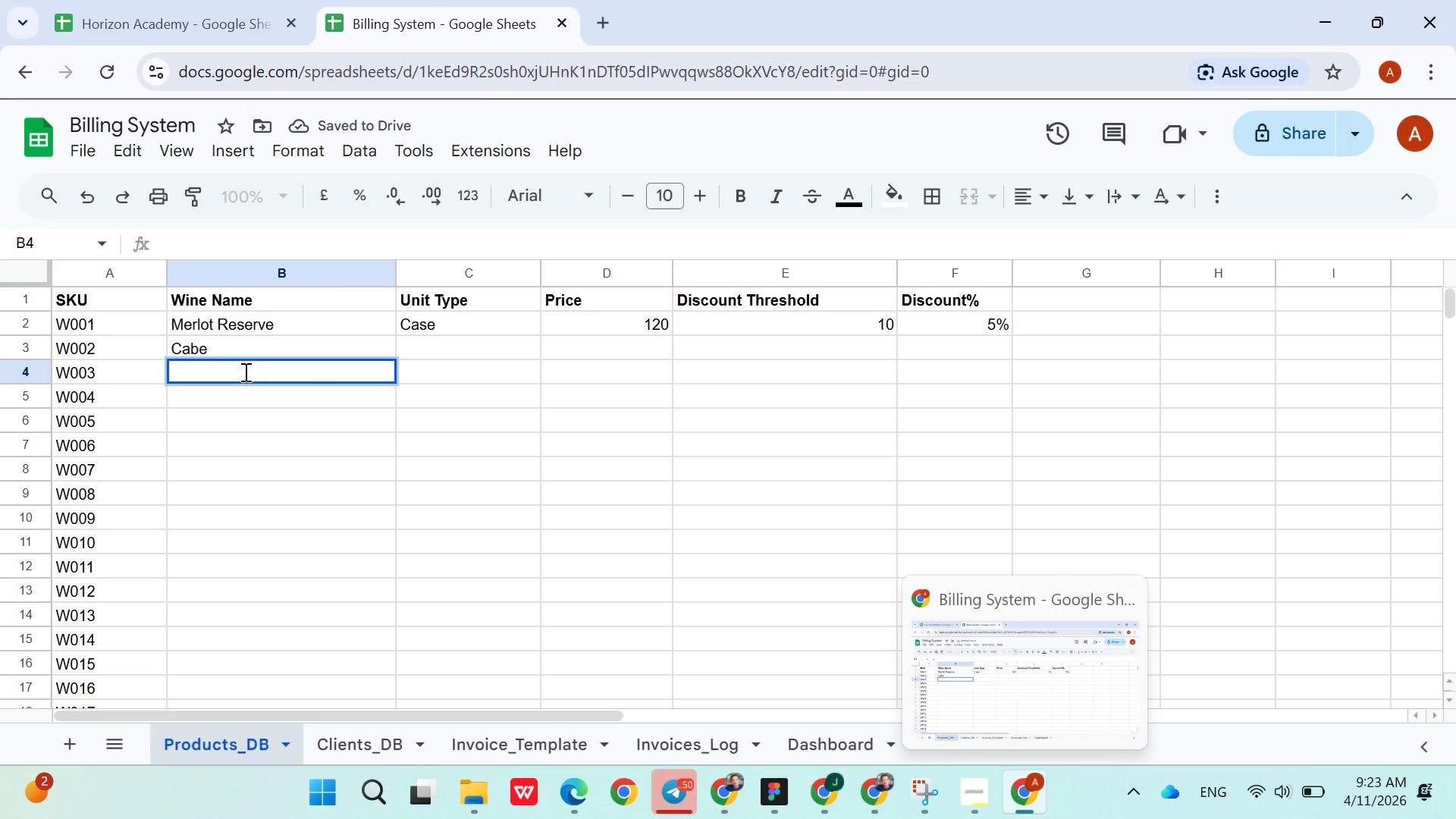 
triple_click([244, 372])
 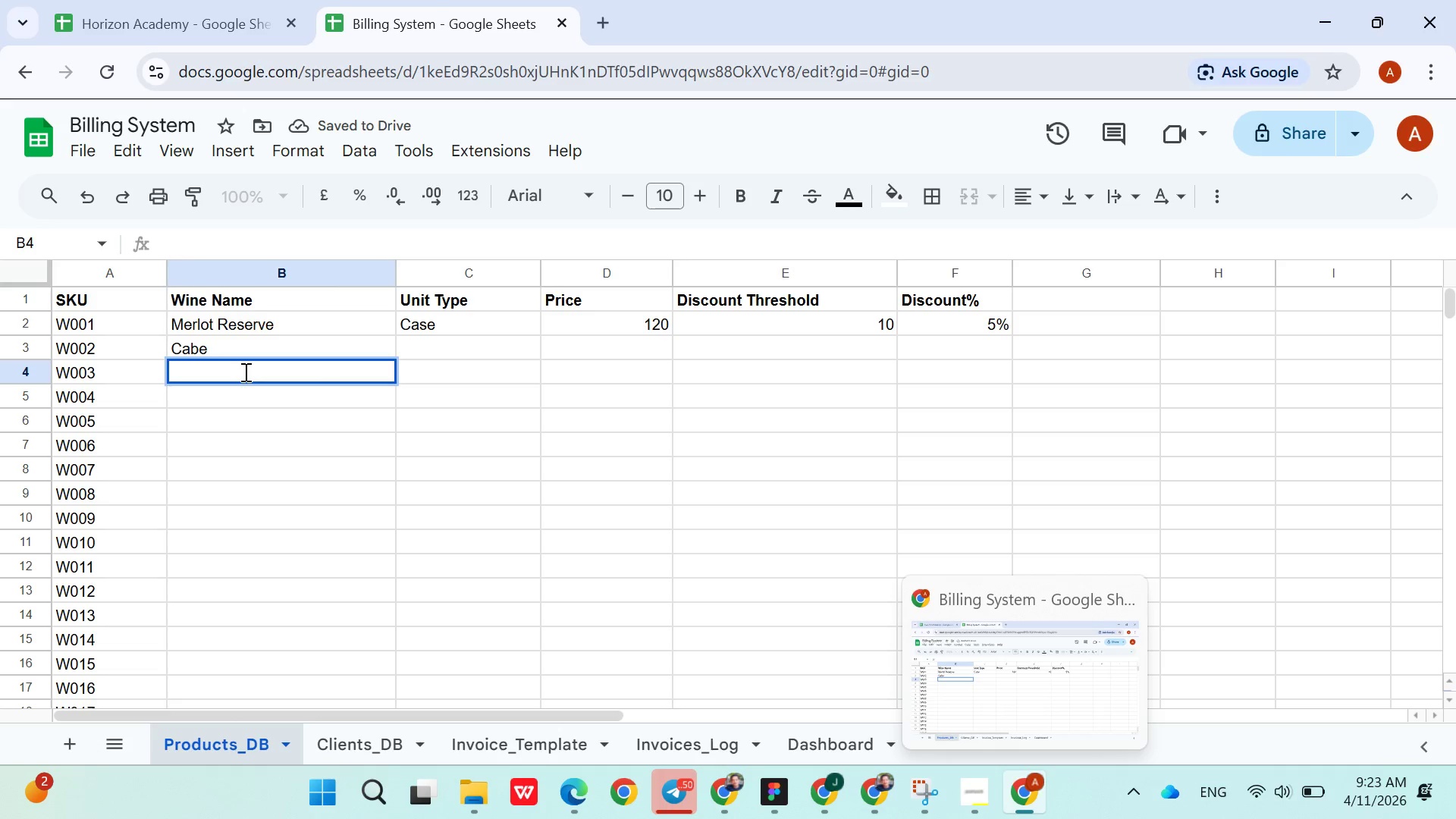 
triple_click([244, 372])
 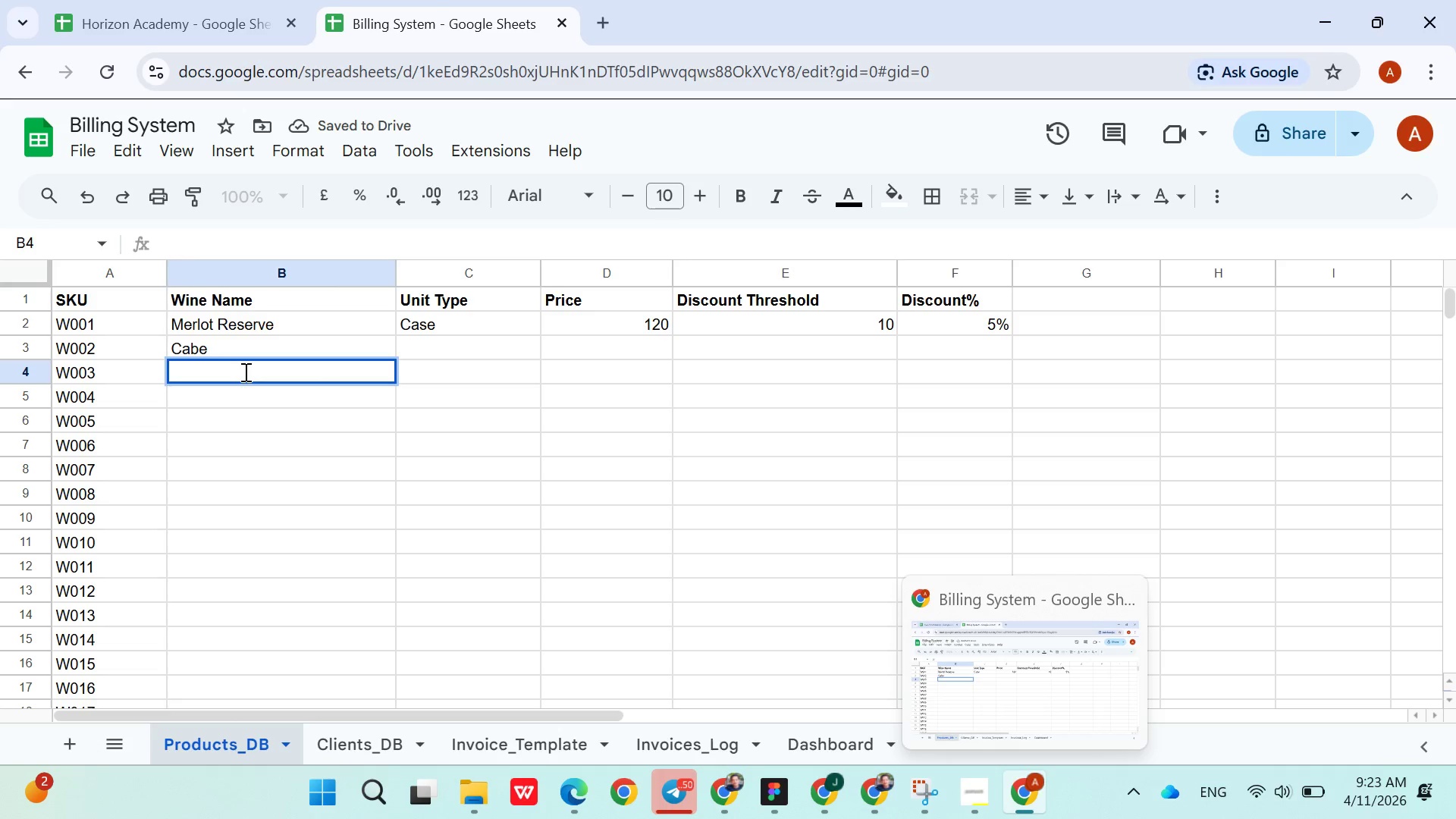 
triple_click([244, 372])
 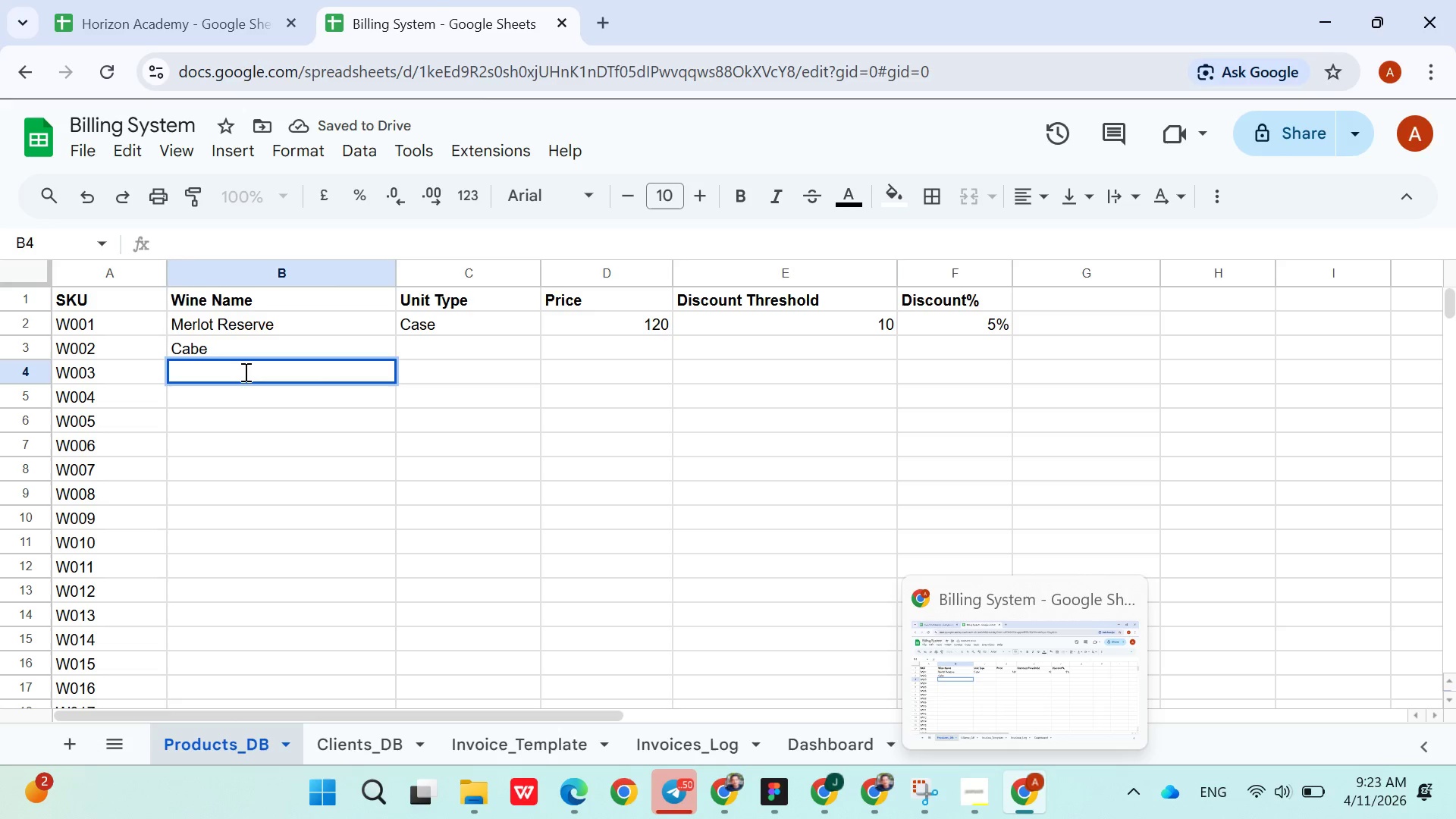 
triple_click([244, 372])
 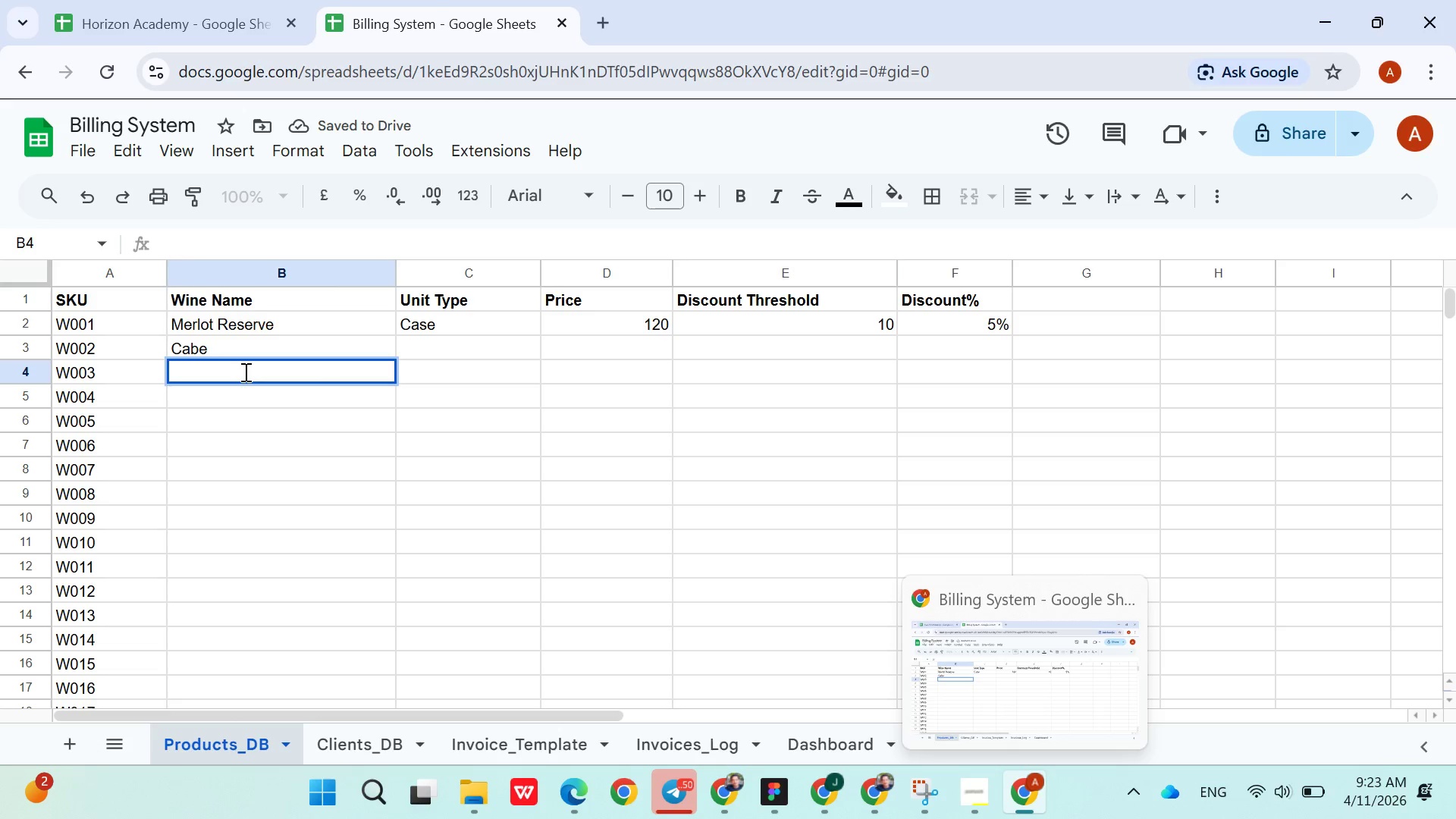 
triple_click([244, 372])
 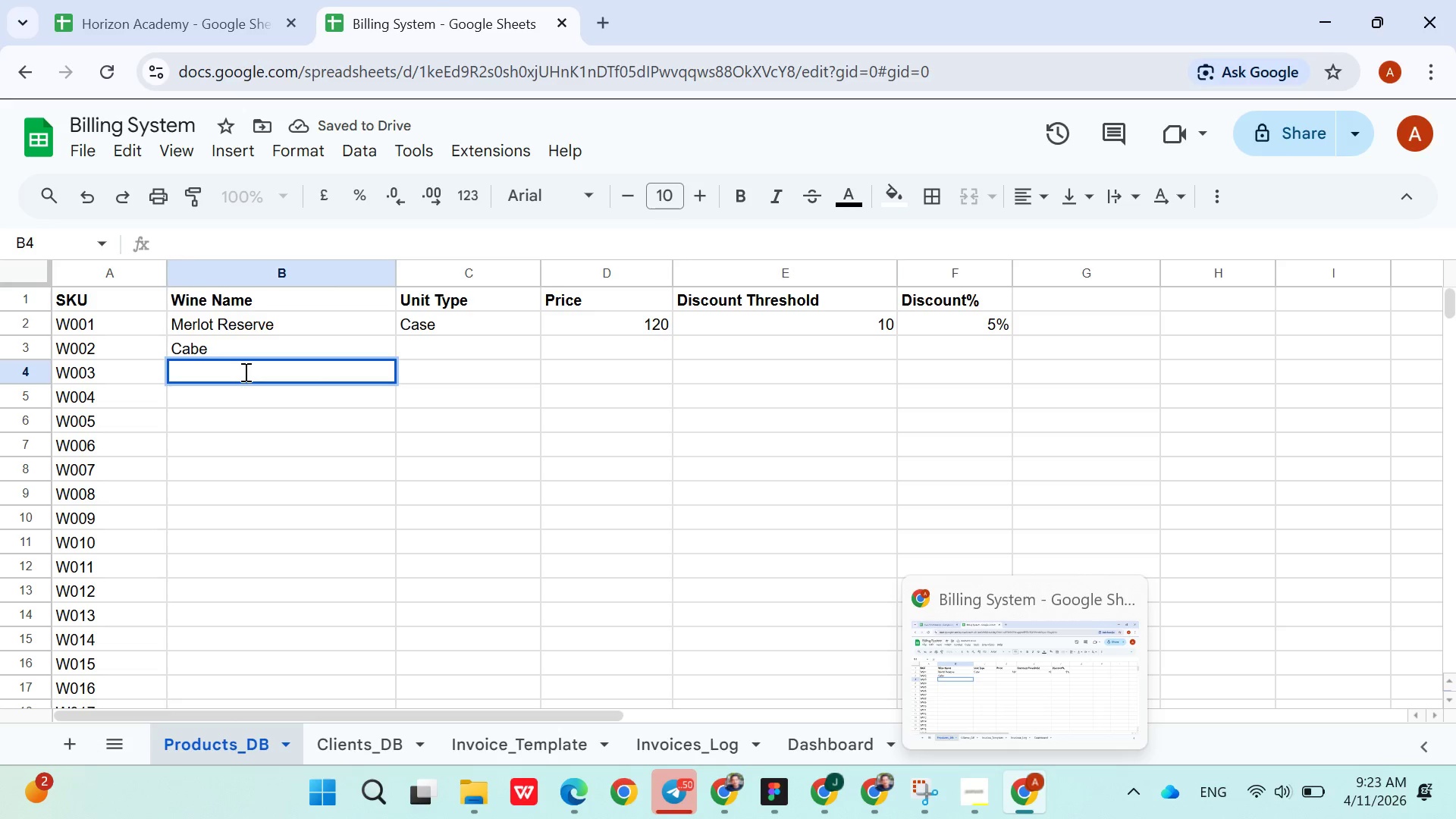 
triple_click([244, 372])
 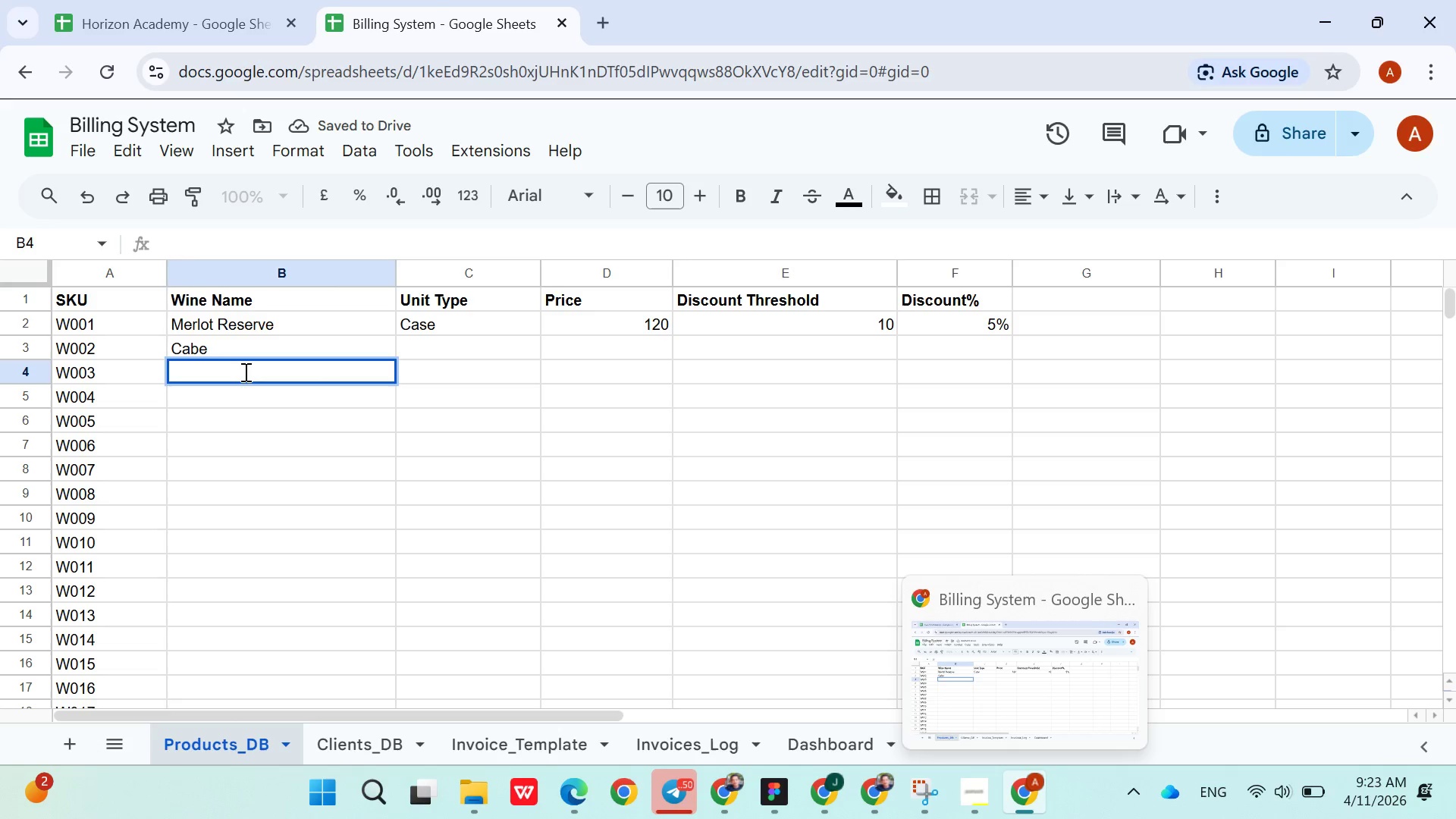 
triple_click([244, 372])
 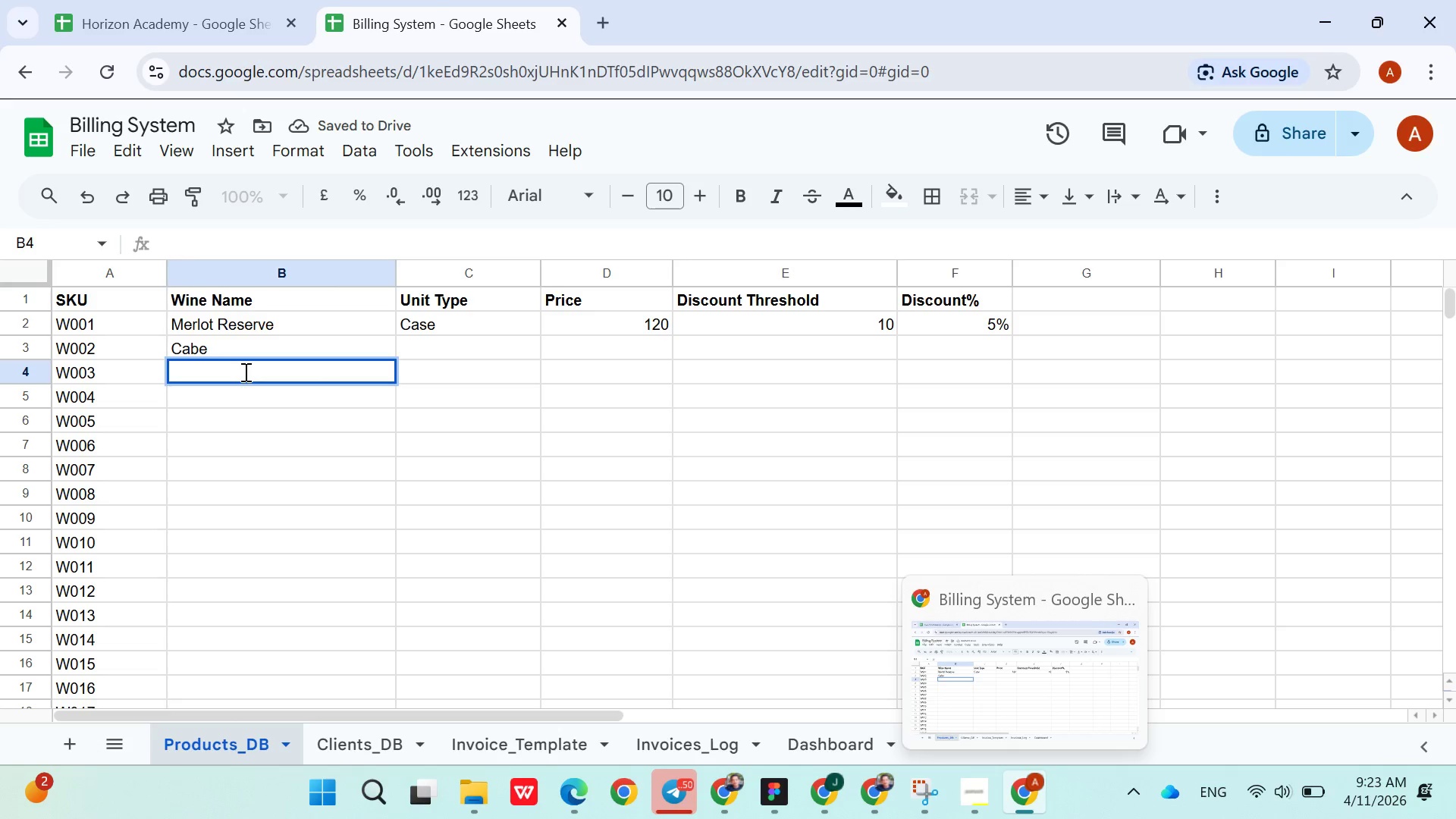 
triple_click([244, 372])
 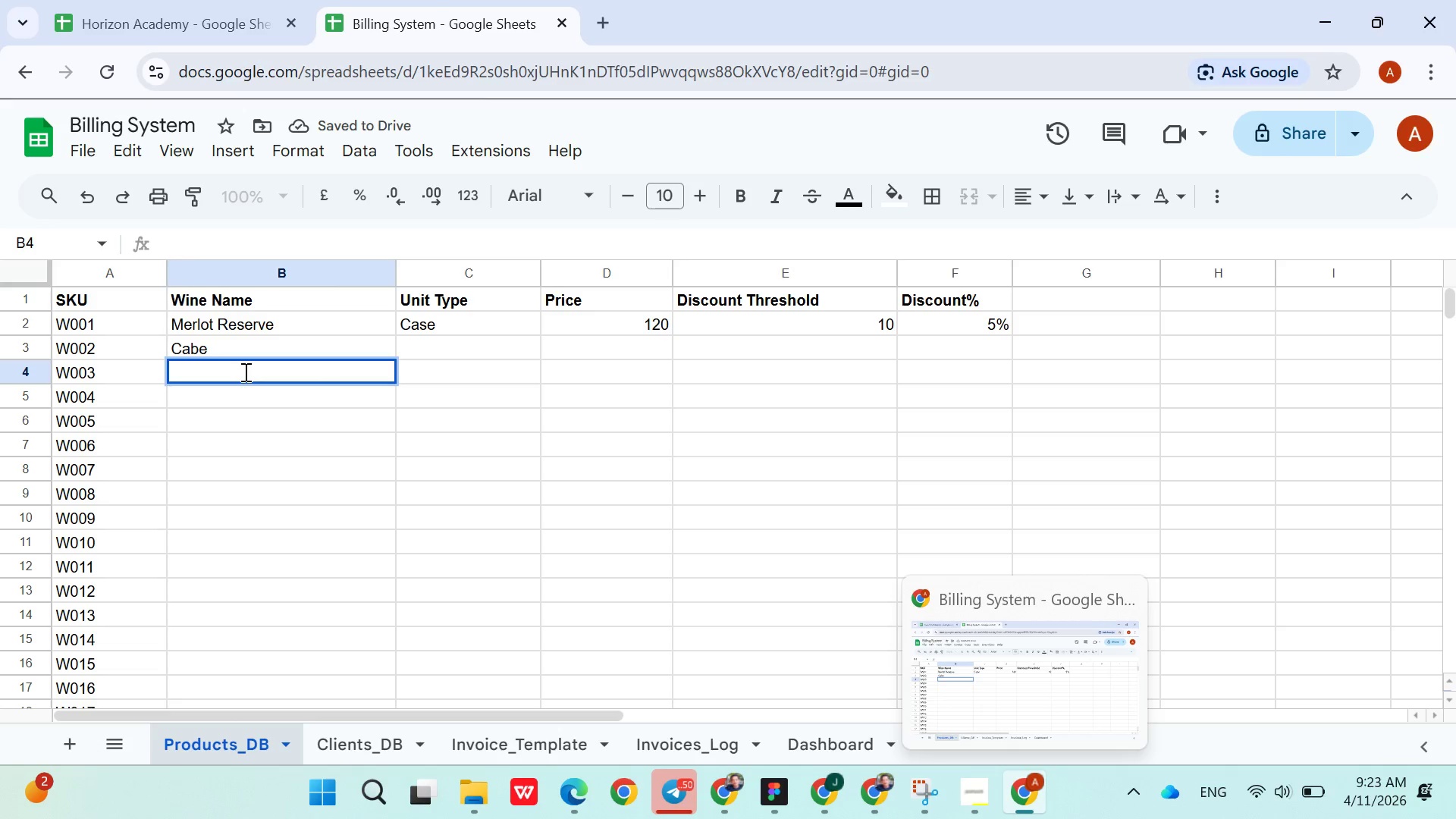 
triple_click([244, 372])
 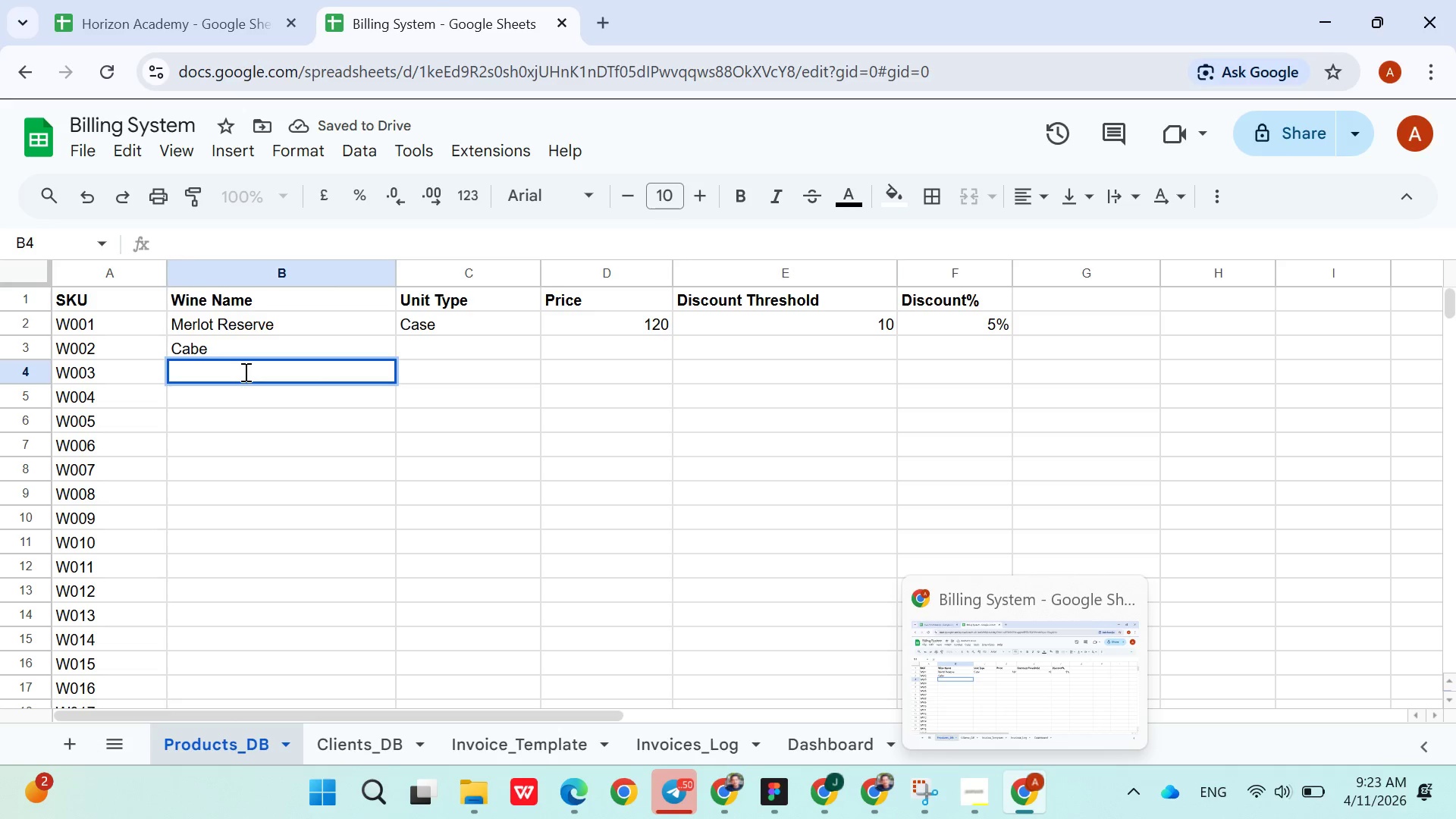 
triple_click([244, 372])
 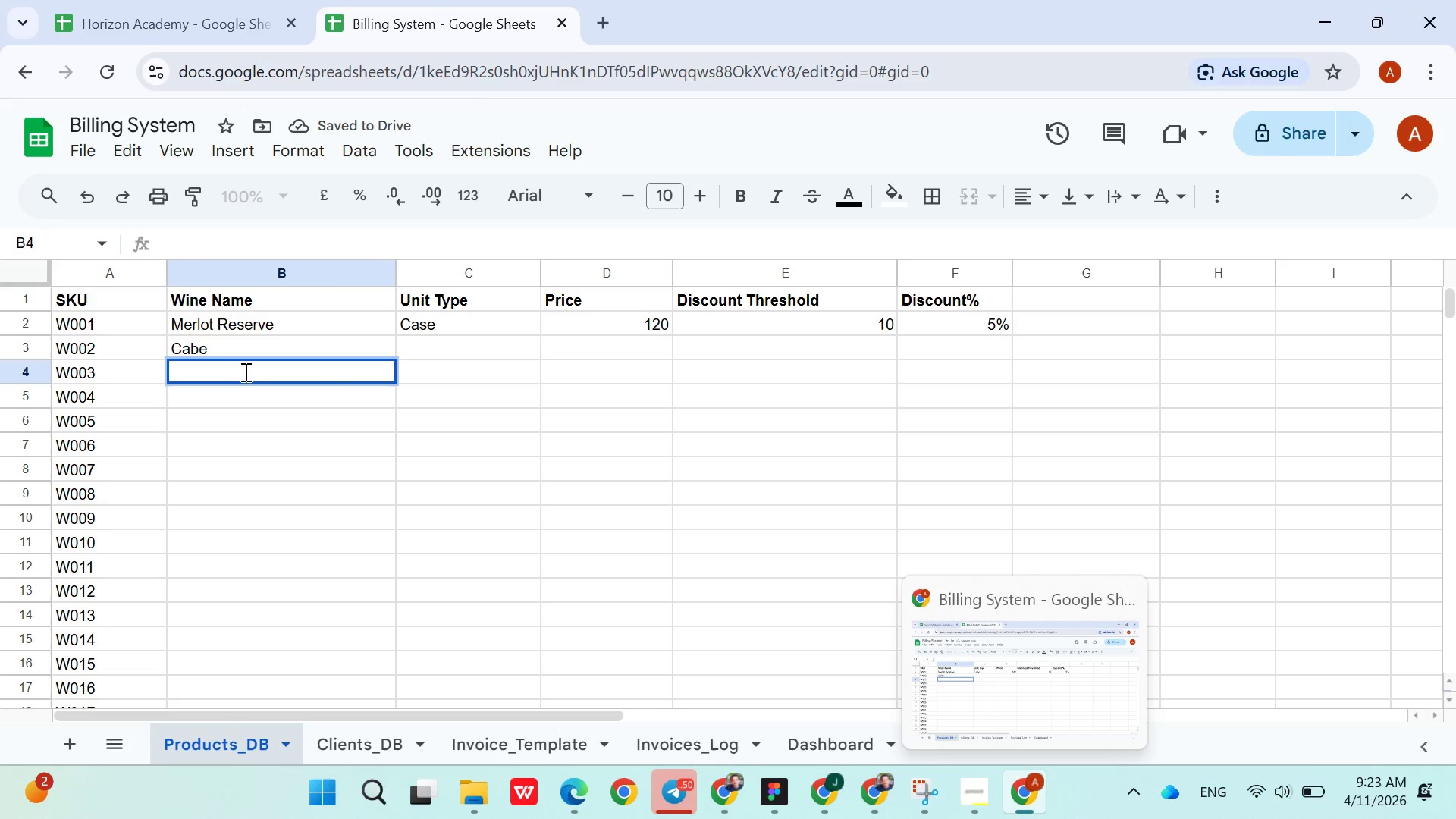 
triple_click([244, 372])
 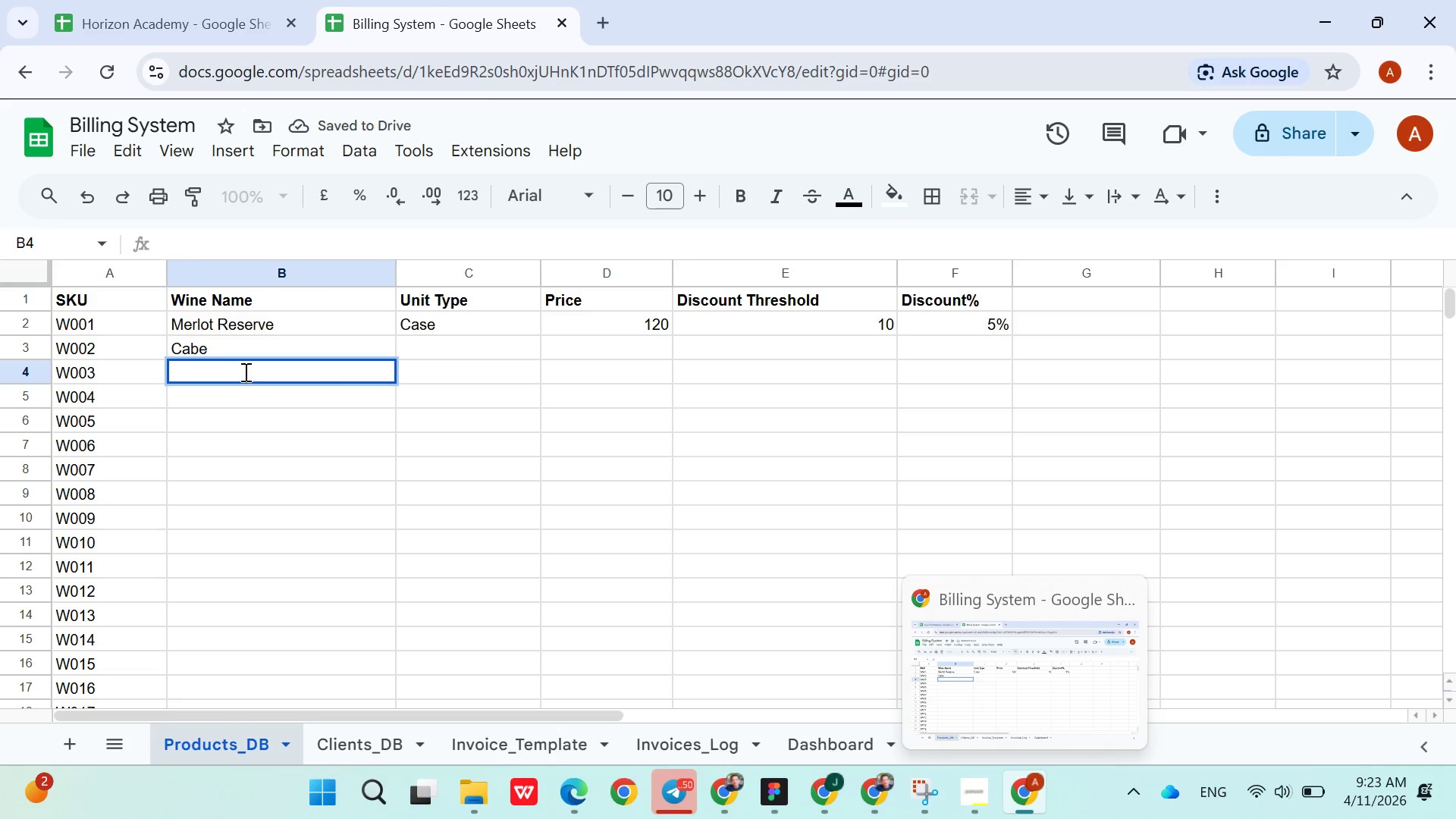 
triple_click([244, 372])
 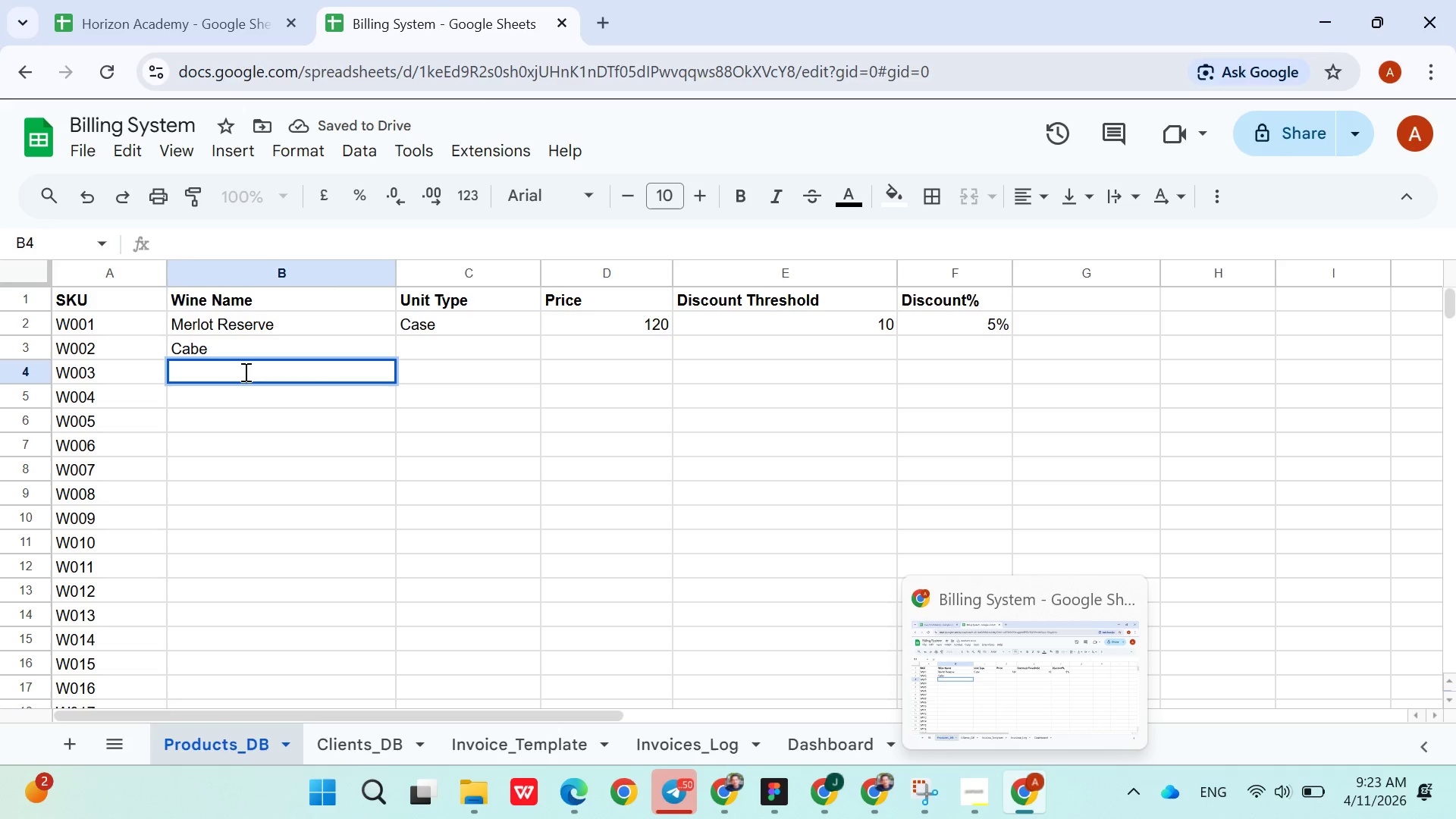 
triple_click([244, 372])
 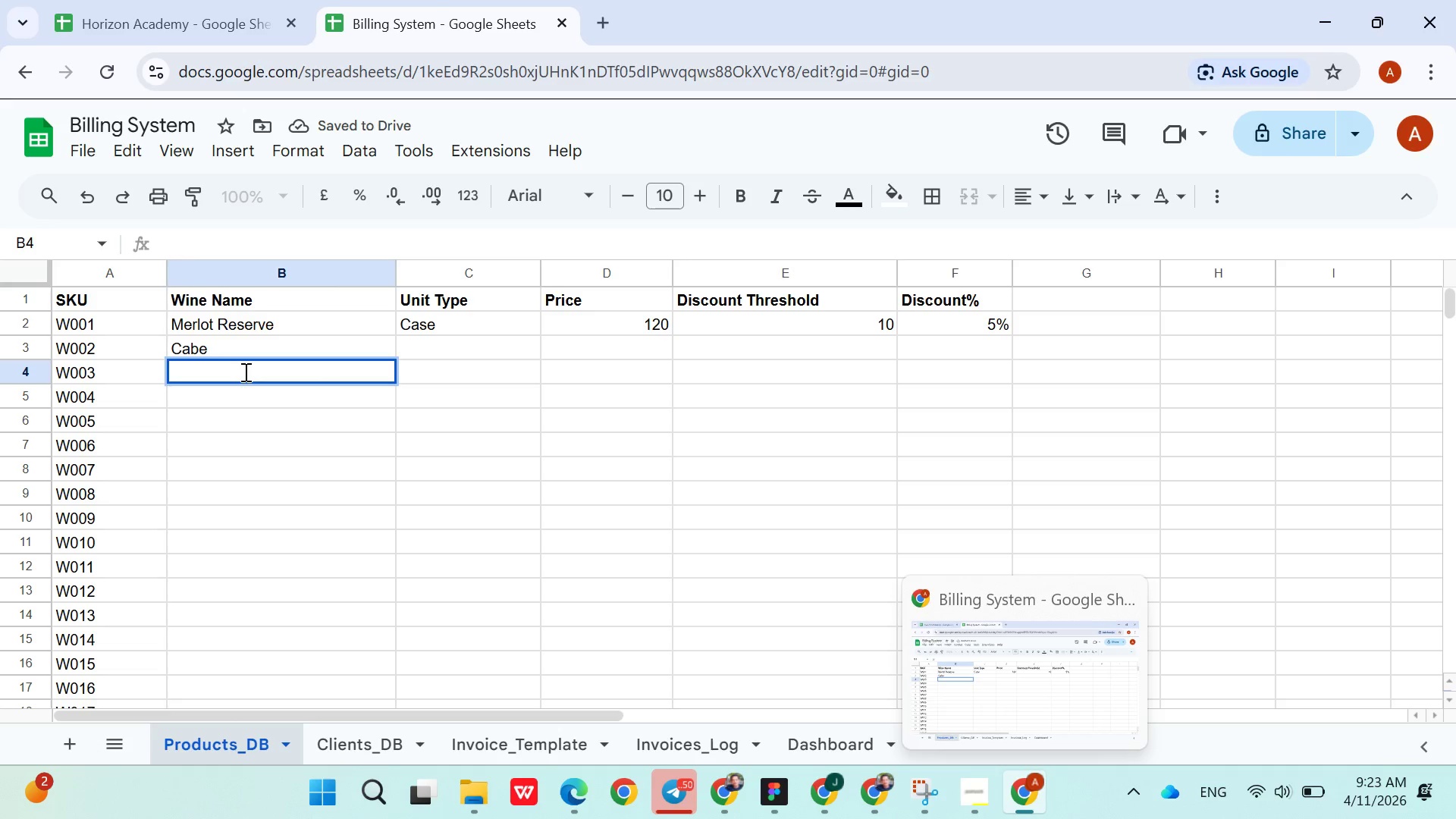 
triple_click([244, 372])
 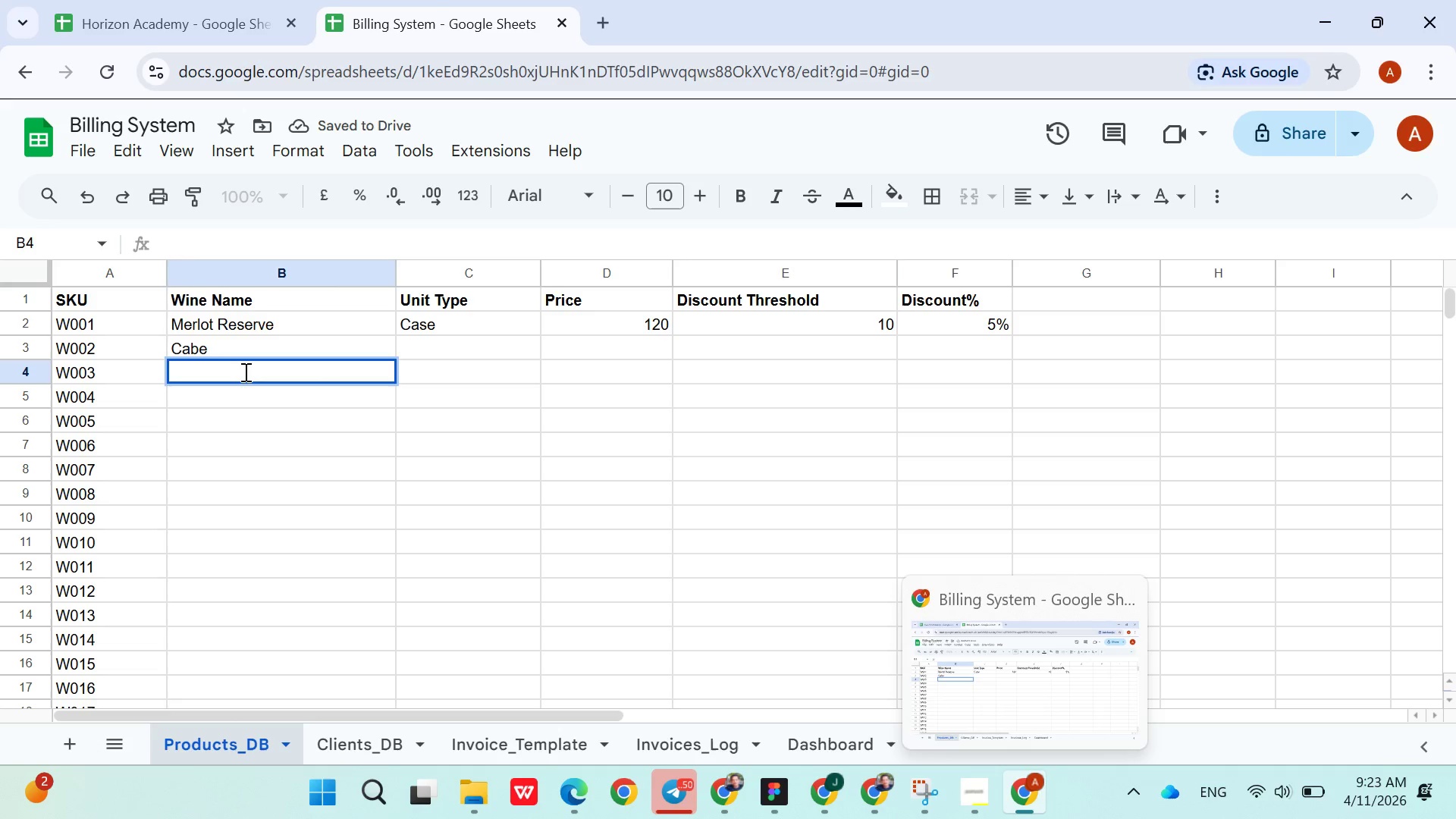 
triple_click([244, 372])
 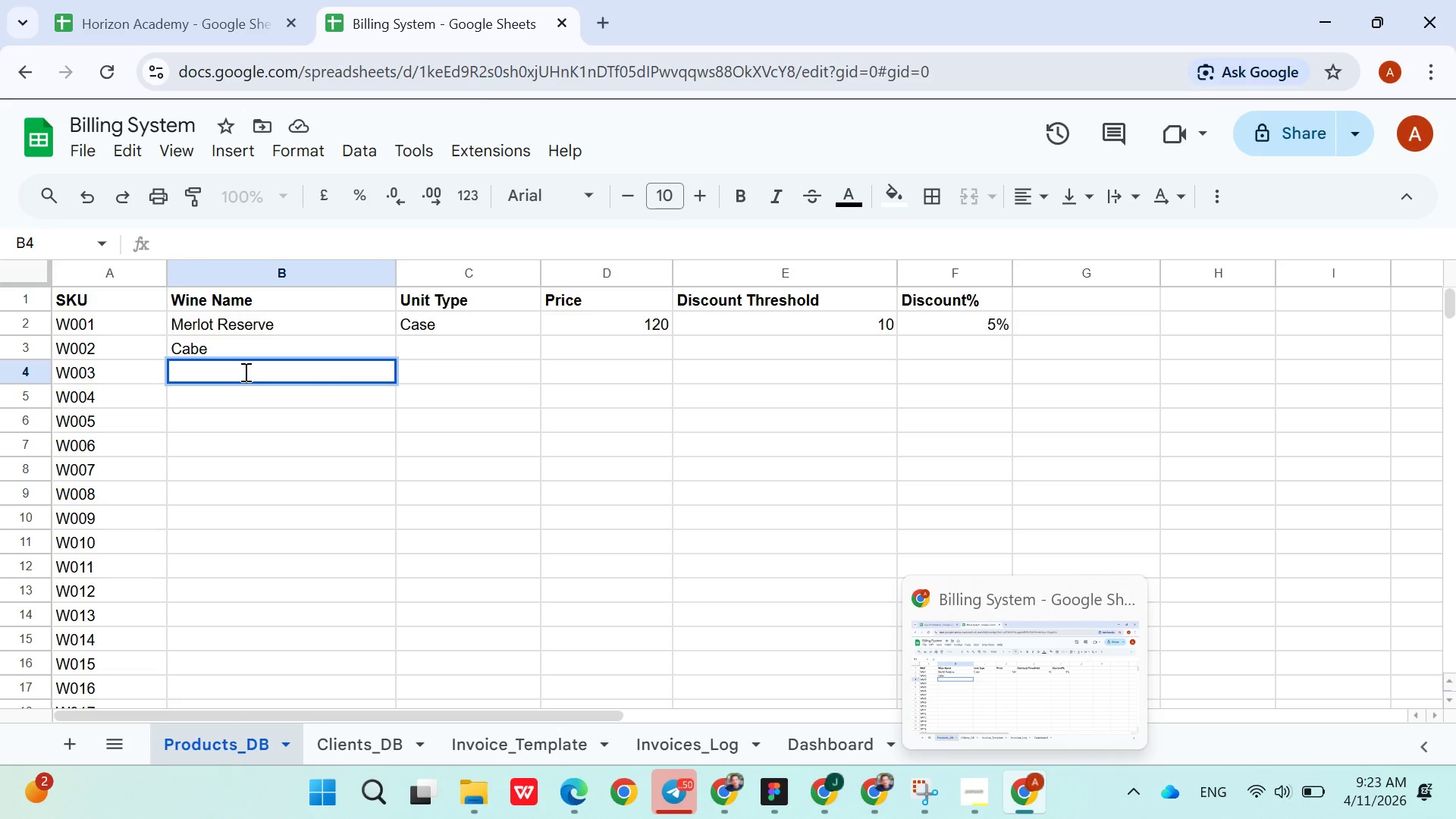 
triple_click([244, 372])
 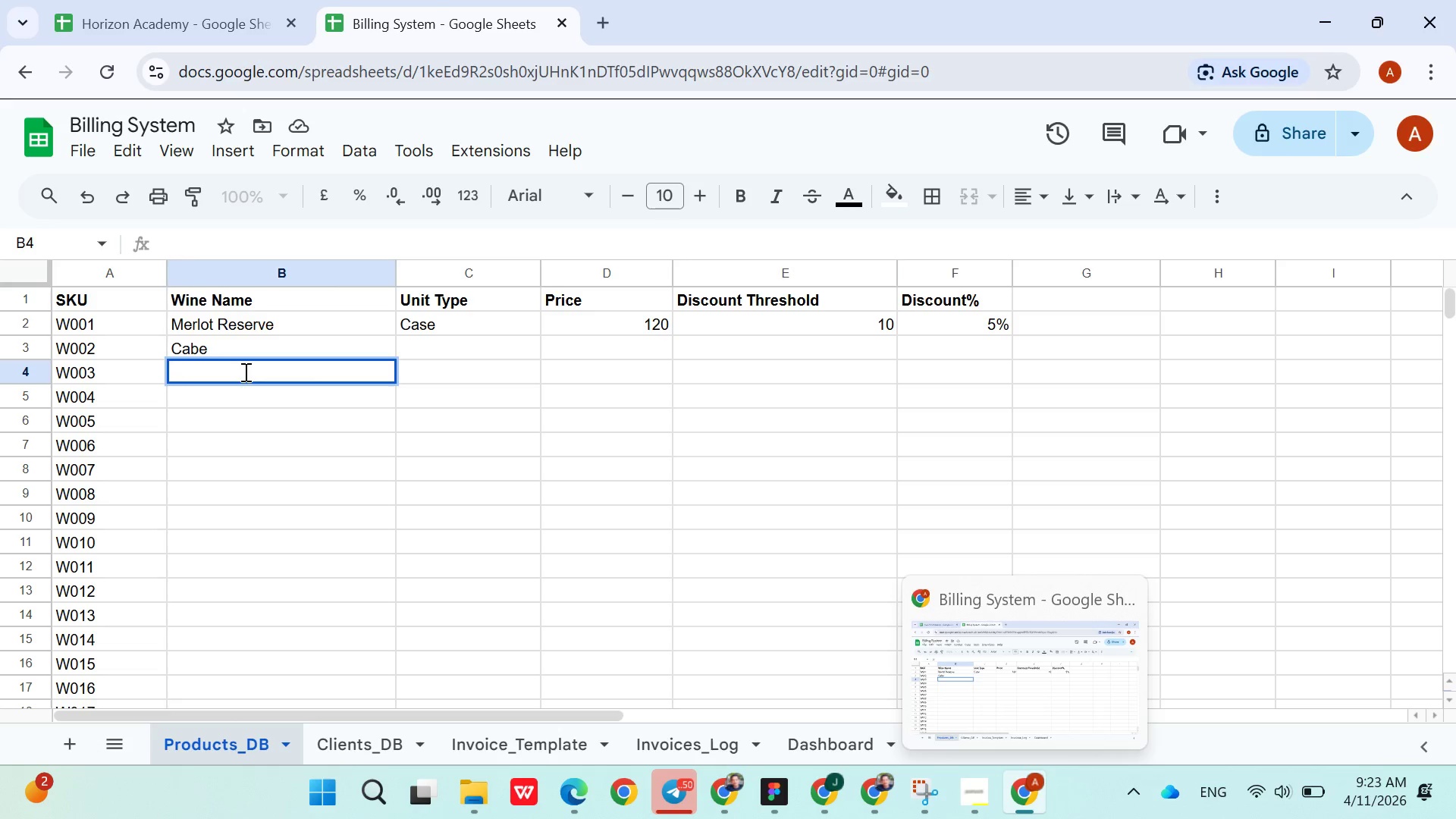 
double_click([244, 372])
 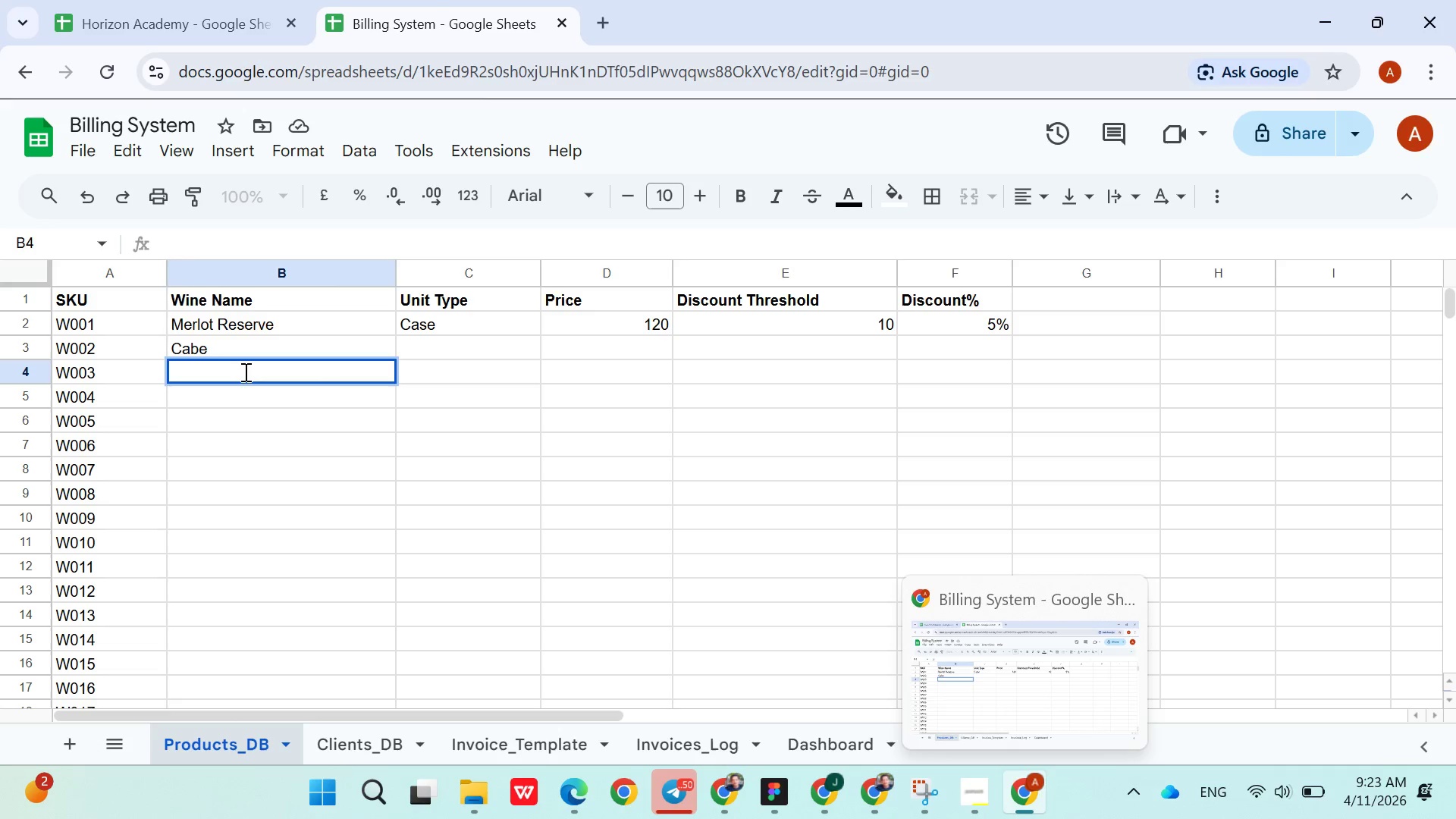 
triple_click([244, 372])
 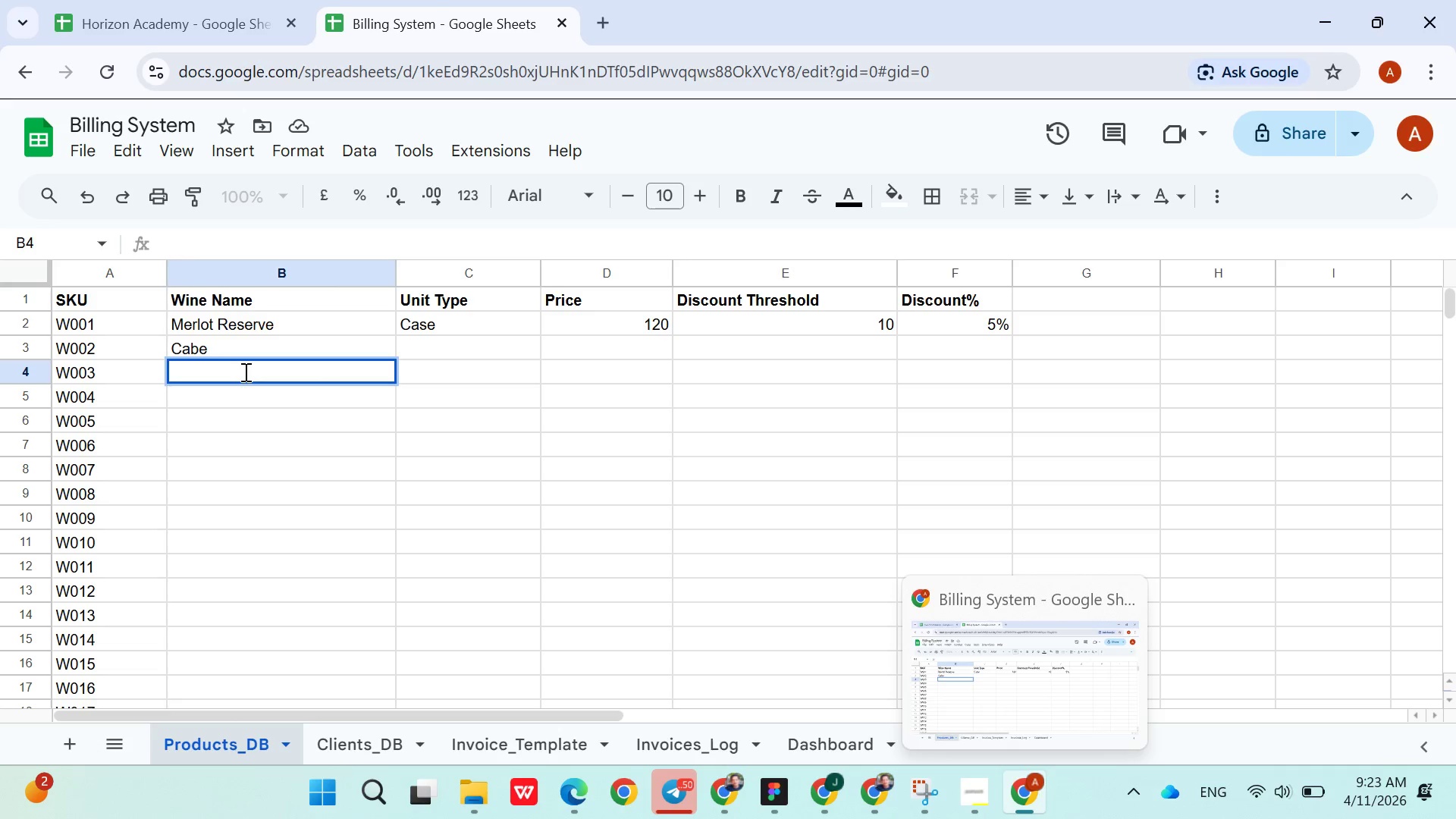 
triple_click([244, 372])
 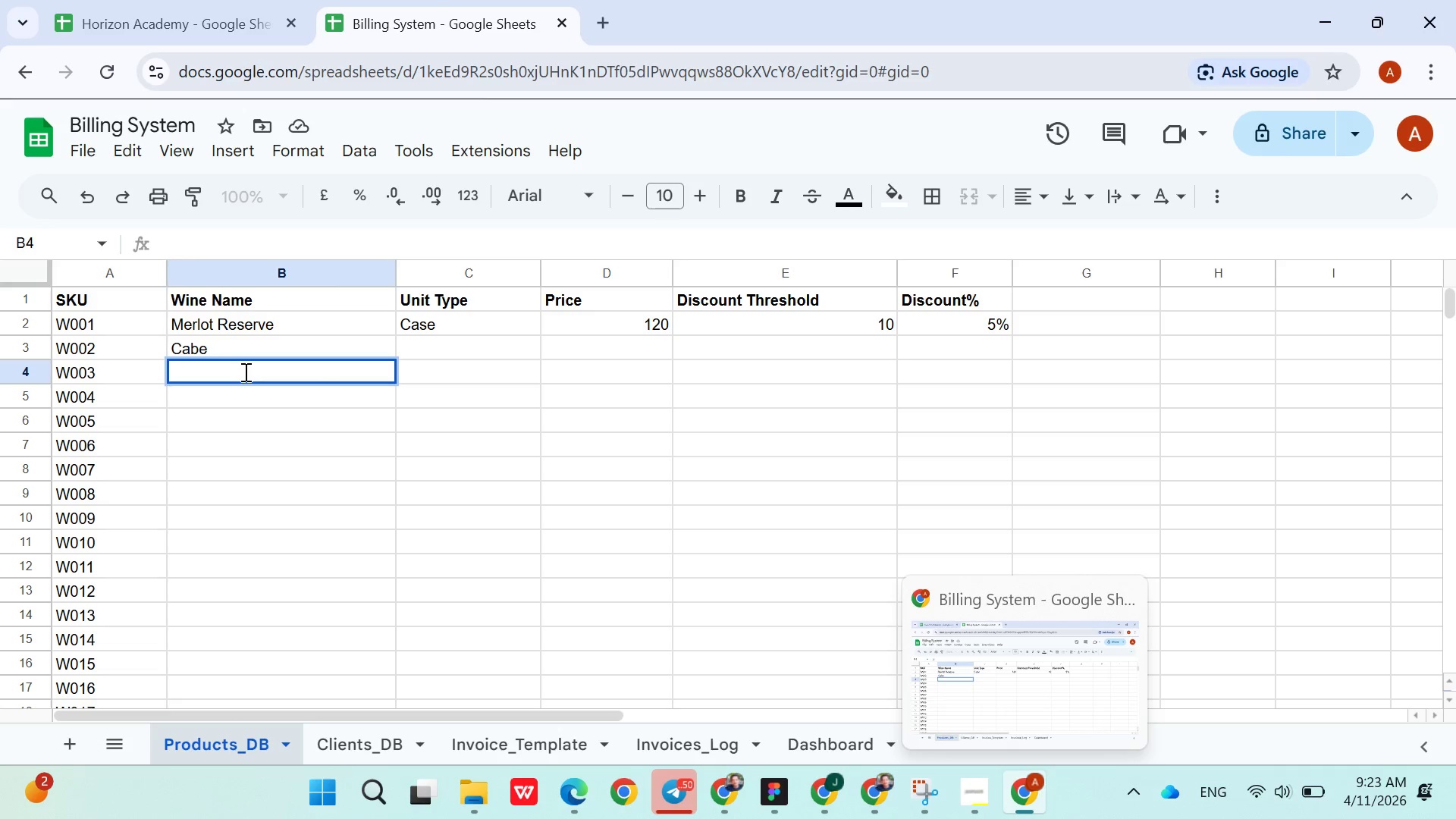 
triple_click([244, 372])
 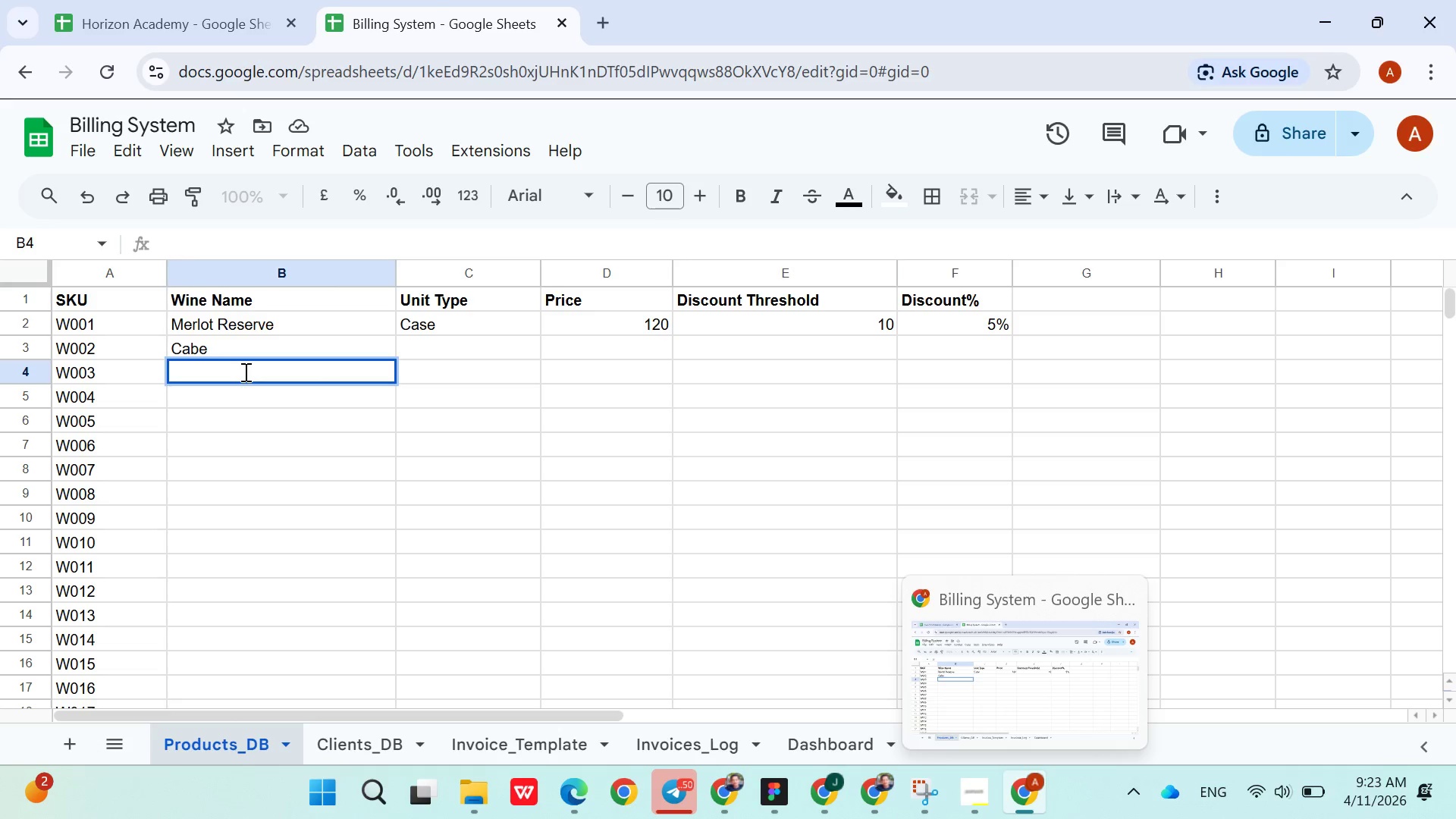 
triple_click([244, 372])
 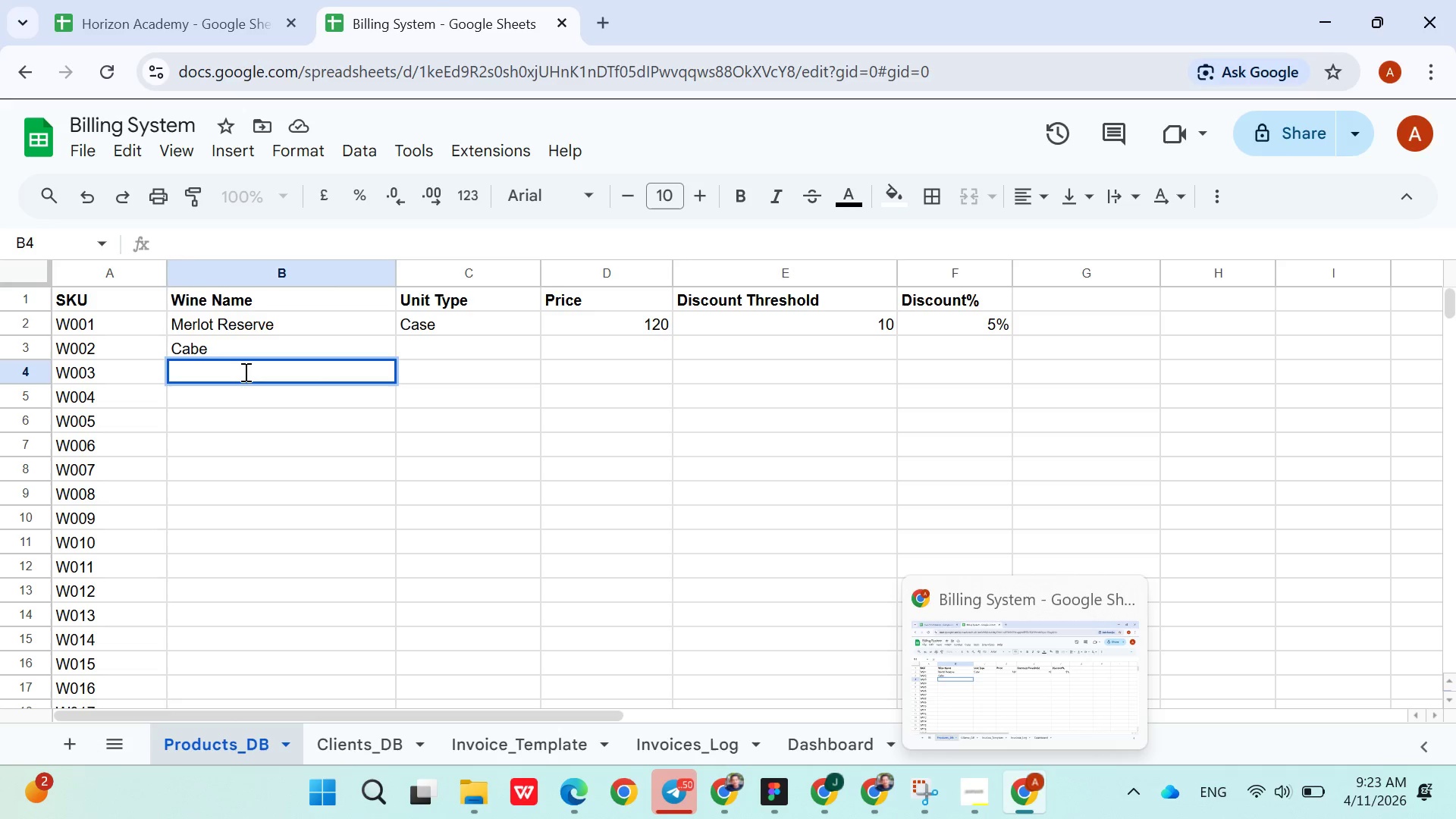 
triple_click([244, 372])
 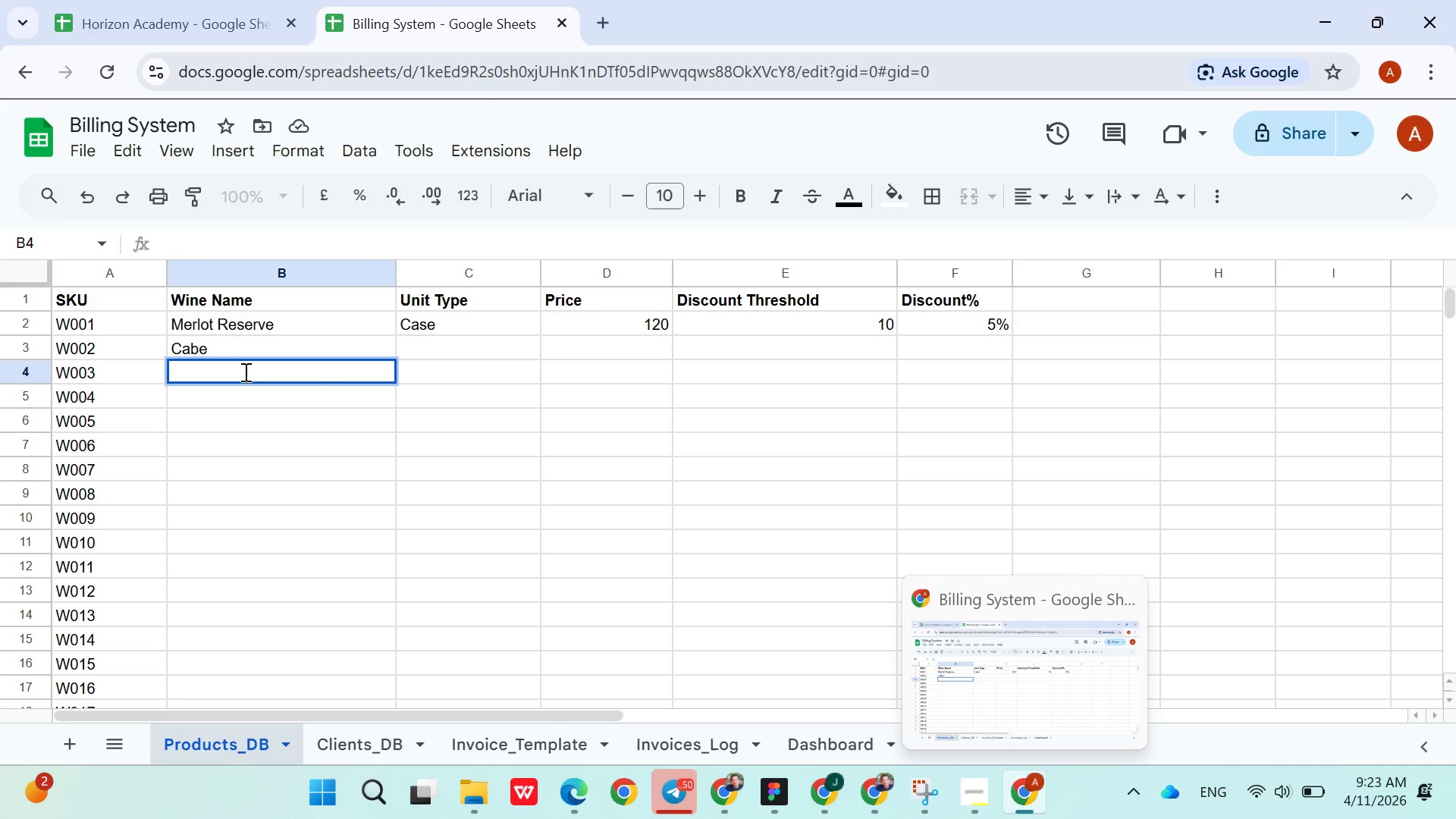 
triple_click([244, 372])
 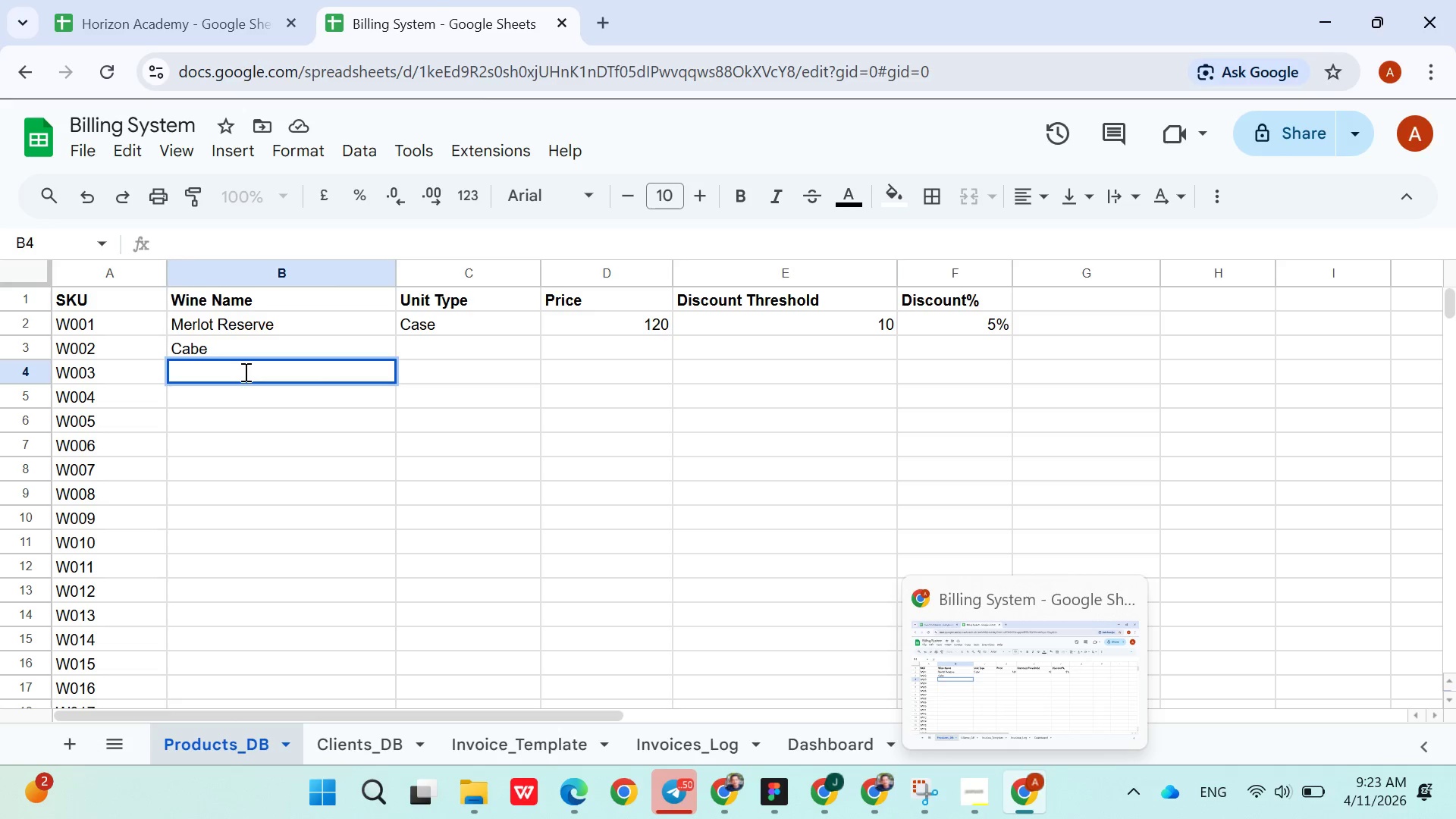 
triple_click([244, 372])
 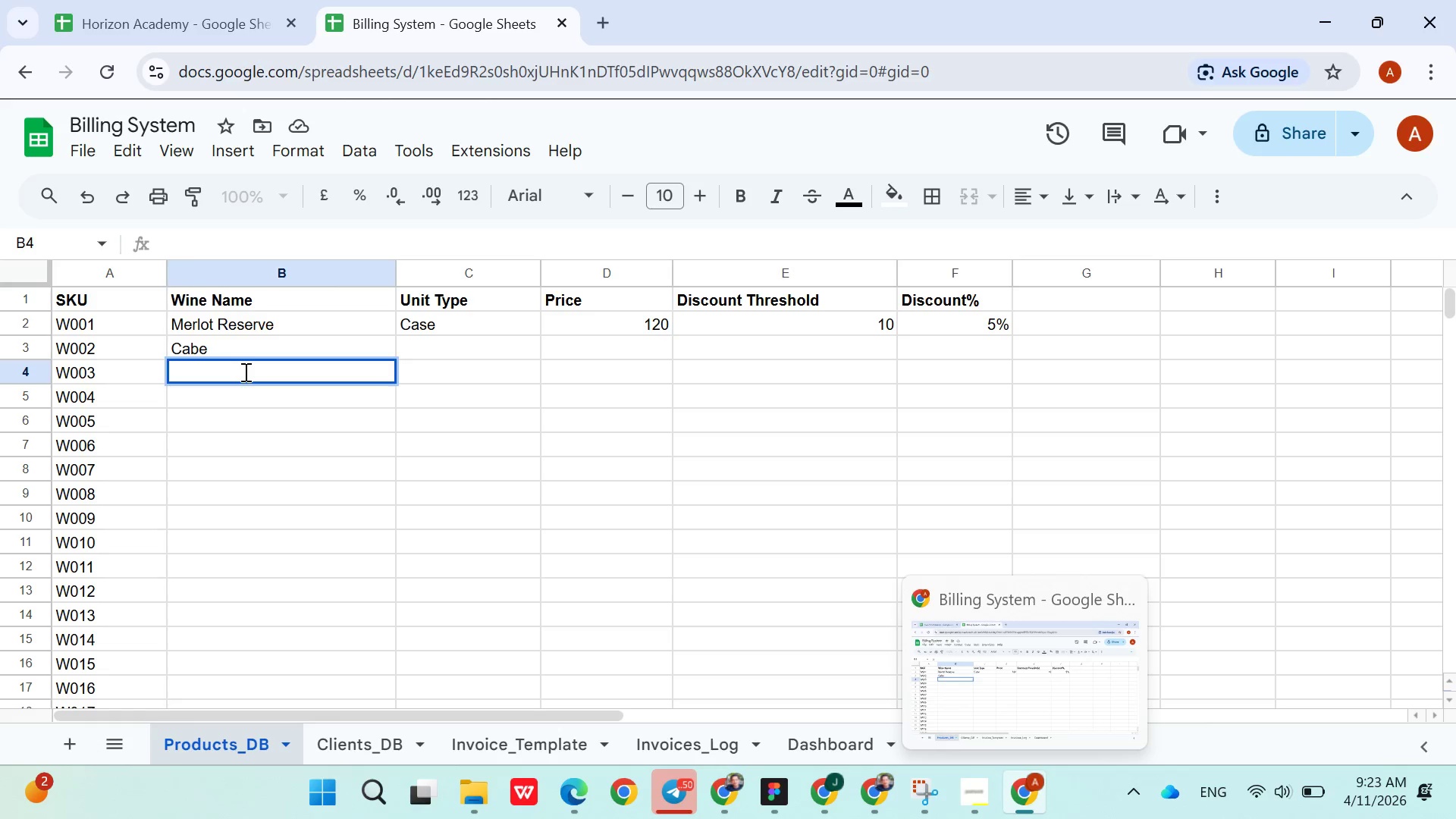 
triple_click([244, 372])
 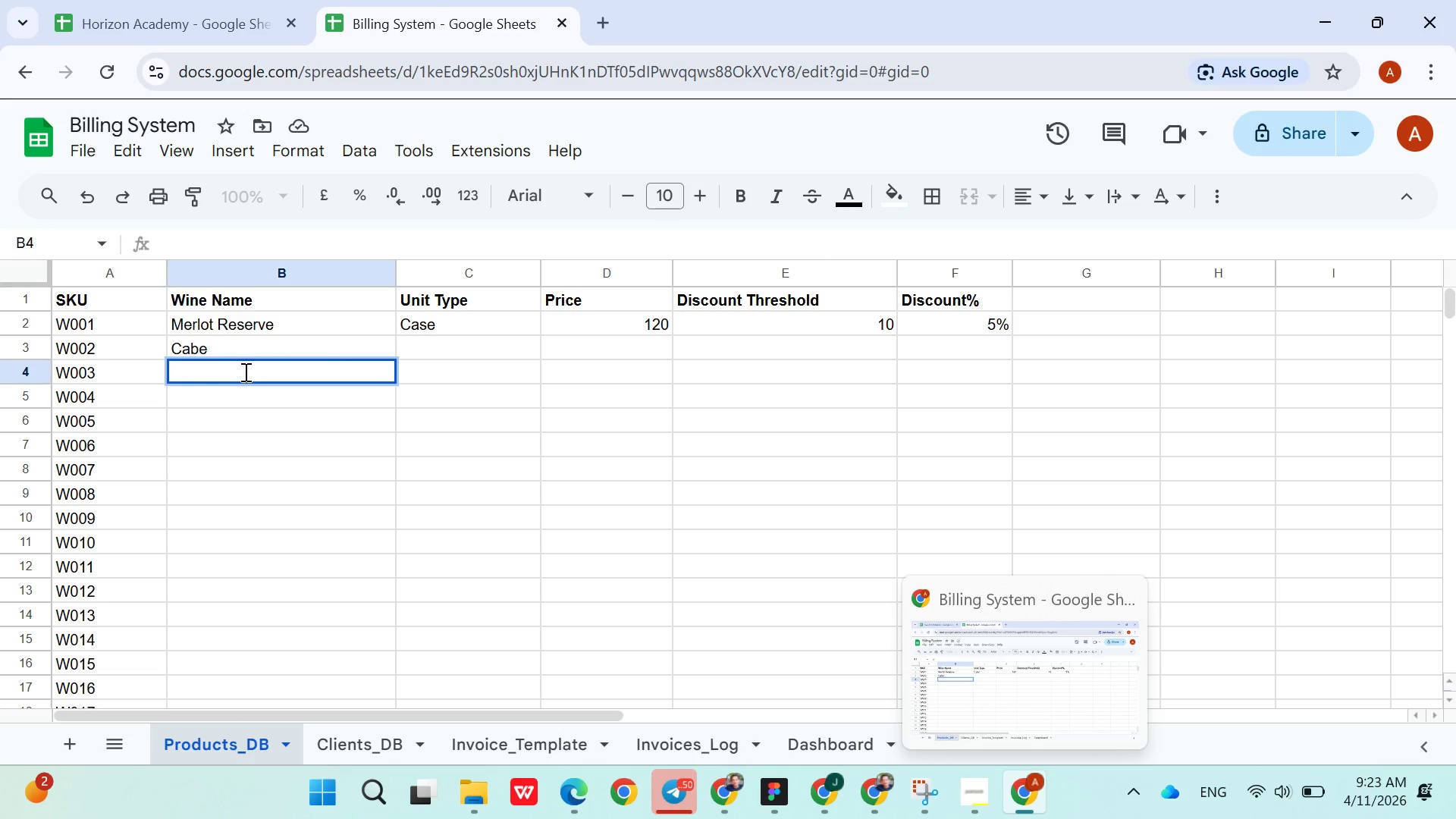 
triple_click([244, 372])
 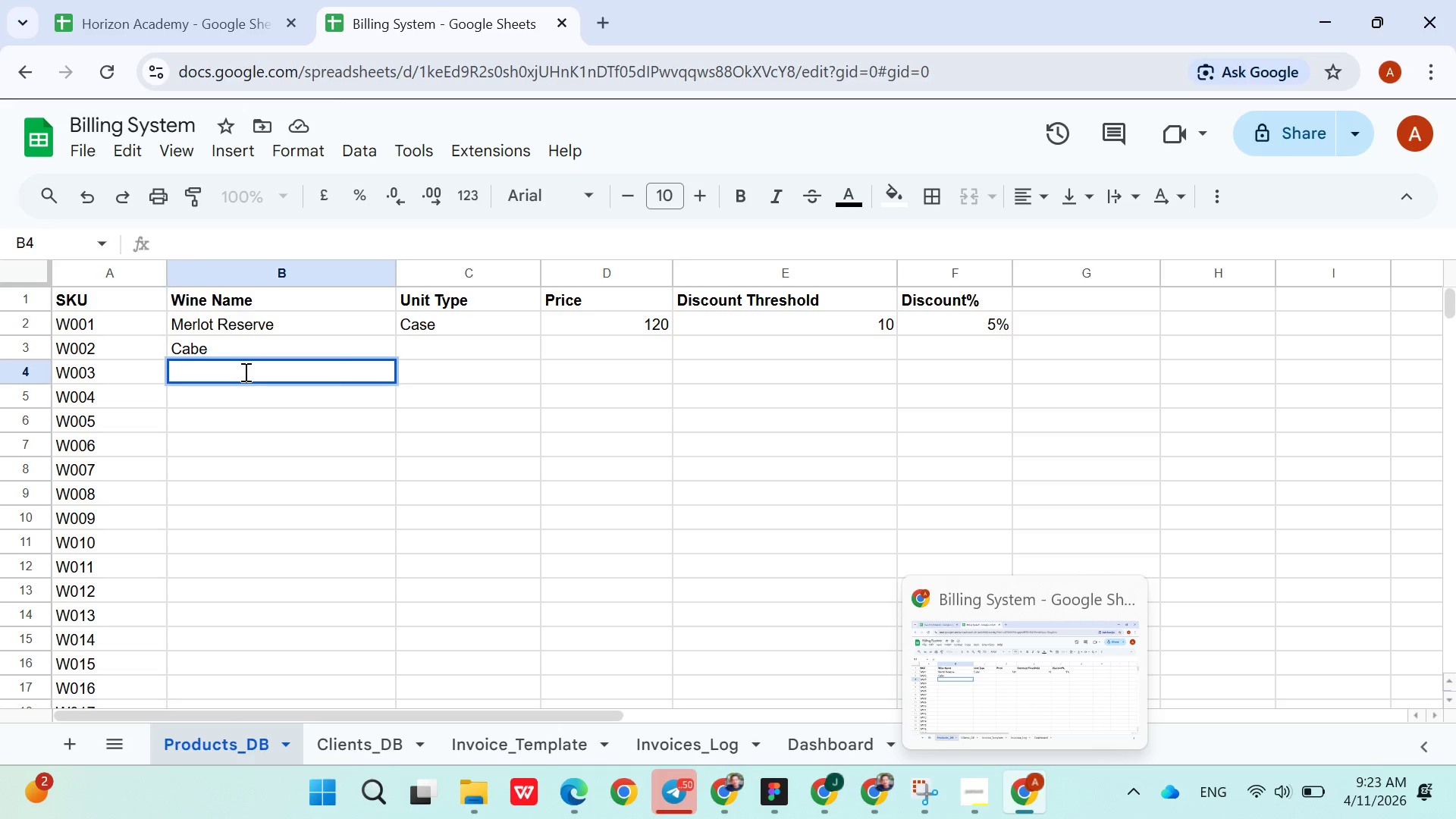 
triple_click([244, 372])
 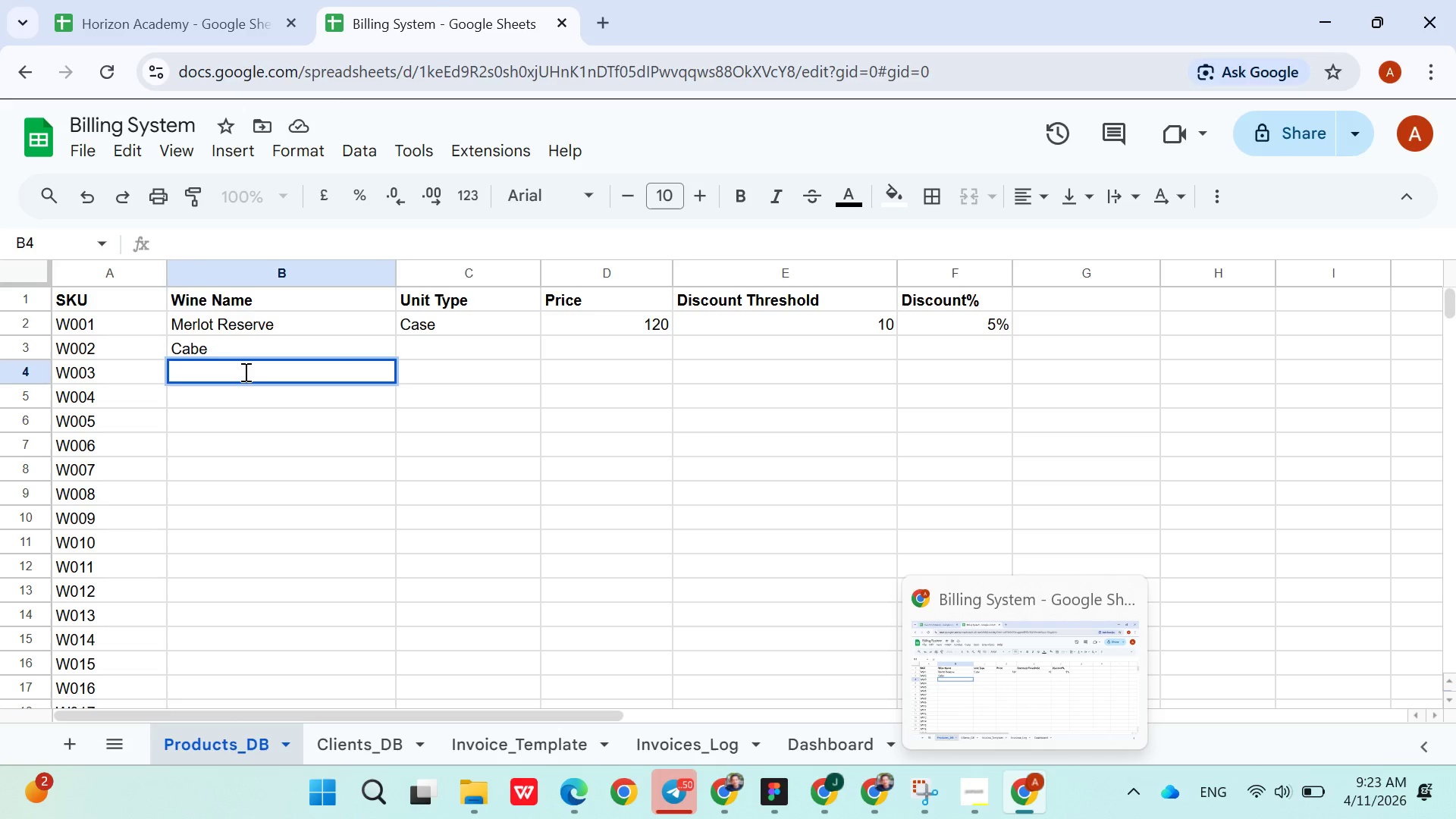 
triple_click([244, 372])
 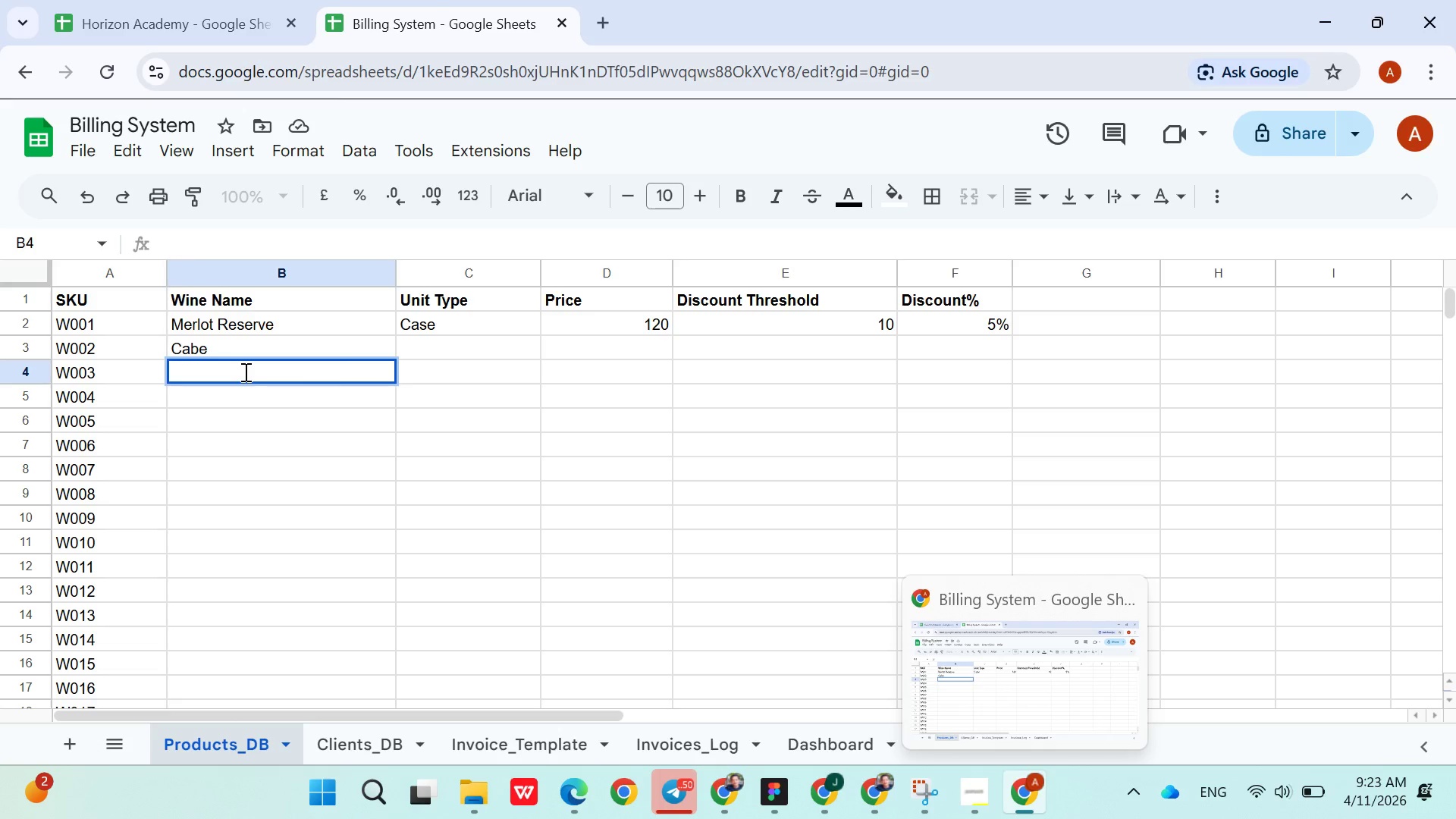 
triple_click([244, 372])
 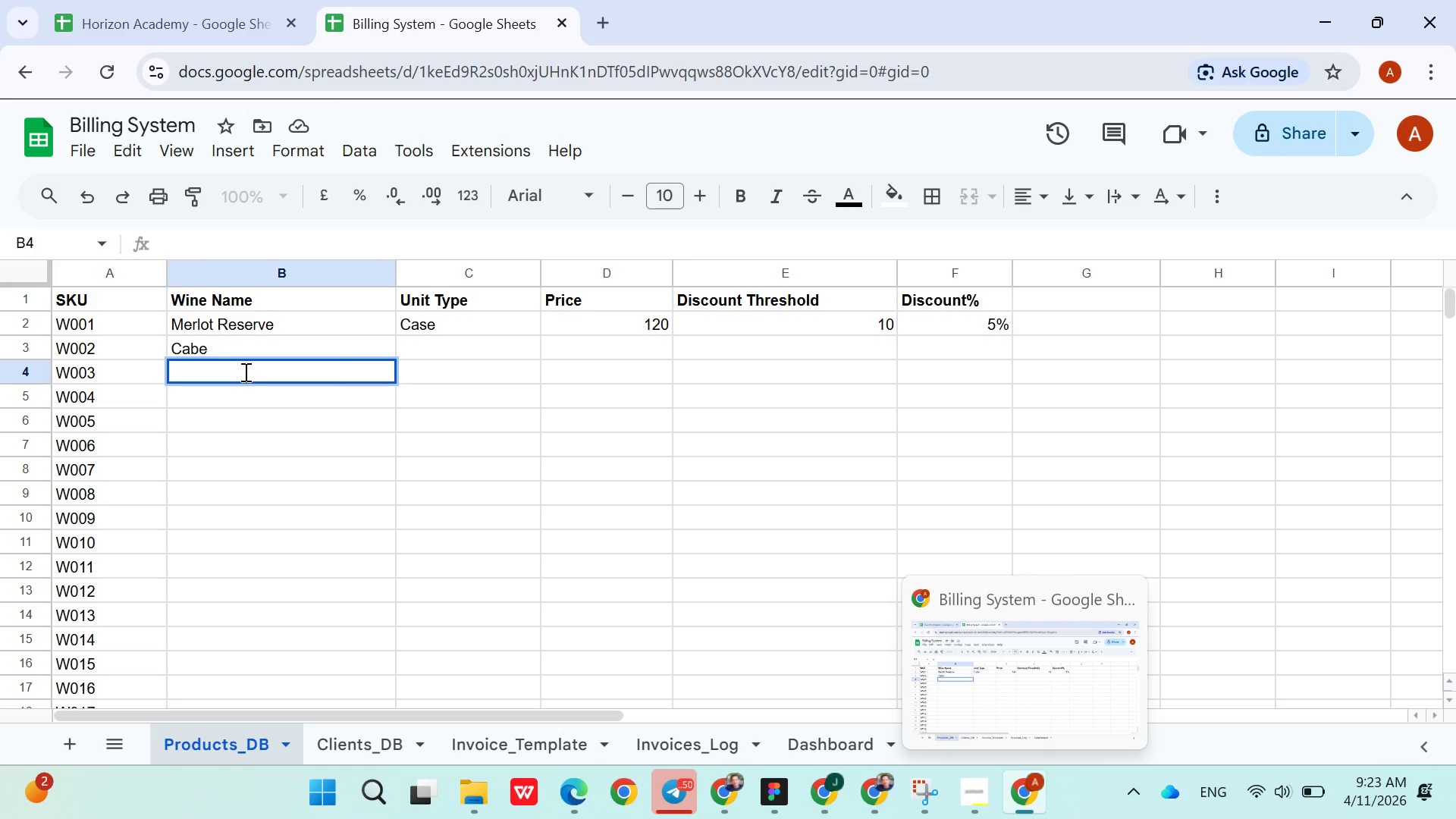 
triple_click([244, 372])
 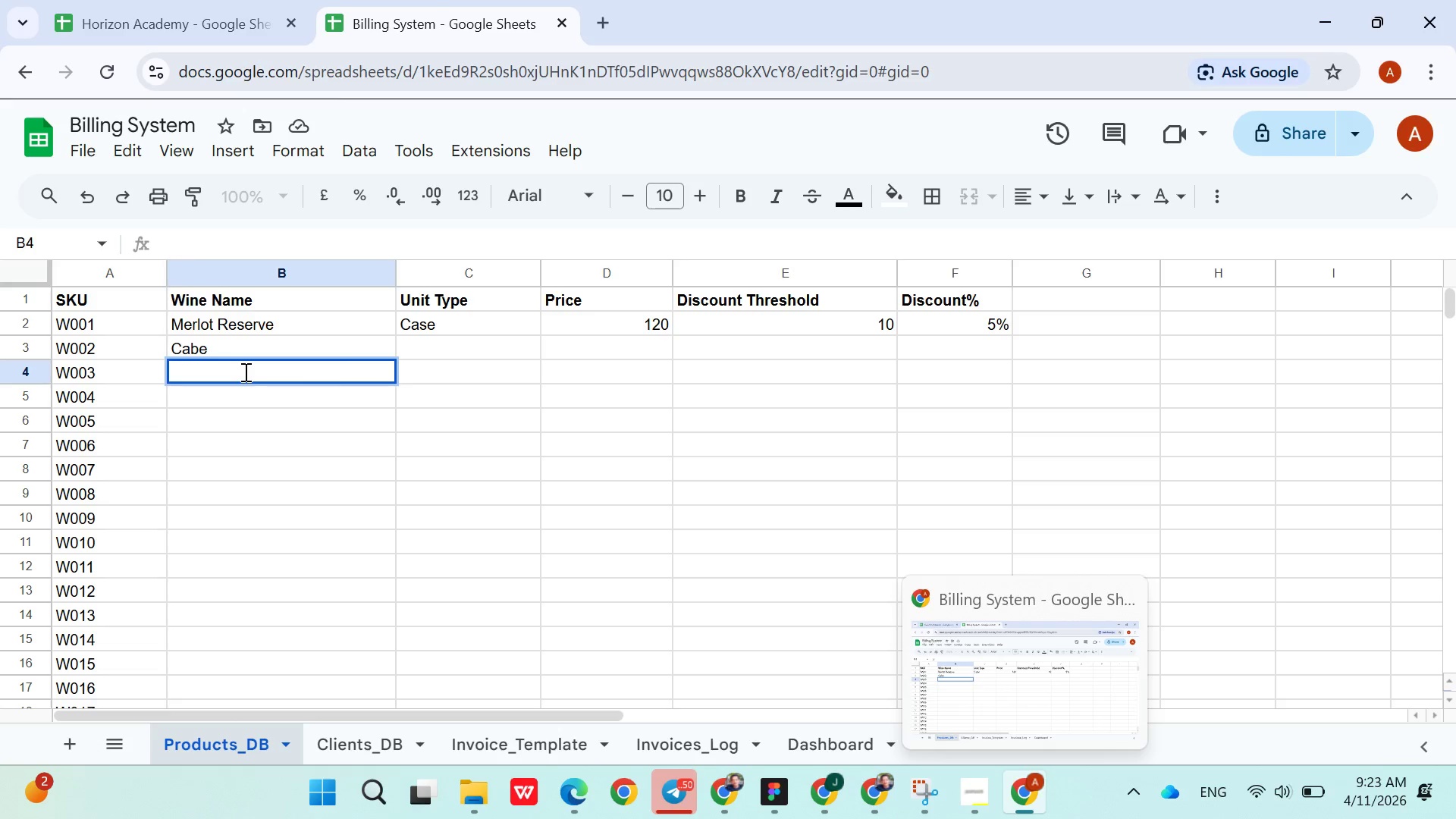 
triple_click([244, 372])
 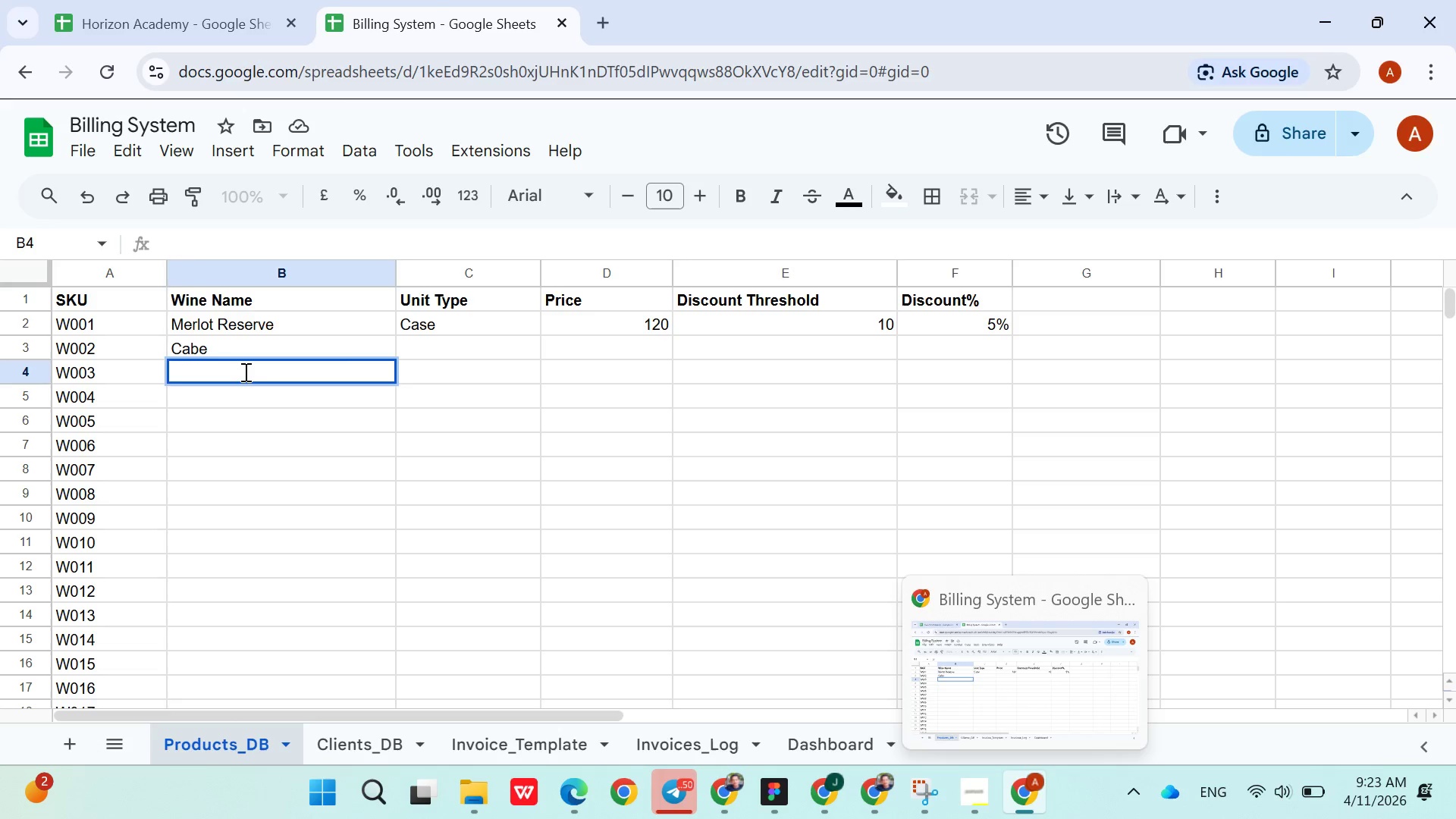 
triple_click([244, 372])
 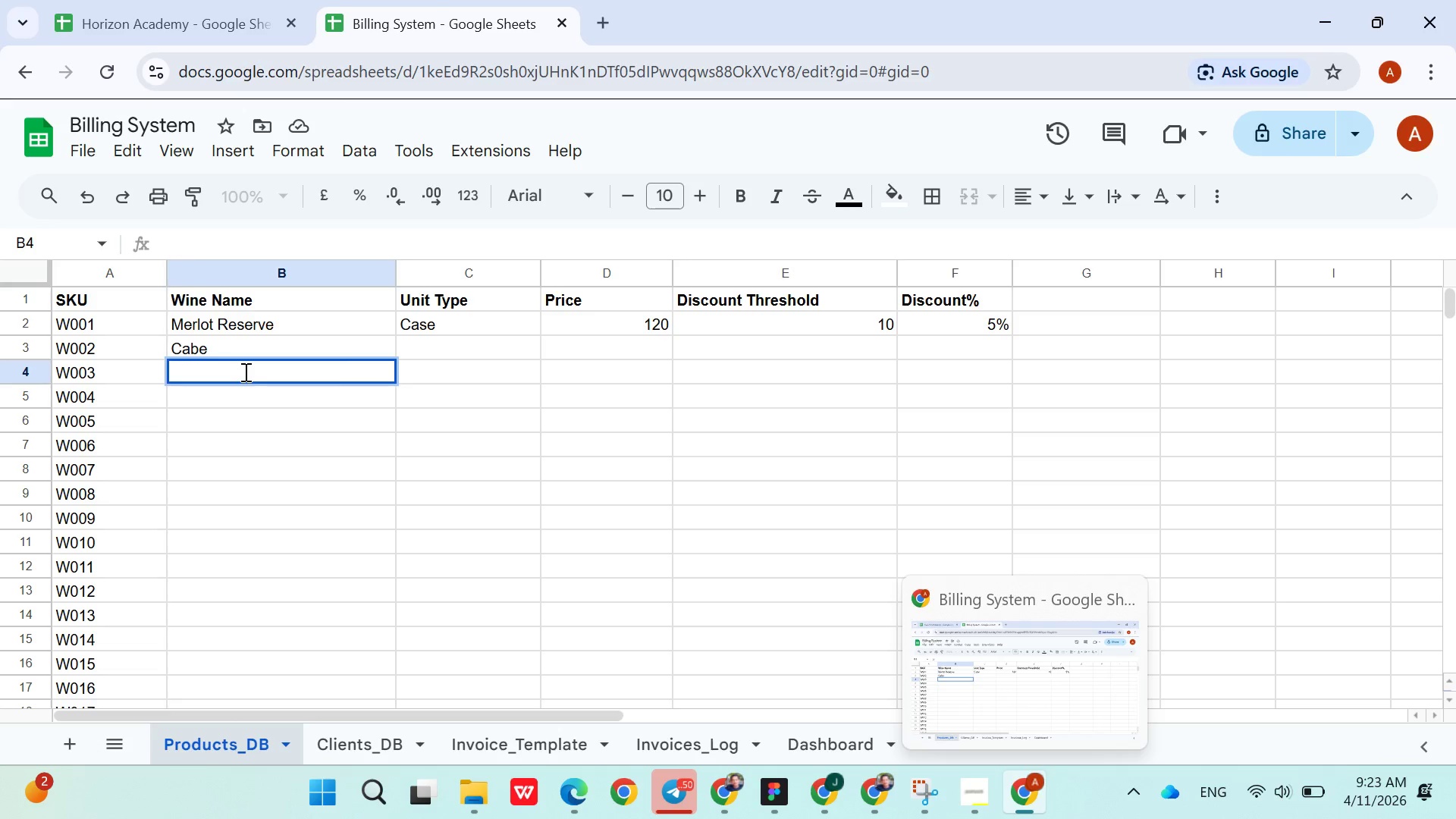 
triple_click([244, 372])
 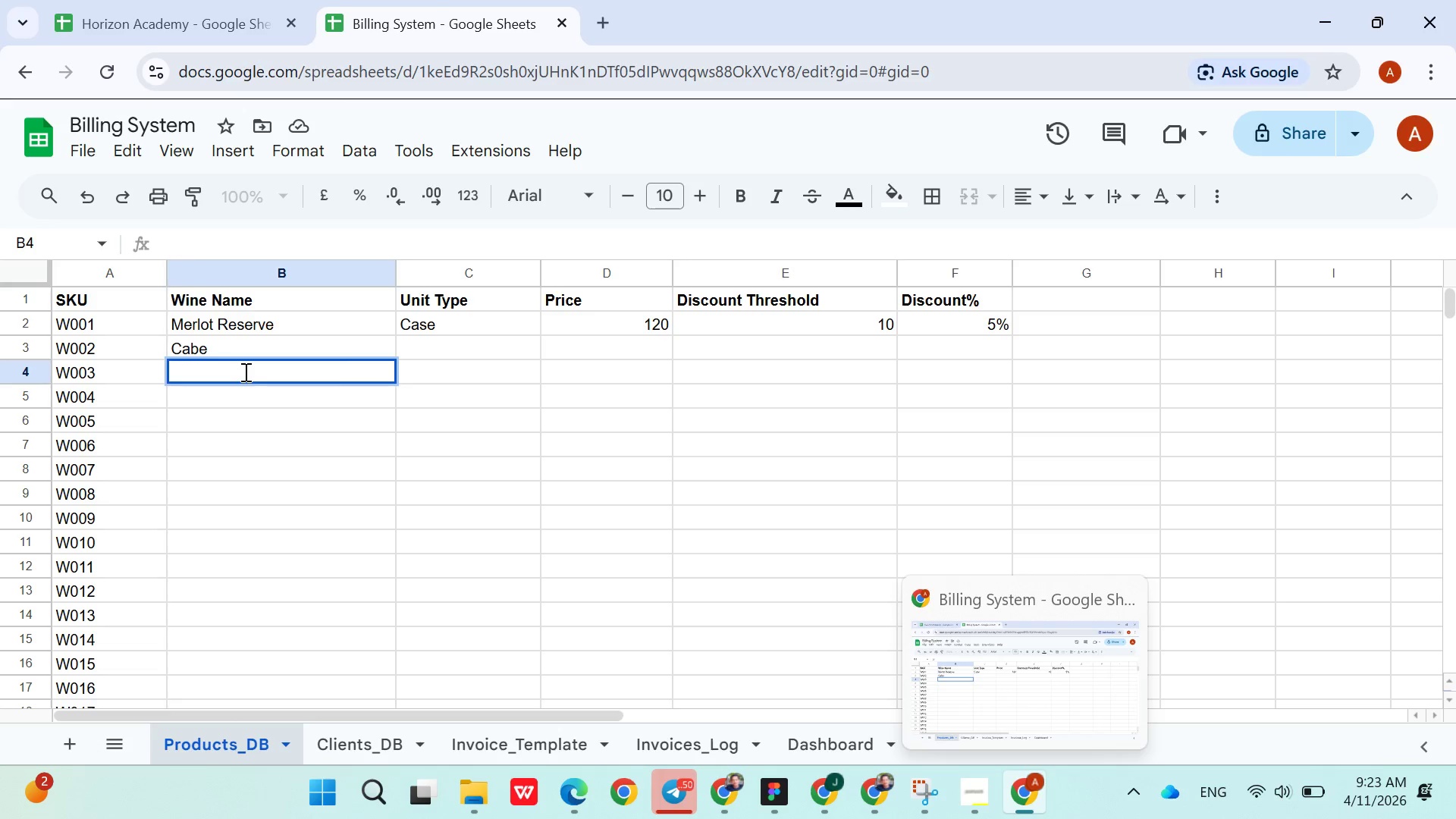 
triple_click([244, 372])
 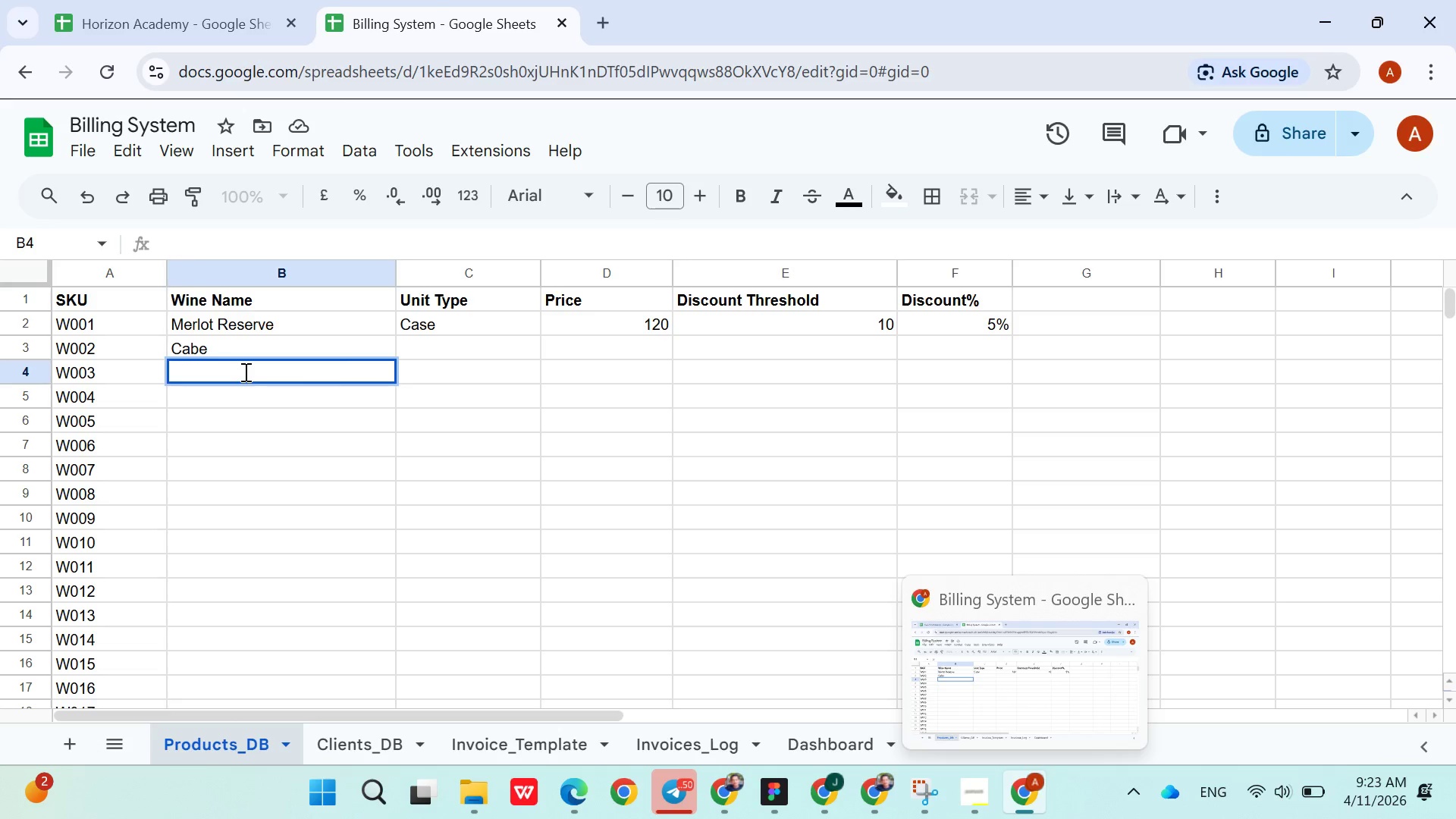 
triple_click([244, 372])
 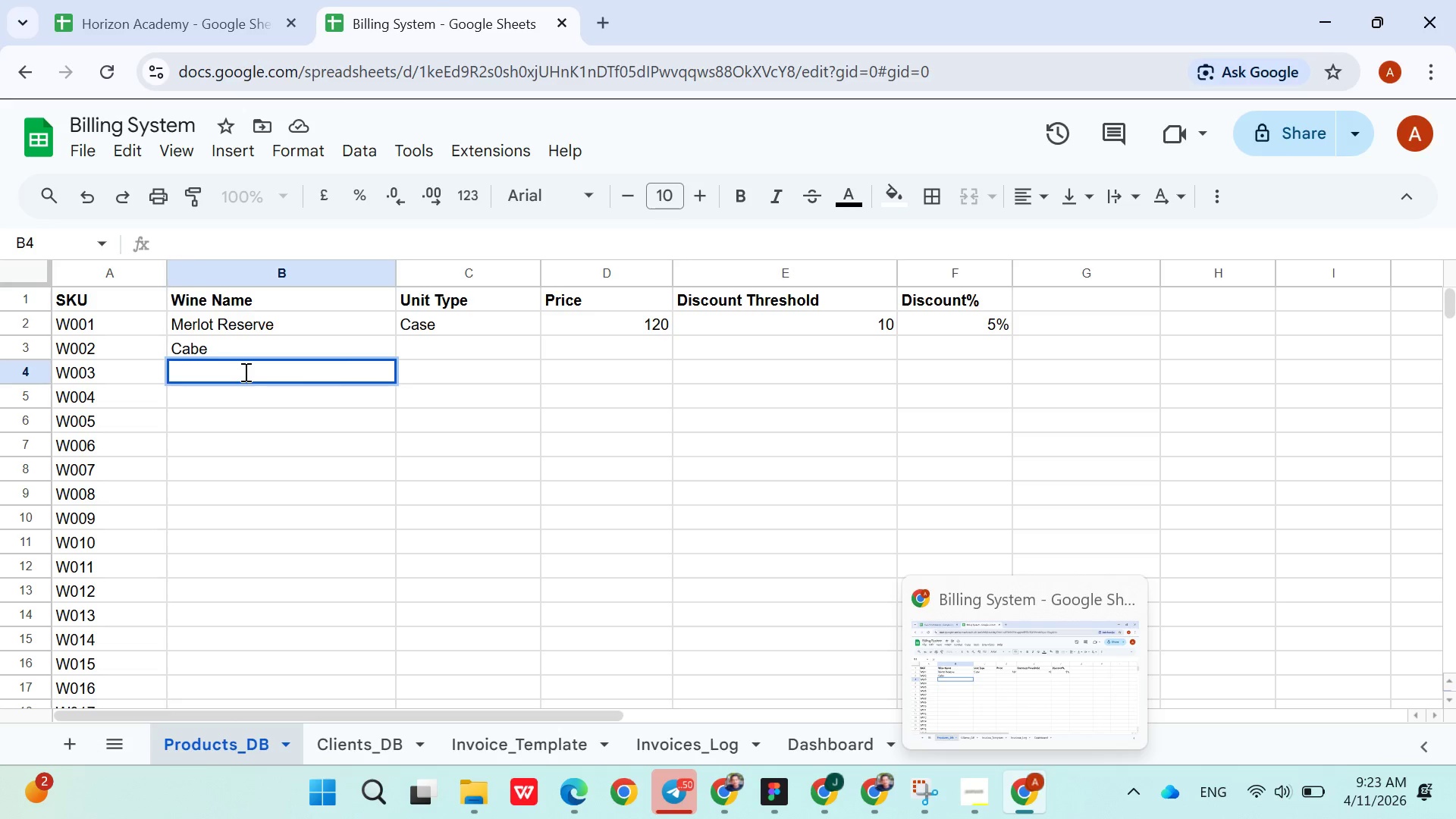 
triple_click([244, 372])
 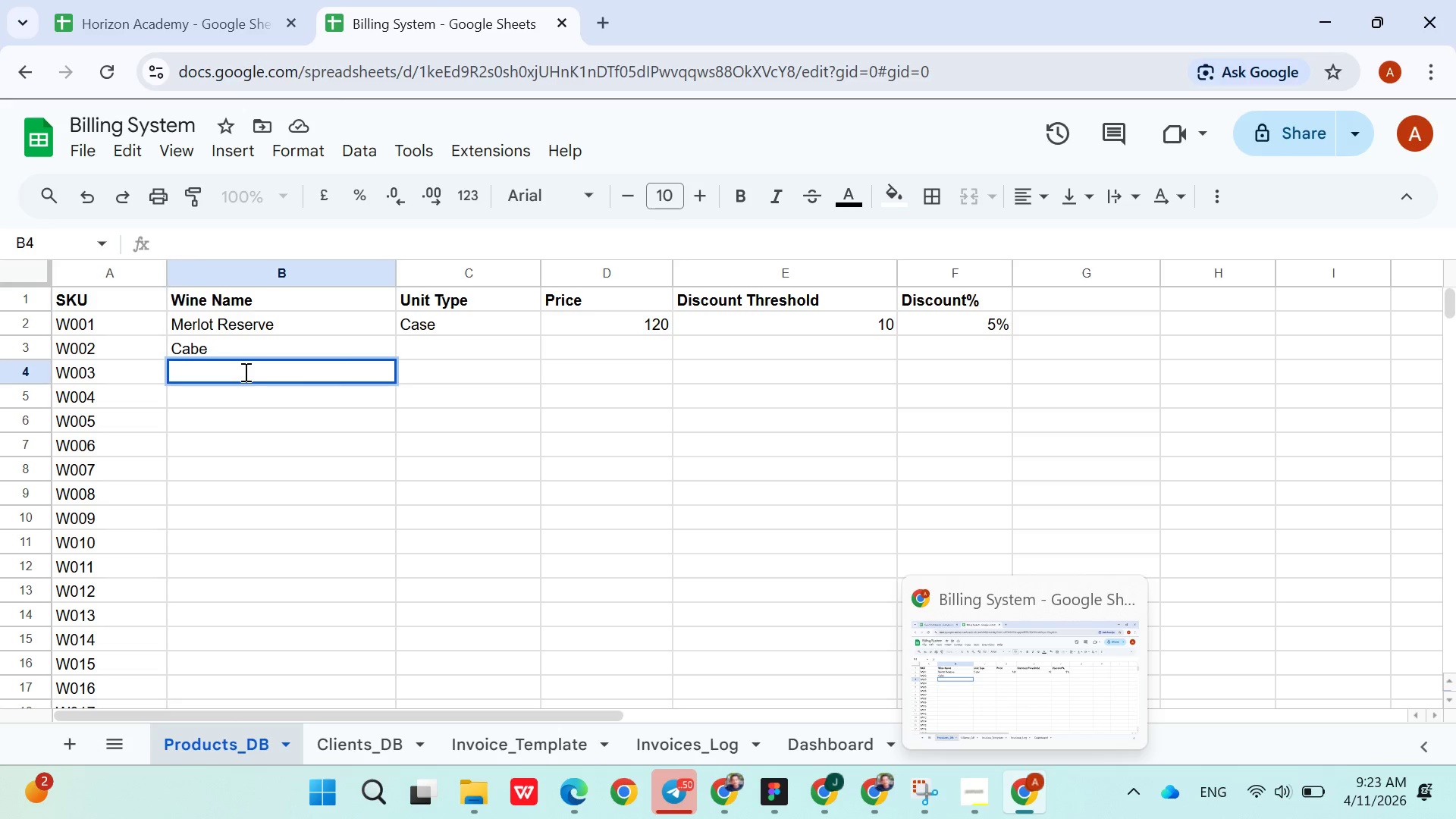 
triple_click([244, 372])
 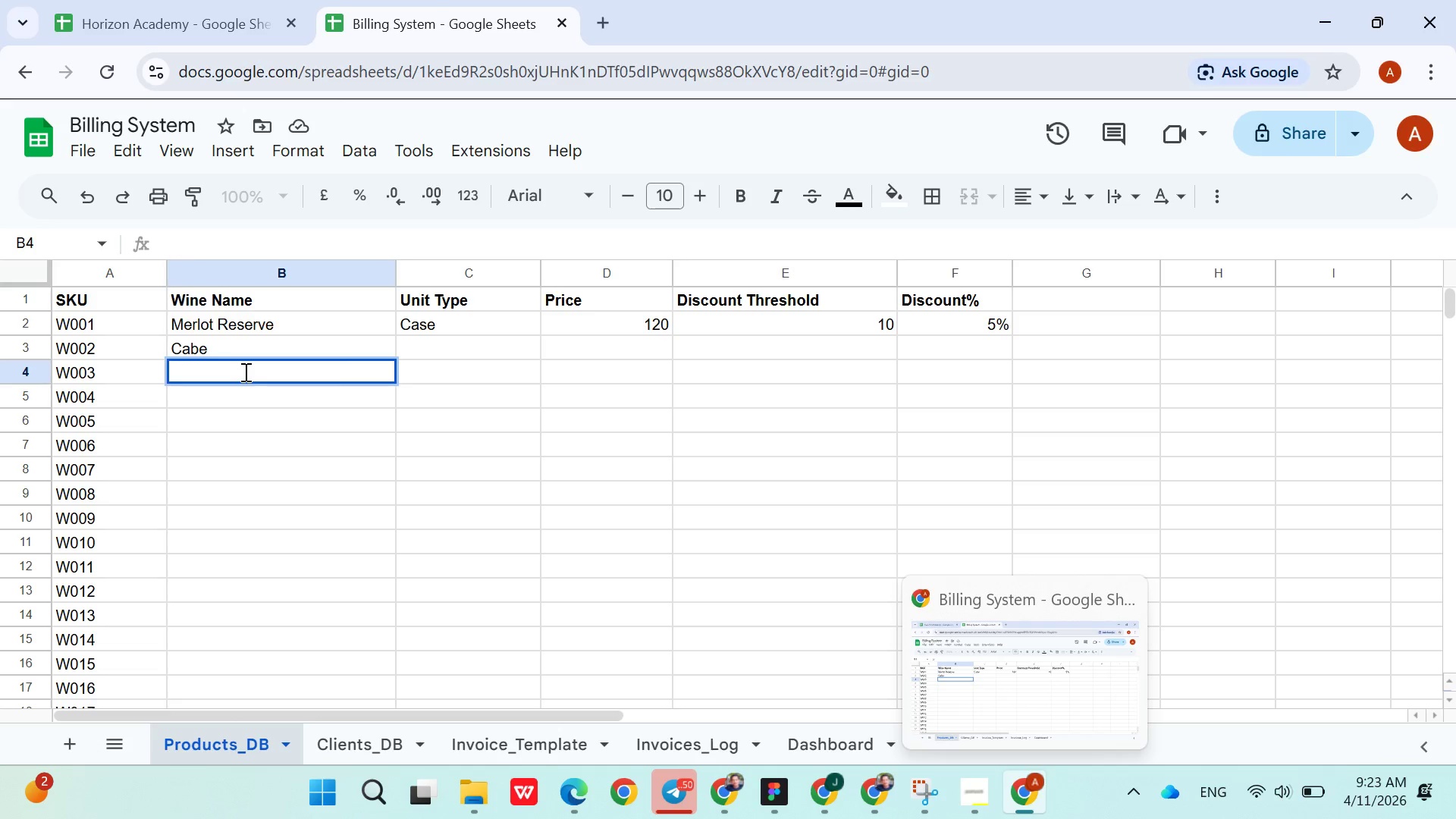 
triple_click([244, 372])
 